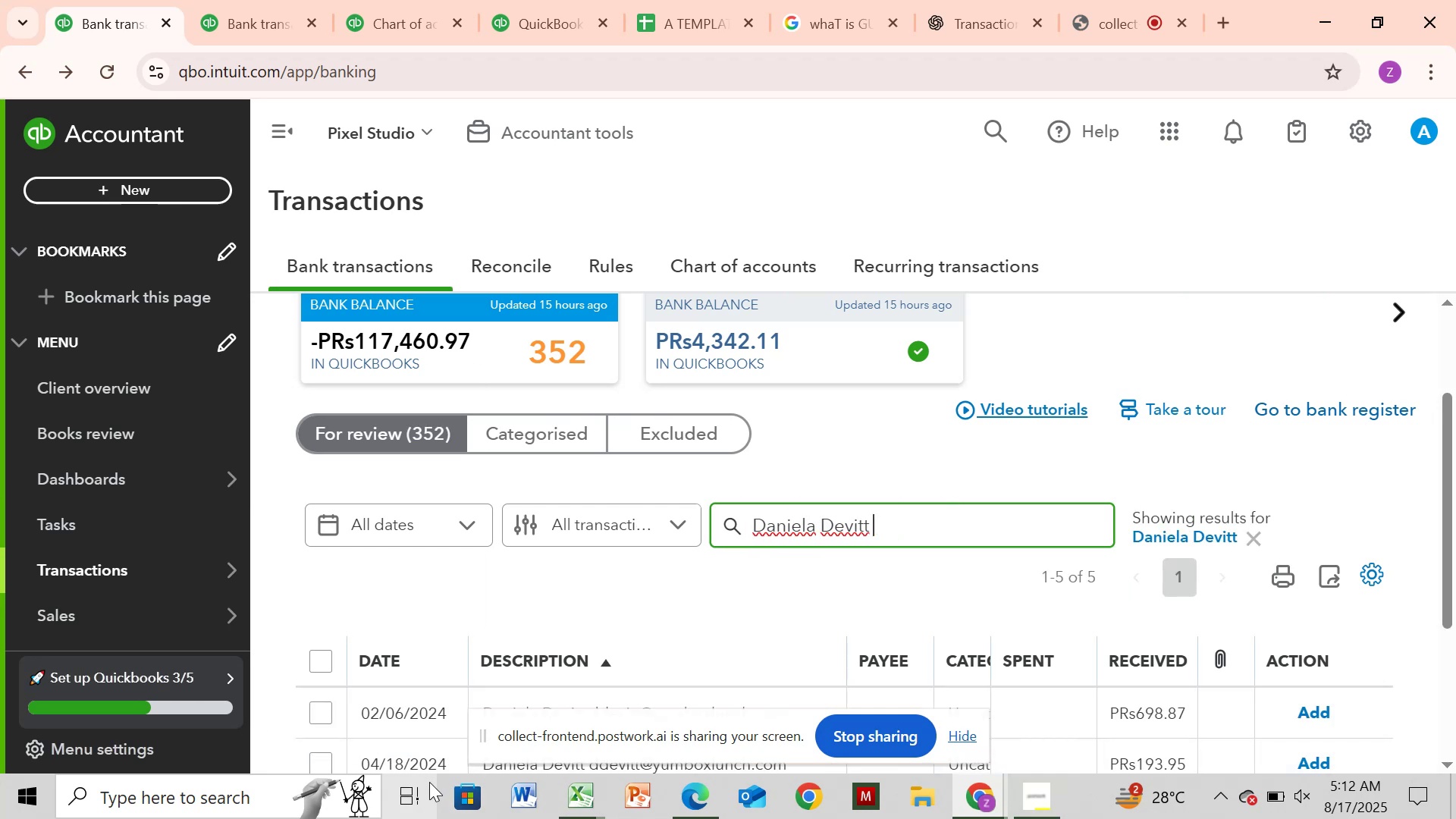 
wait(6.45)
 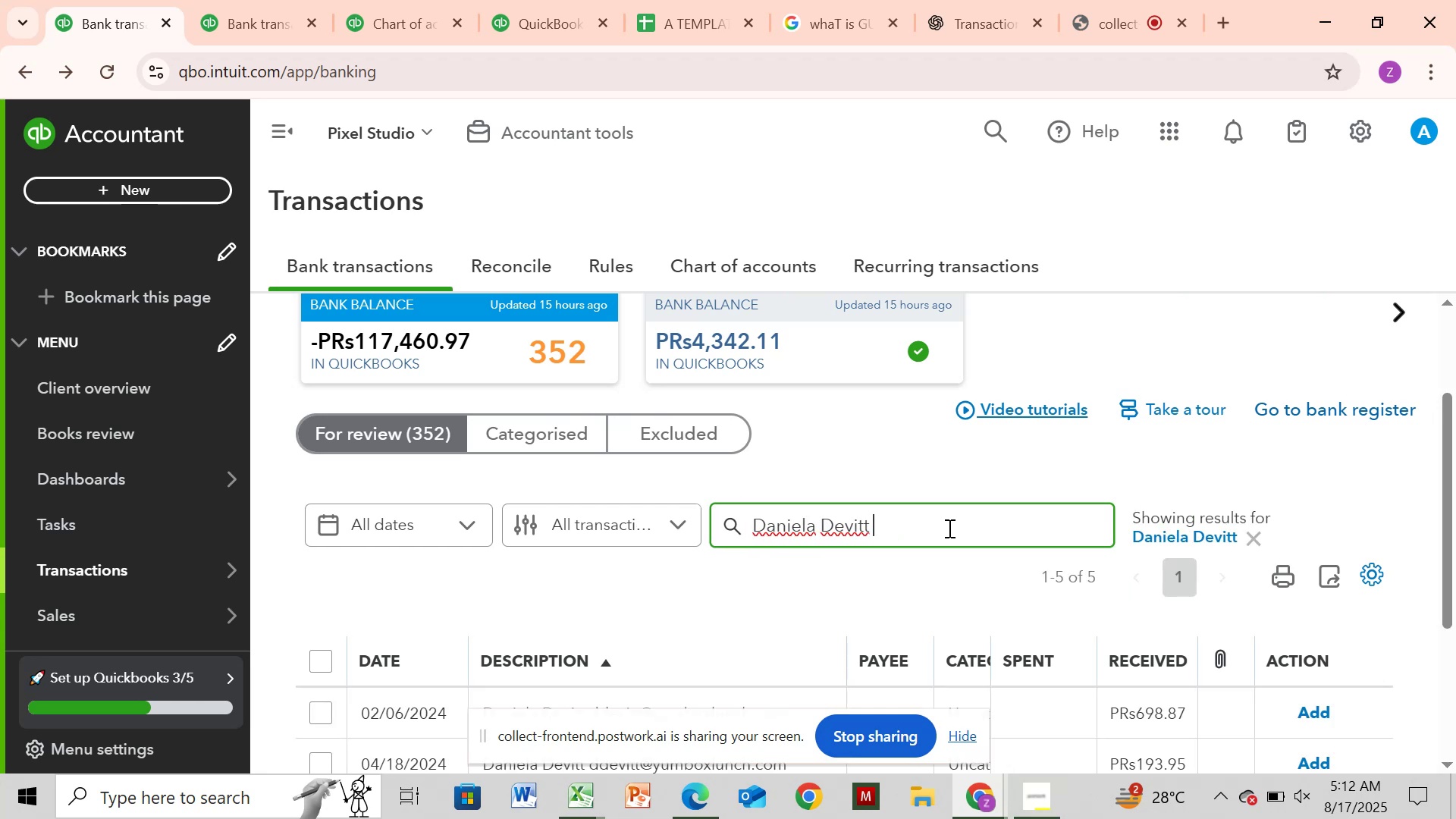 
left_click([328, 664])
 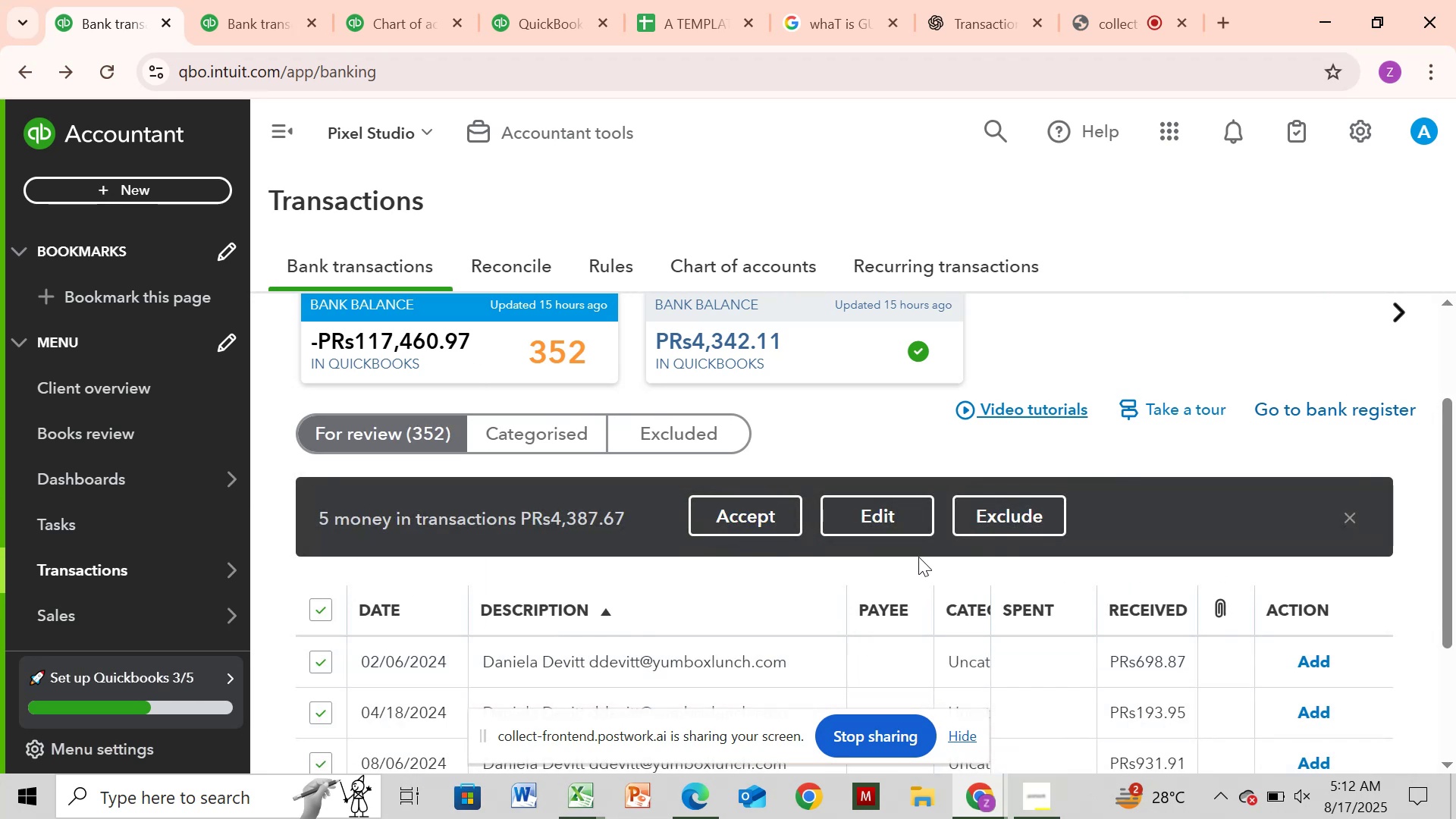 
left_click([919, 518])
 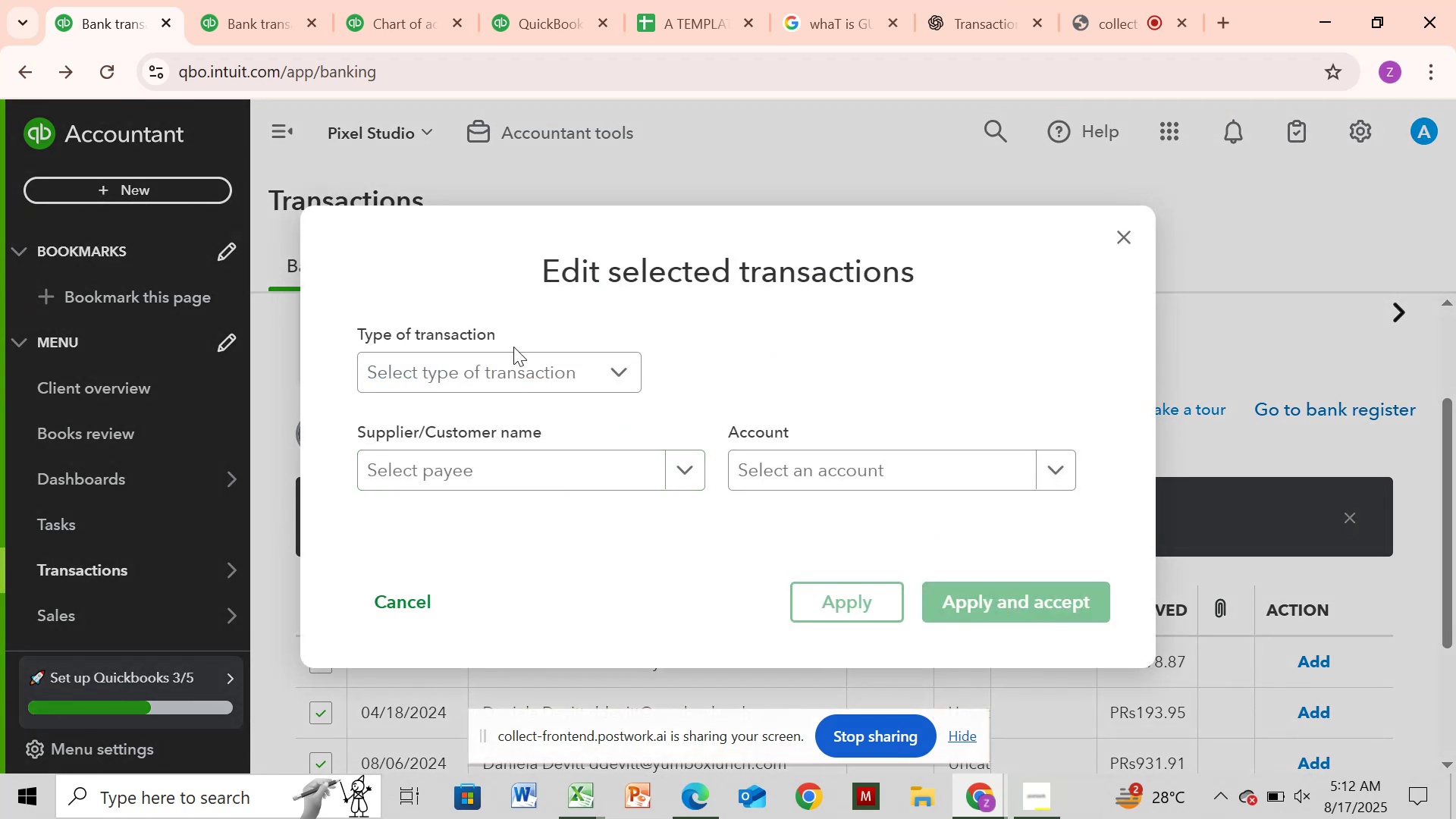 
left_click([513, 347])
 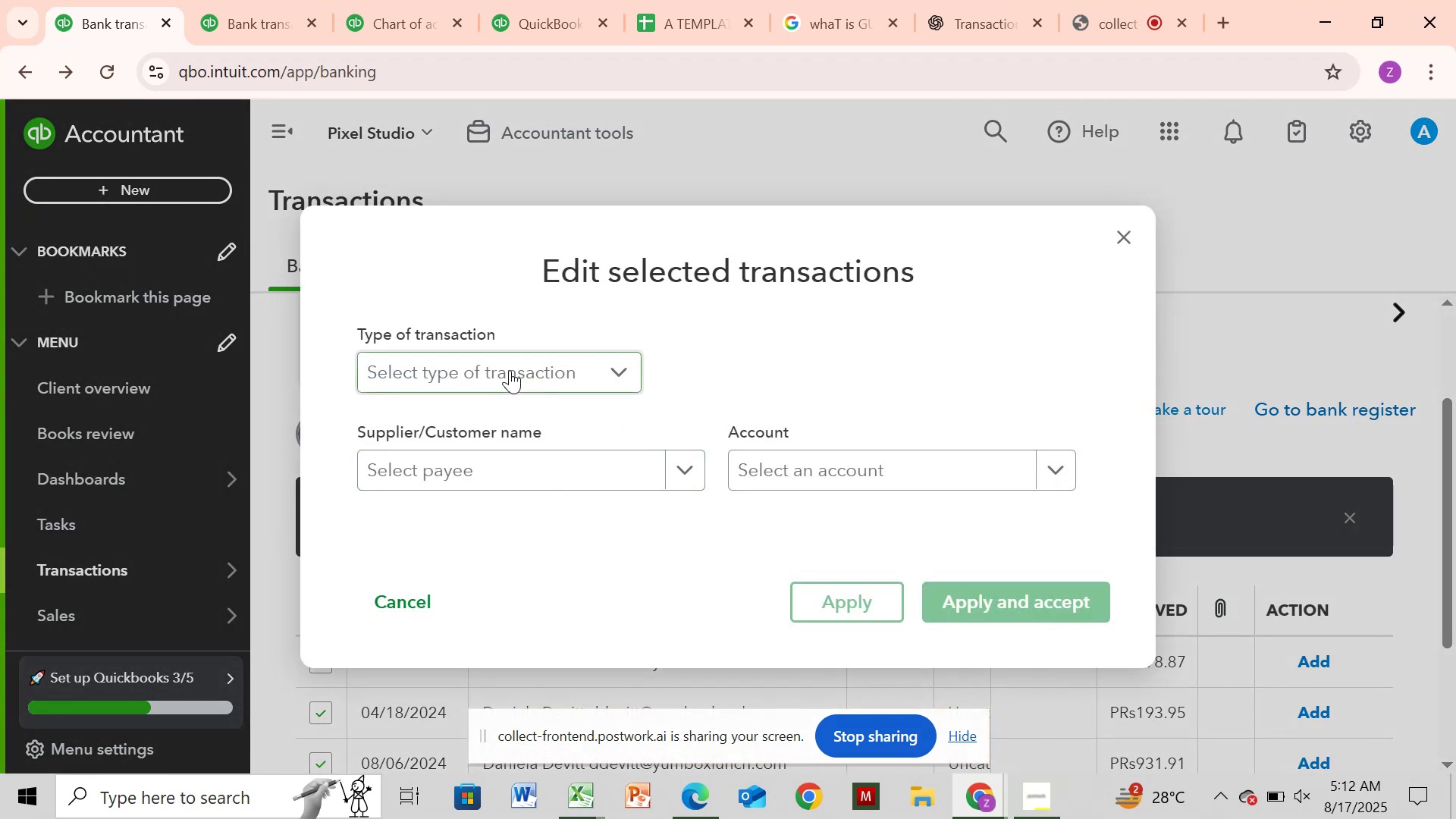 
left_click([510, 371])
 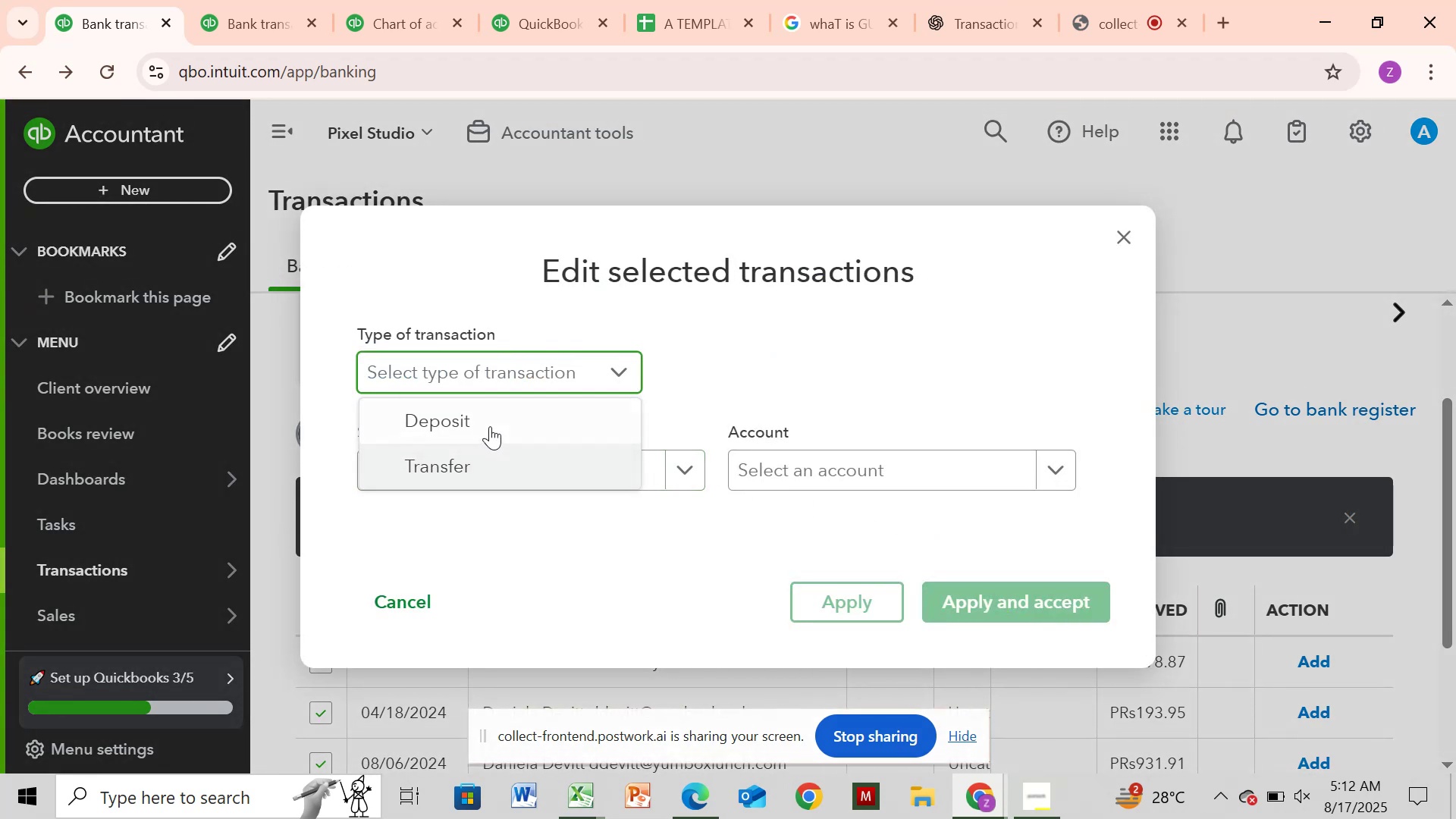 
left_click([490, 418])
 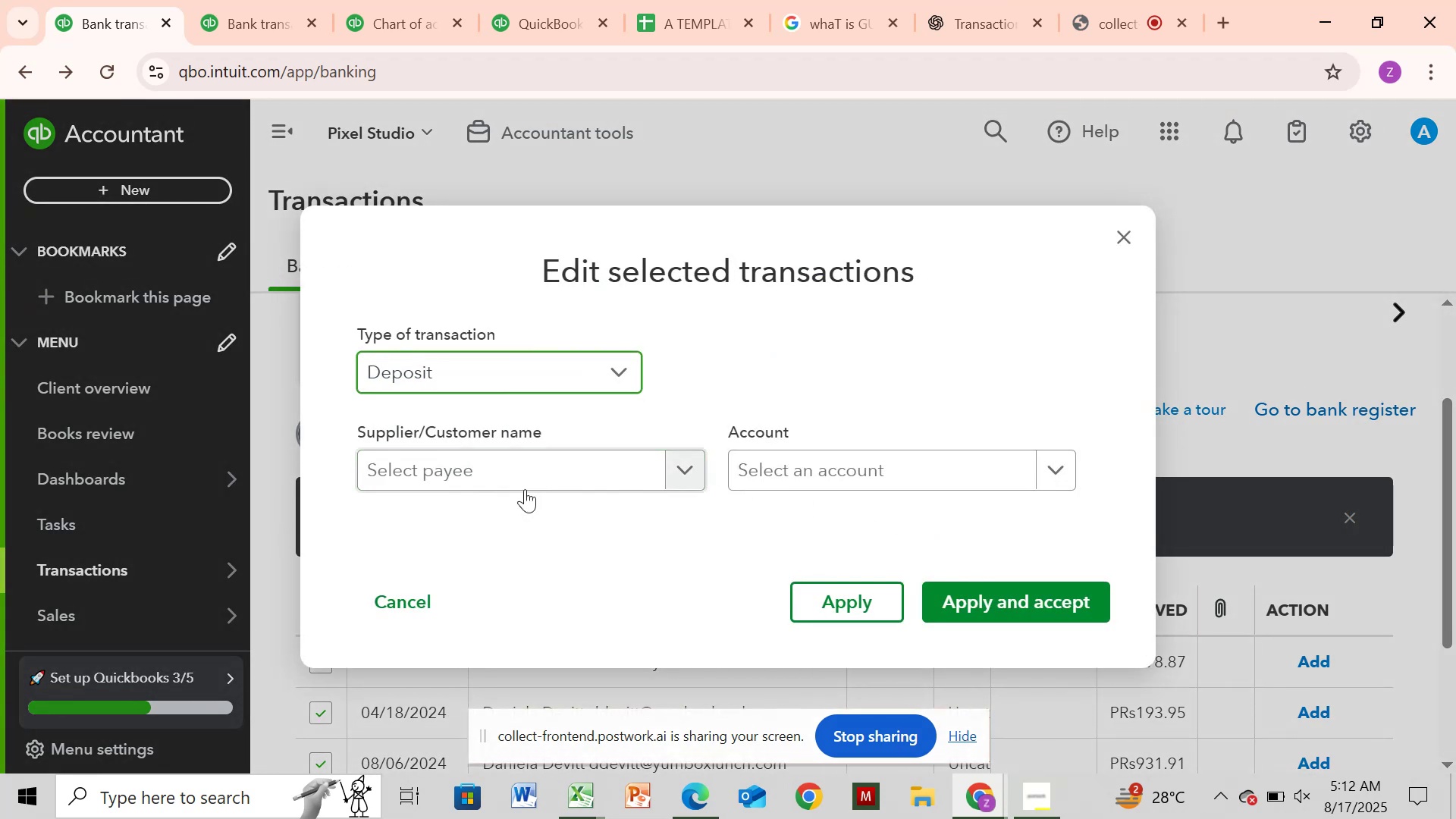 
left_click_drag(start_coordinate=[549, 483], to_coordinate=[554, 482])
 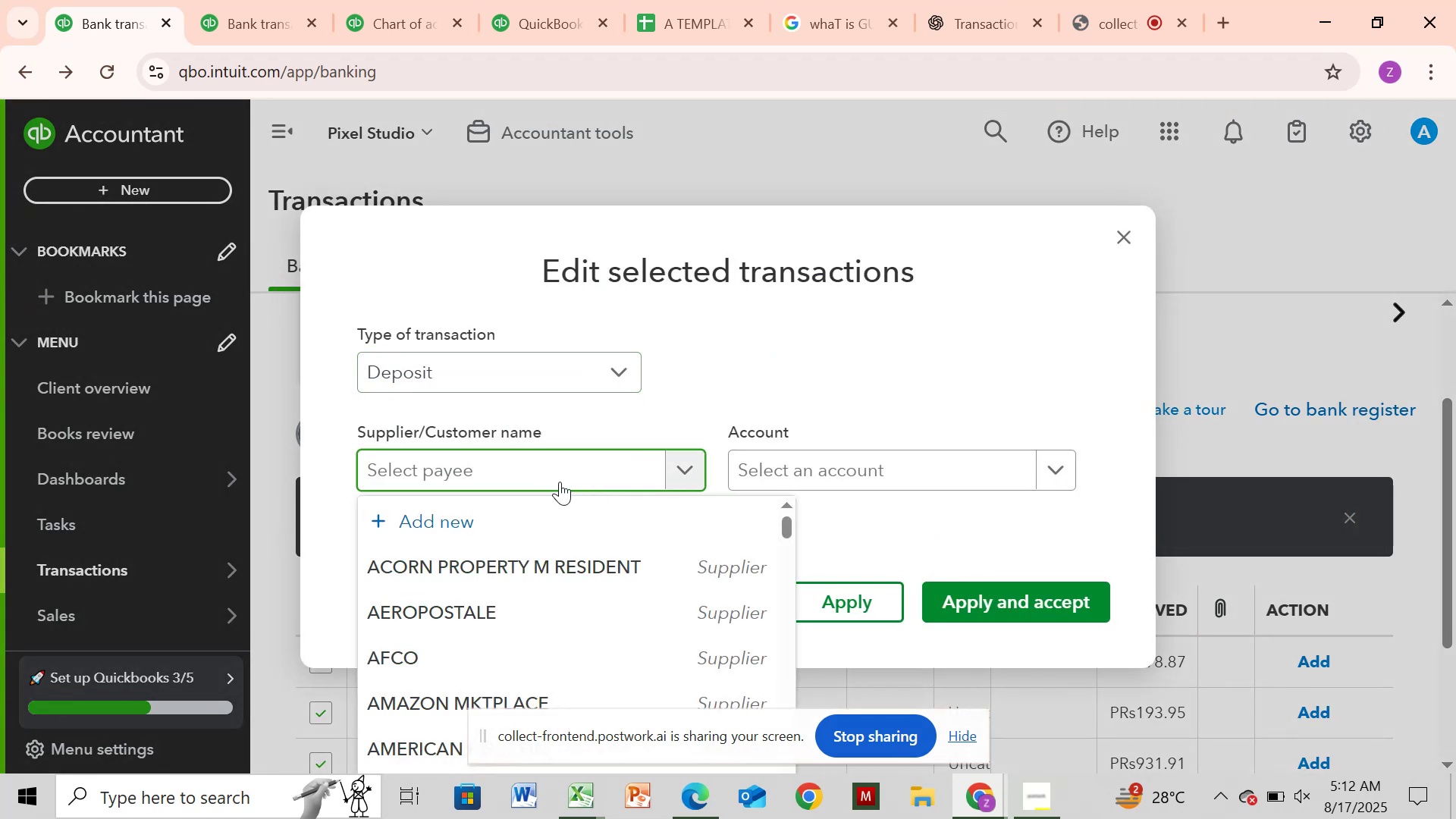 
key(Control+V)
 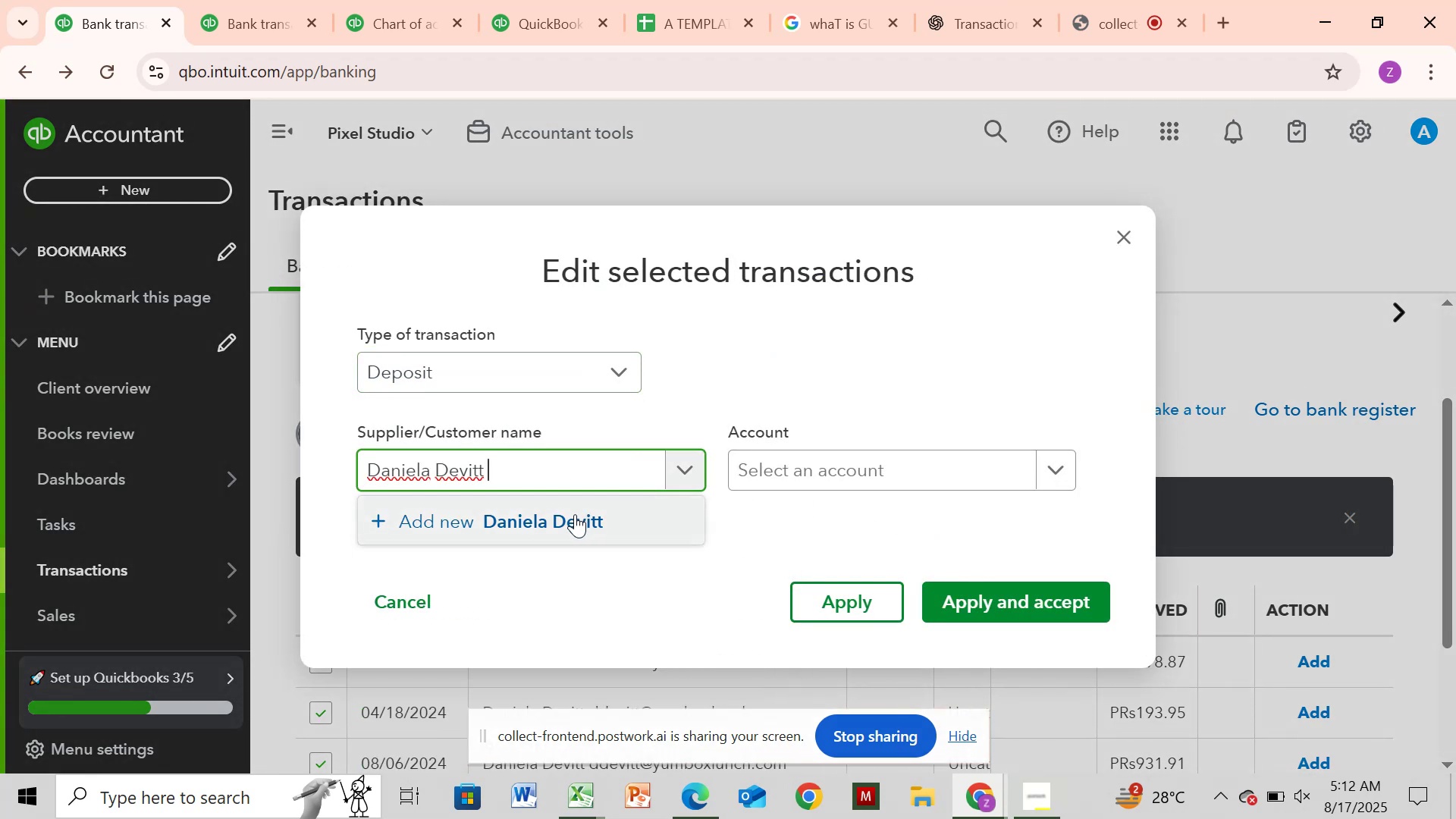 
left_click([575, 514])
 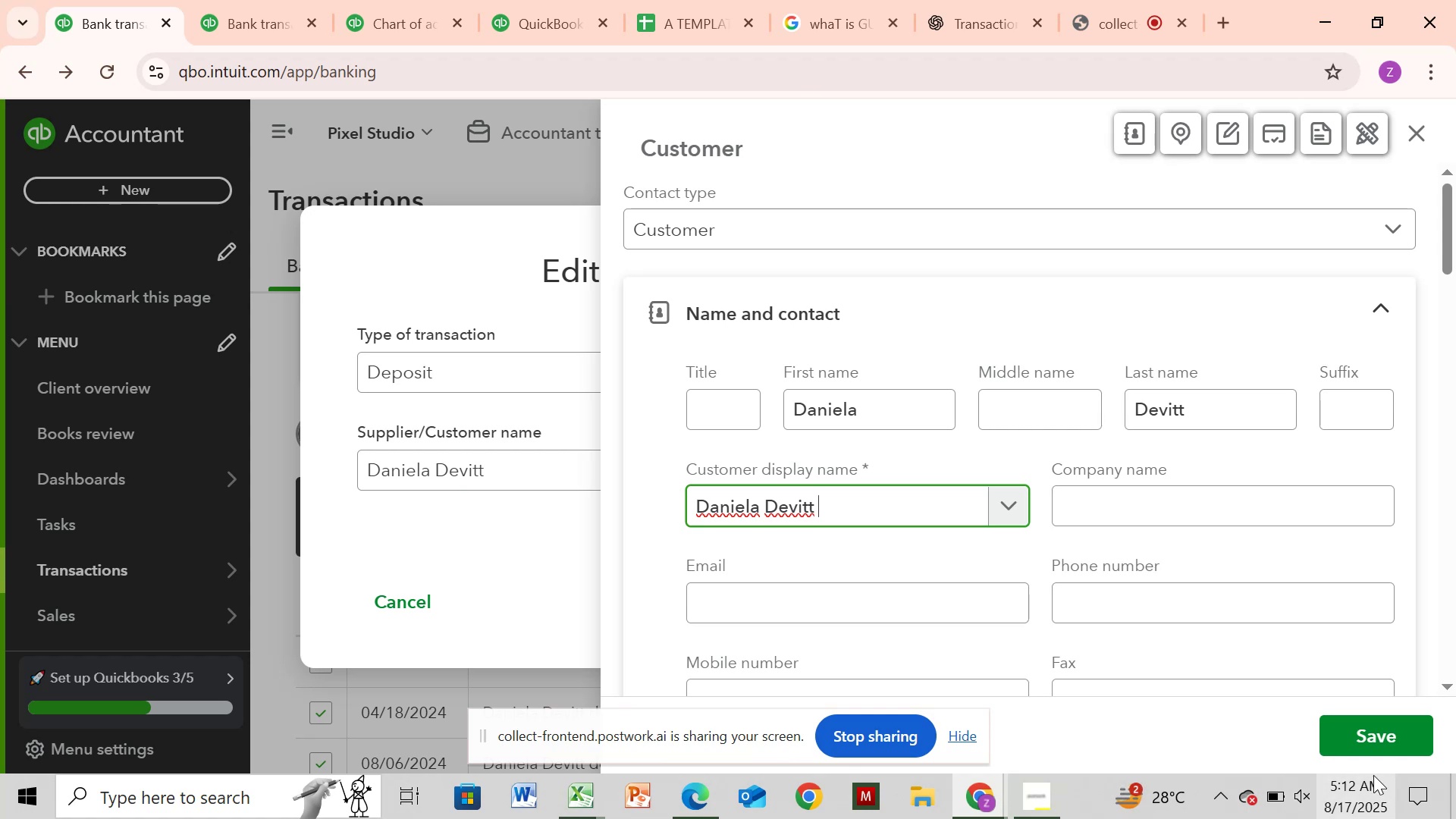 
left_click([1347, 727])
 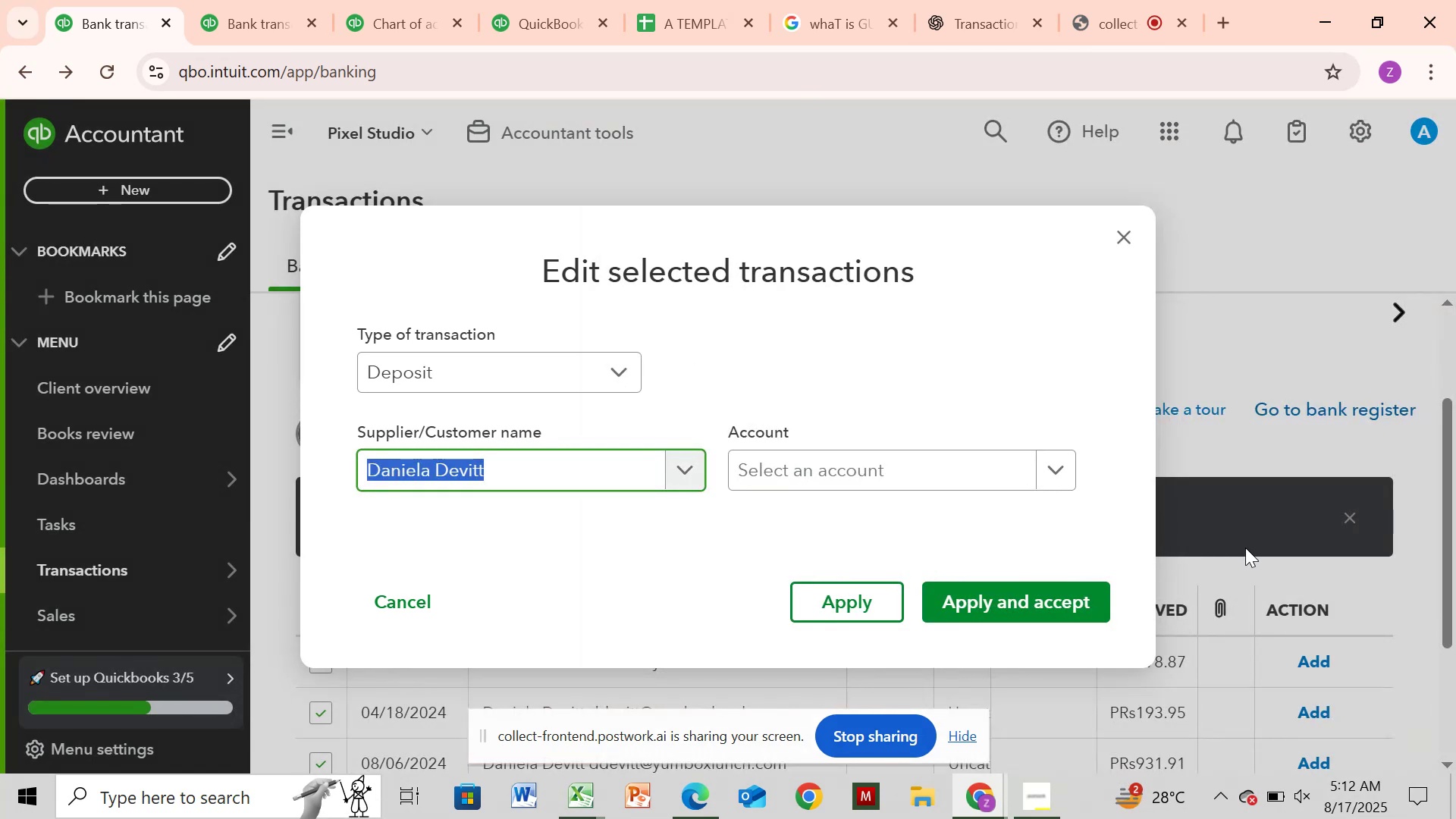 
left_click([1001, 466])
 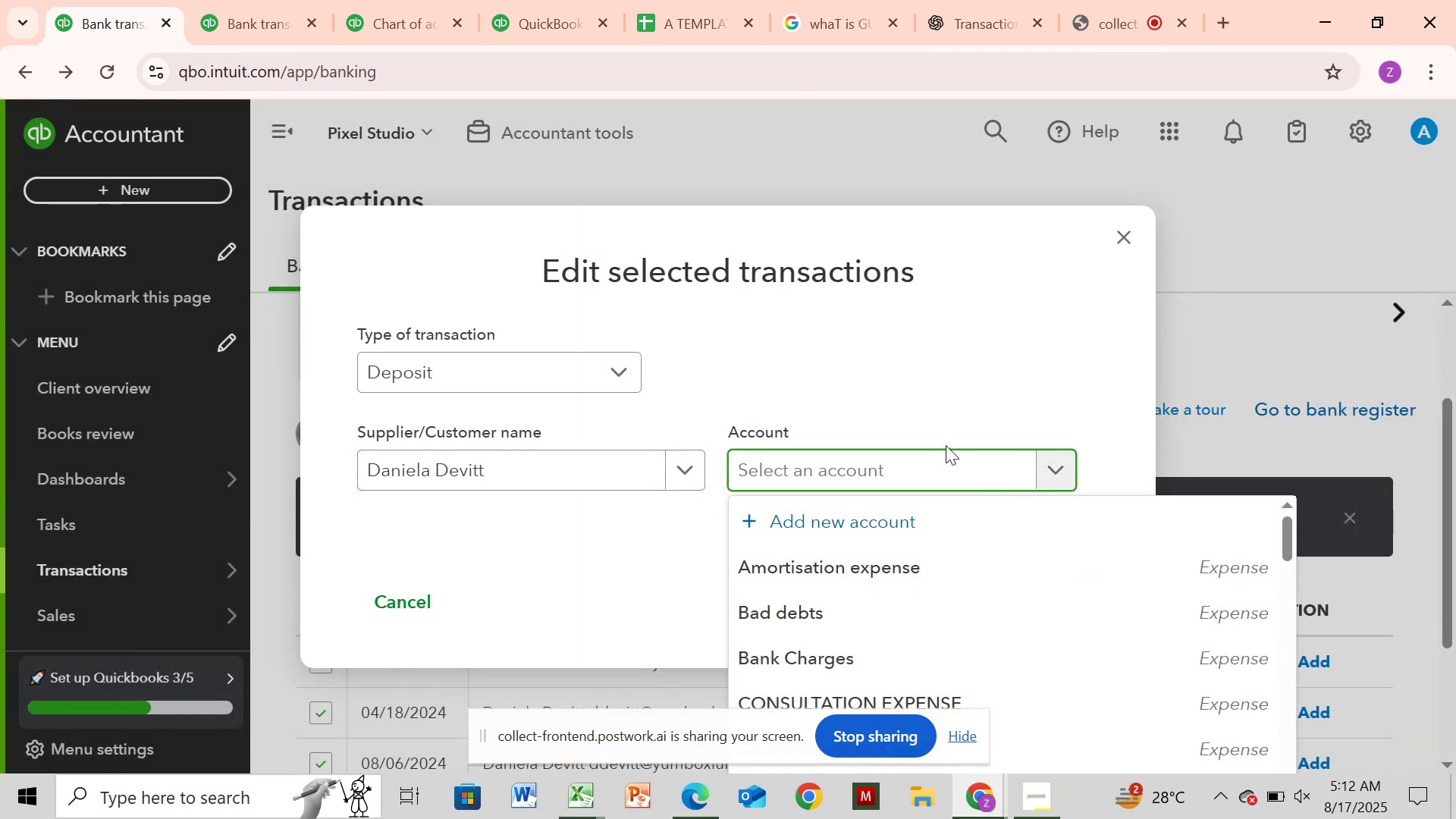 
type(se)
 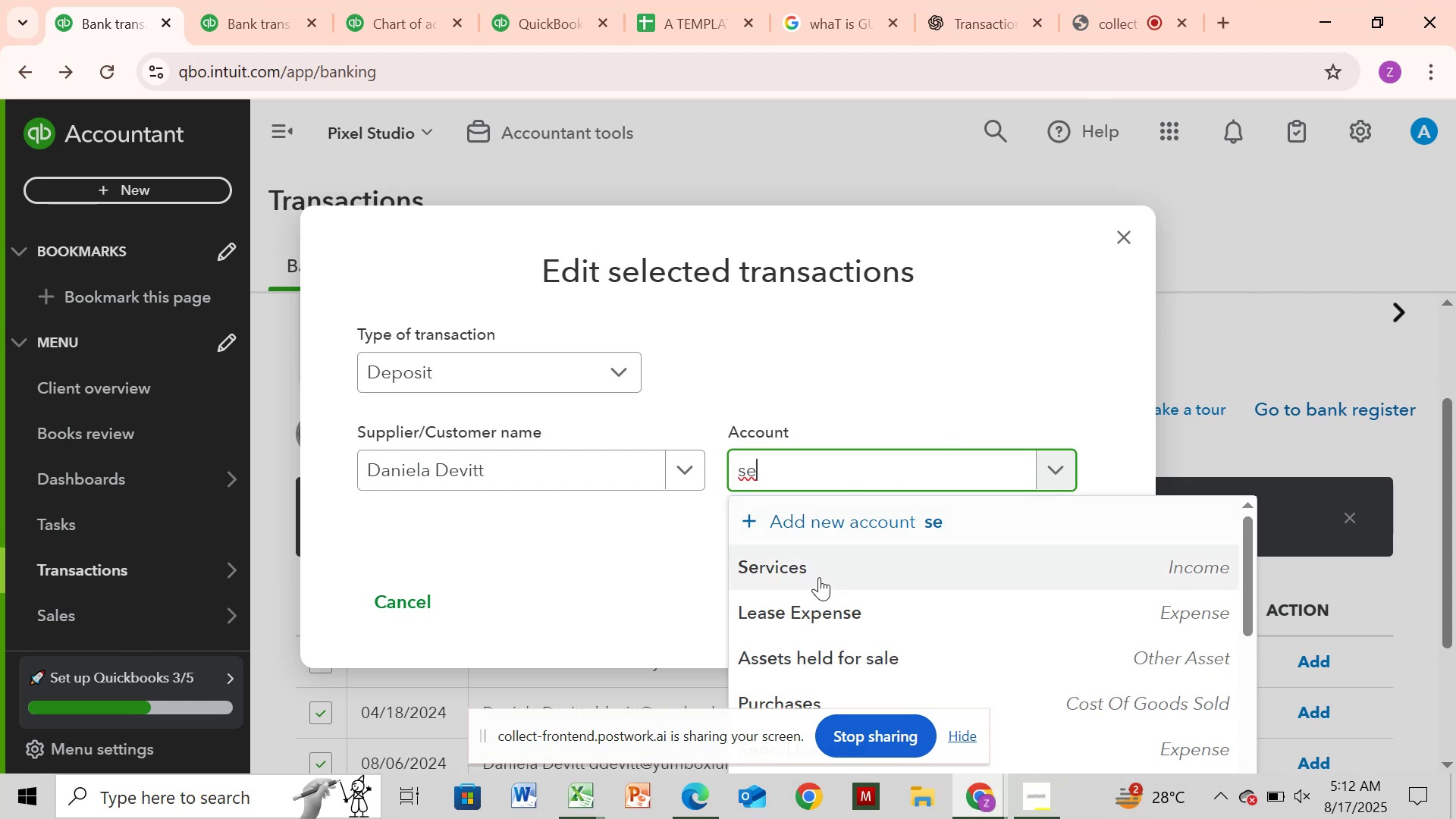 
left_click([819, 577])
 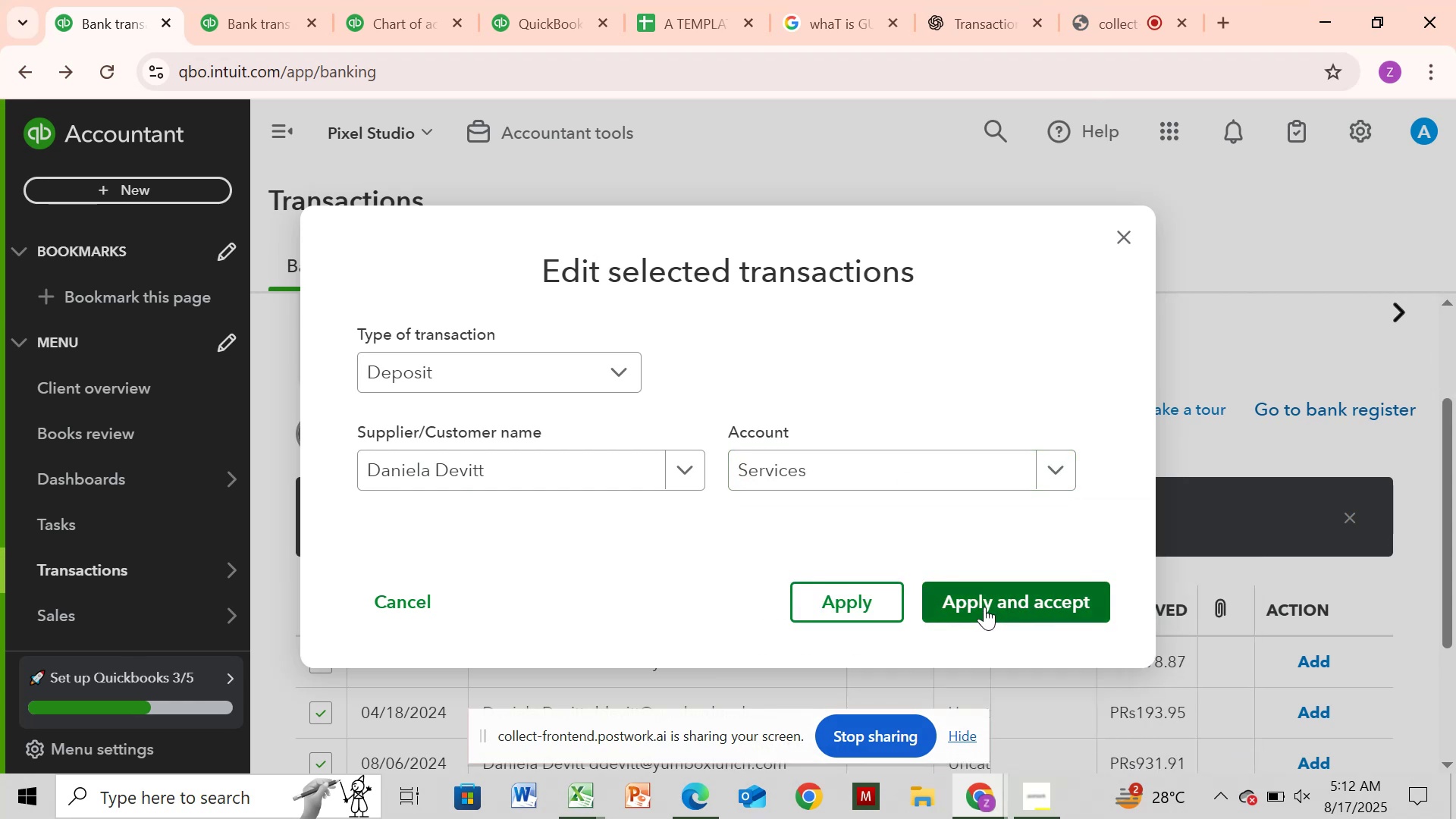 
left_click([984, 607])
 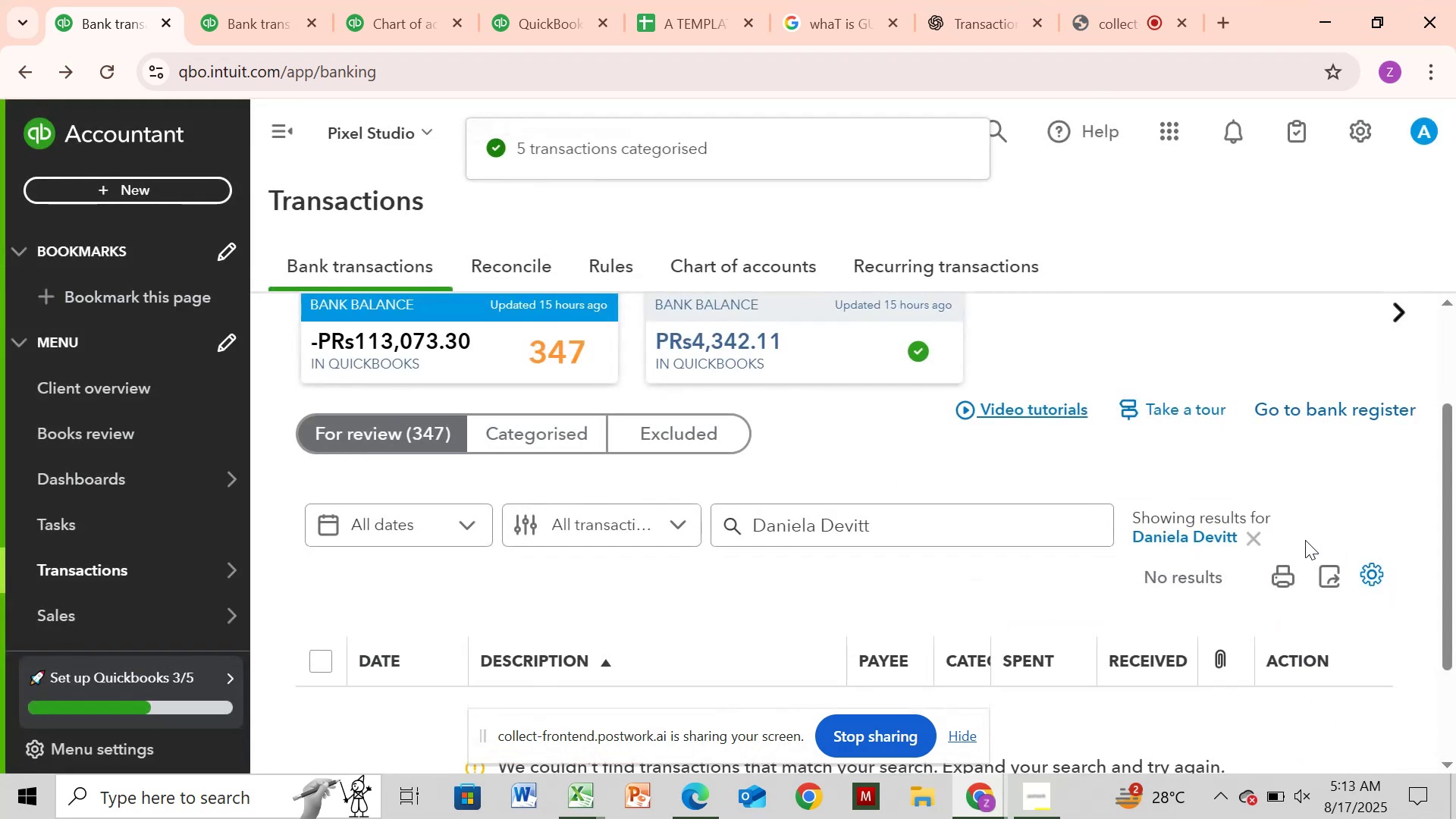 
left_click([1260, 537])
 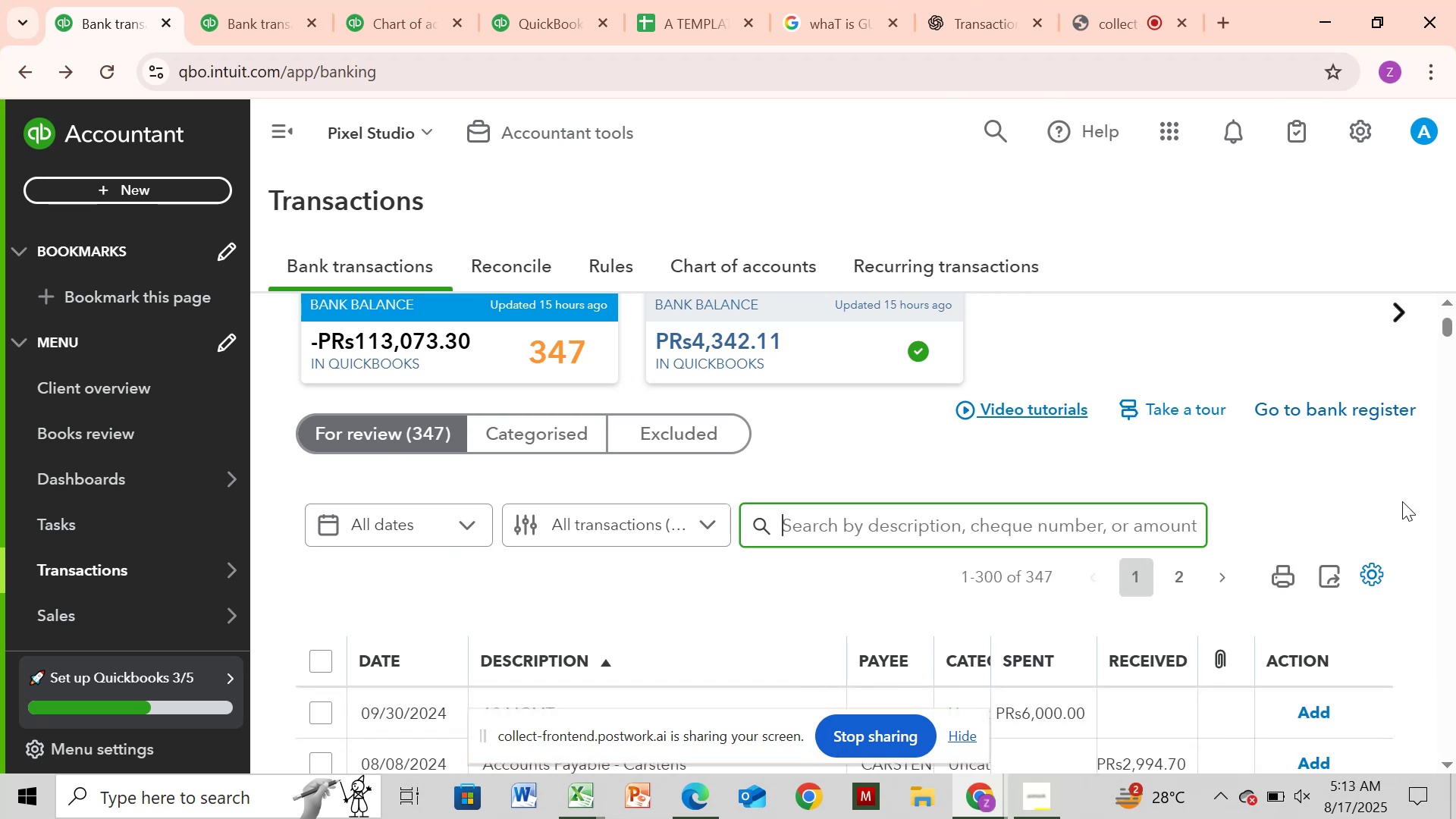 
wait(7.32)
 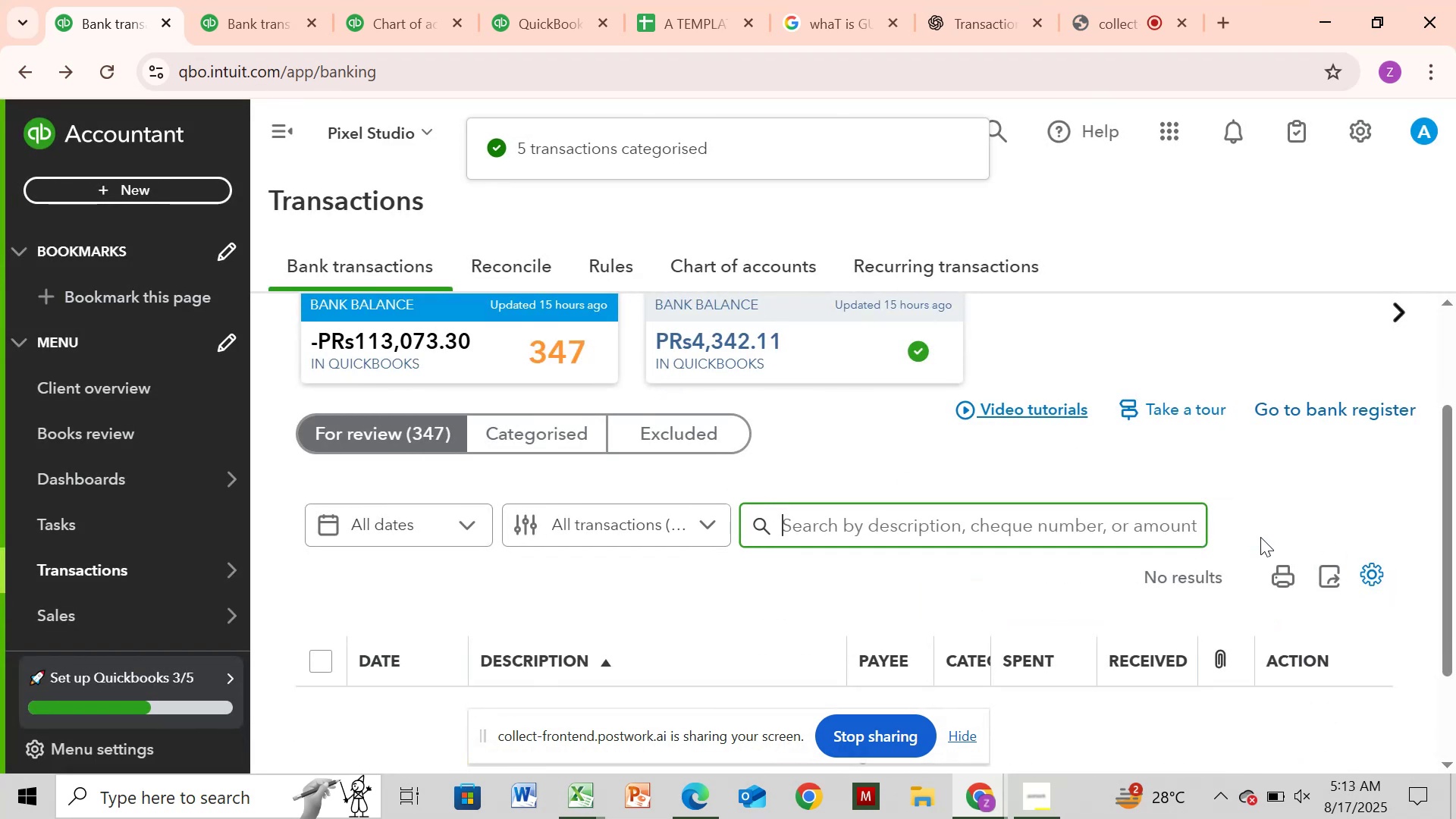 
left_click_drag(start_coordinate=[1444, 318], to_coordinate=[1448, 412])
 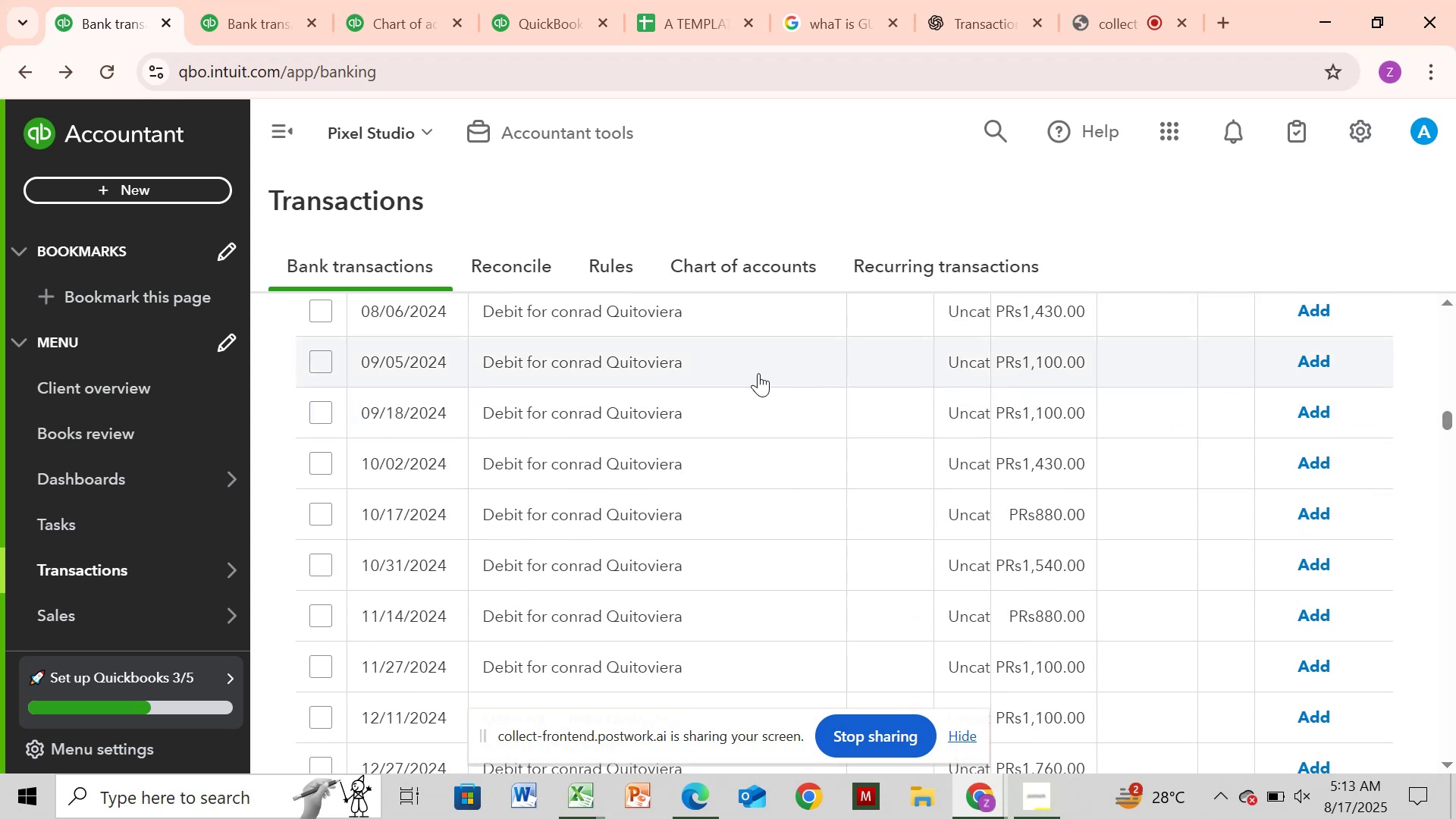 
left_click([758, 392])
 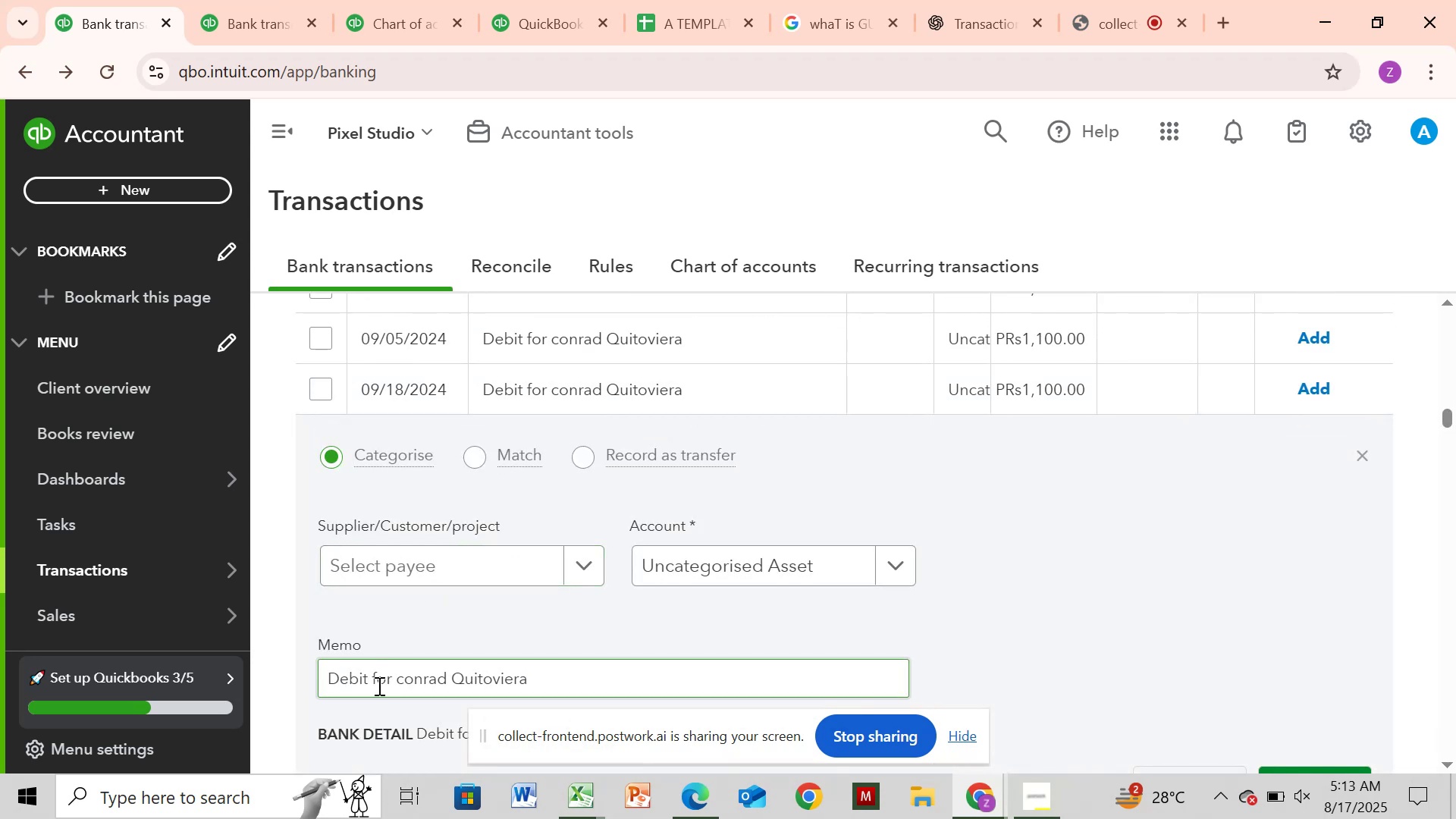 
left_click_drag(start_coordinate=[397, 682], to_coordinate=[563, 692])
 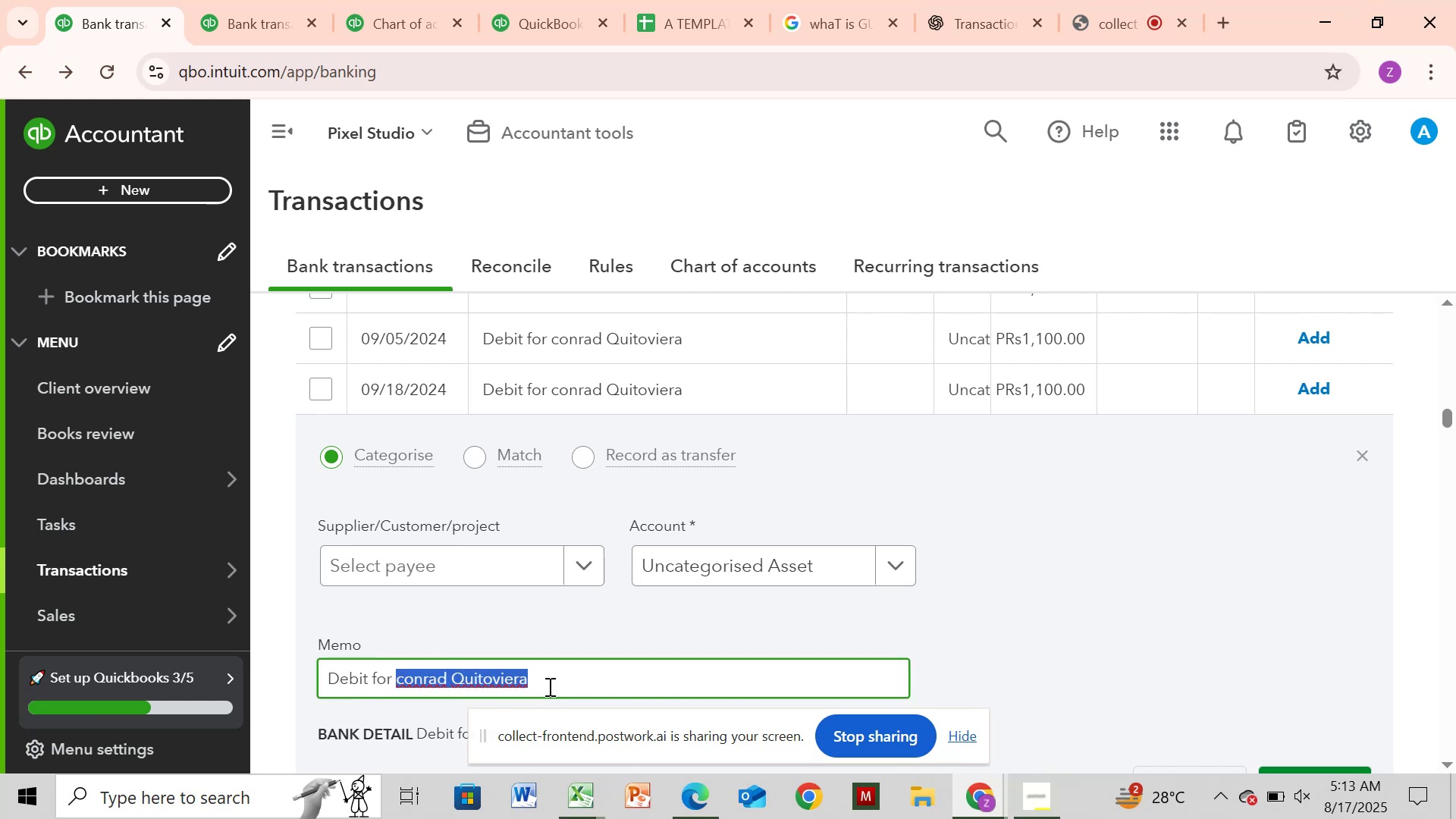 
key(Control+C)
 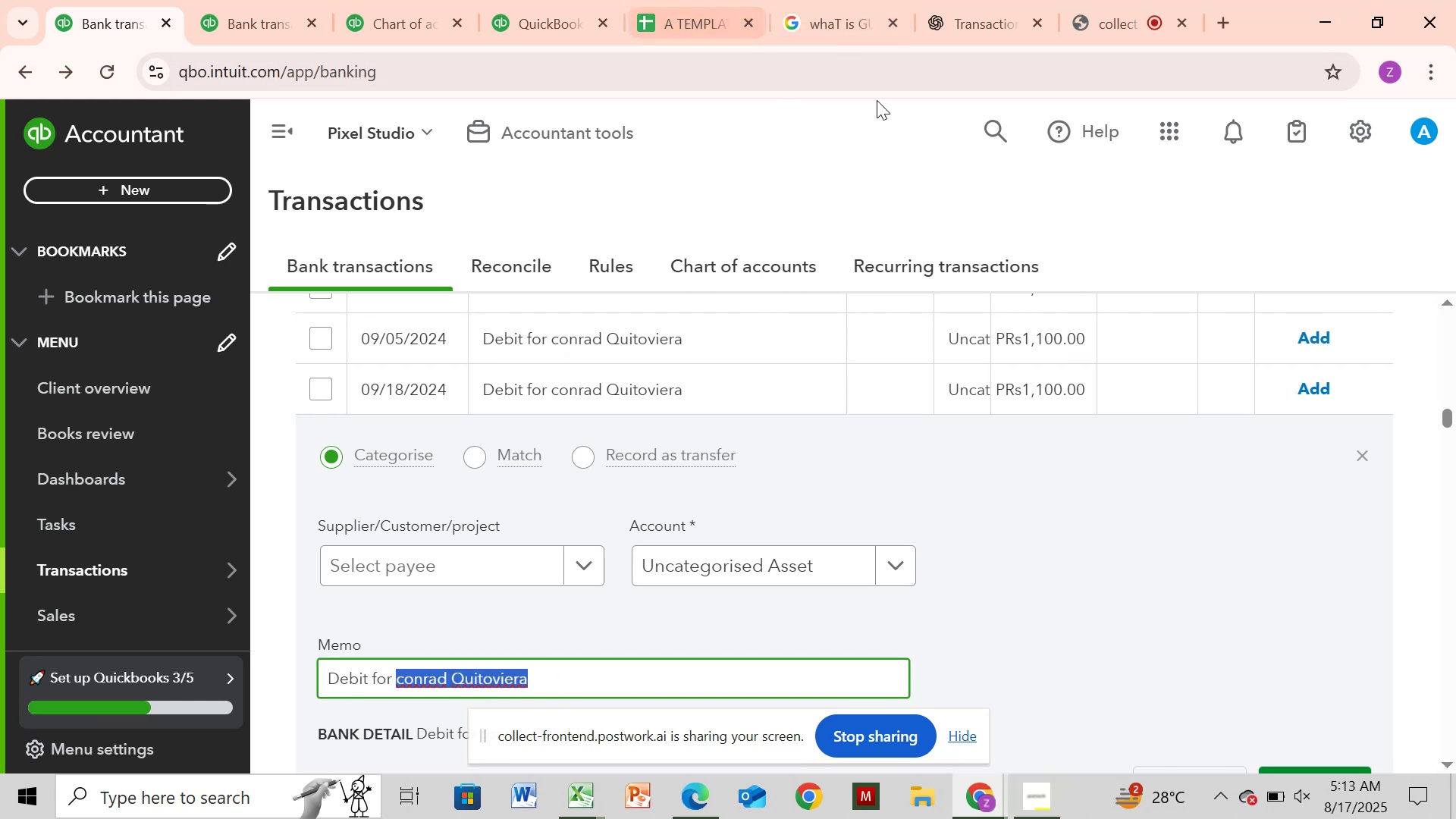 
left_click([862, 33])
 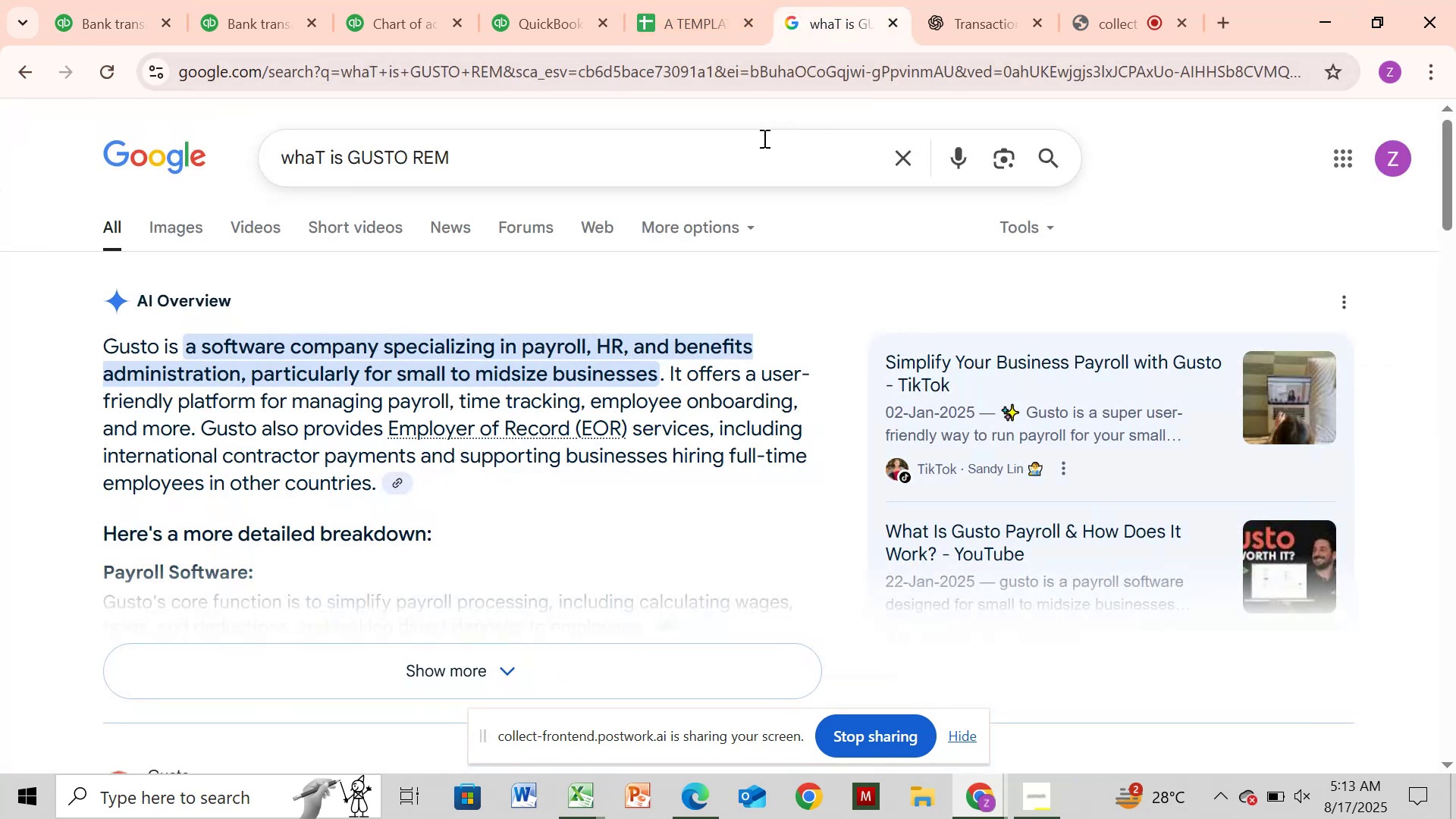 
left_click([763, 140])
 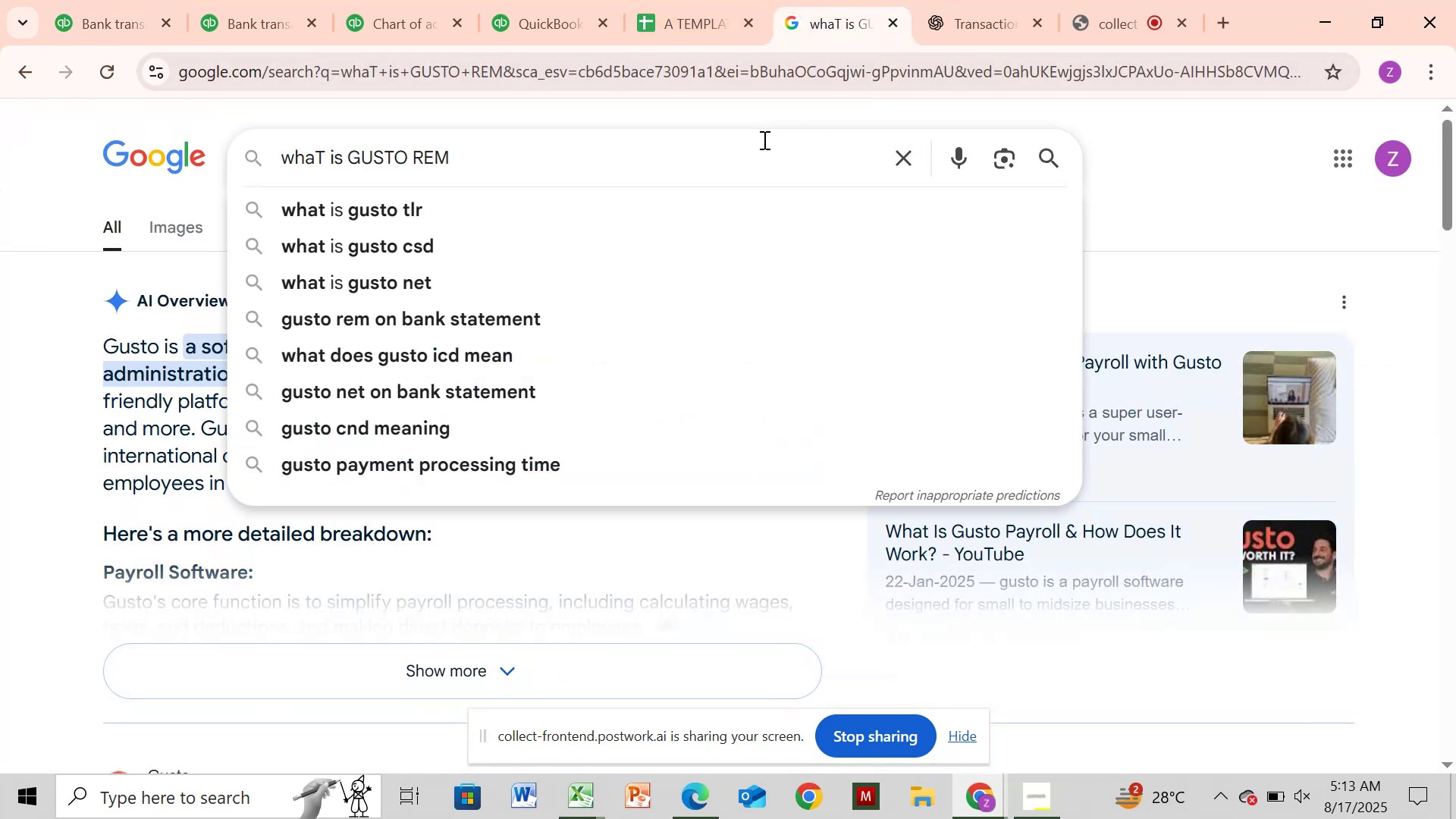 
hold_key(key=Backspace, duration=0.88)
 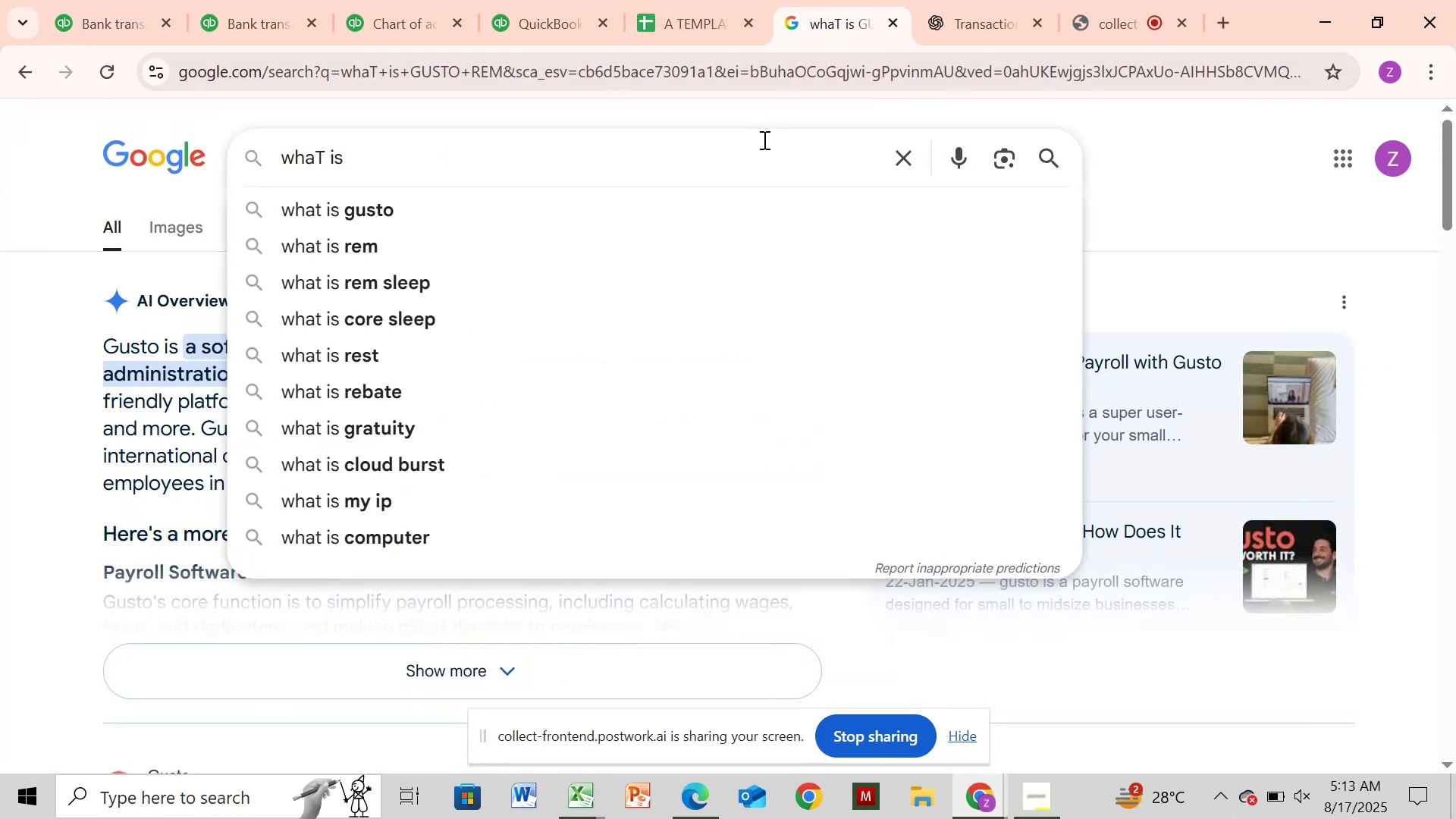 
key(Space)
 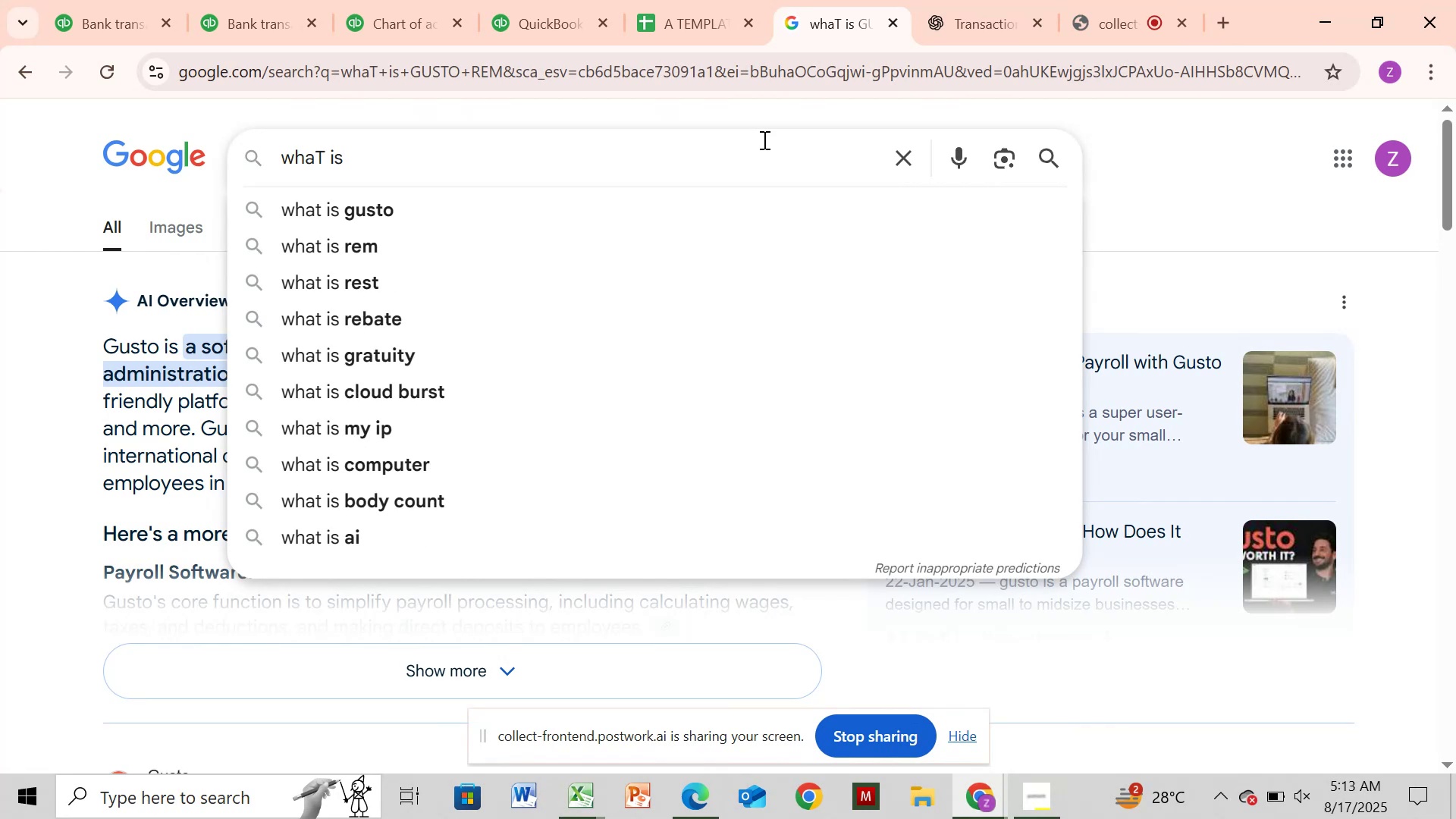 
key(Control+V)
 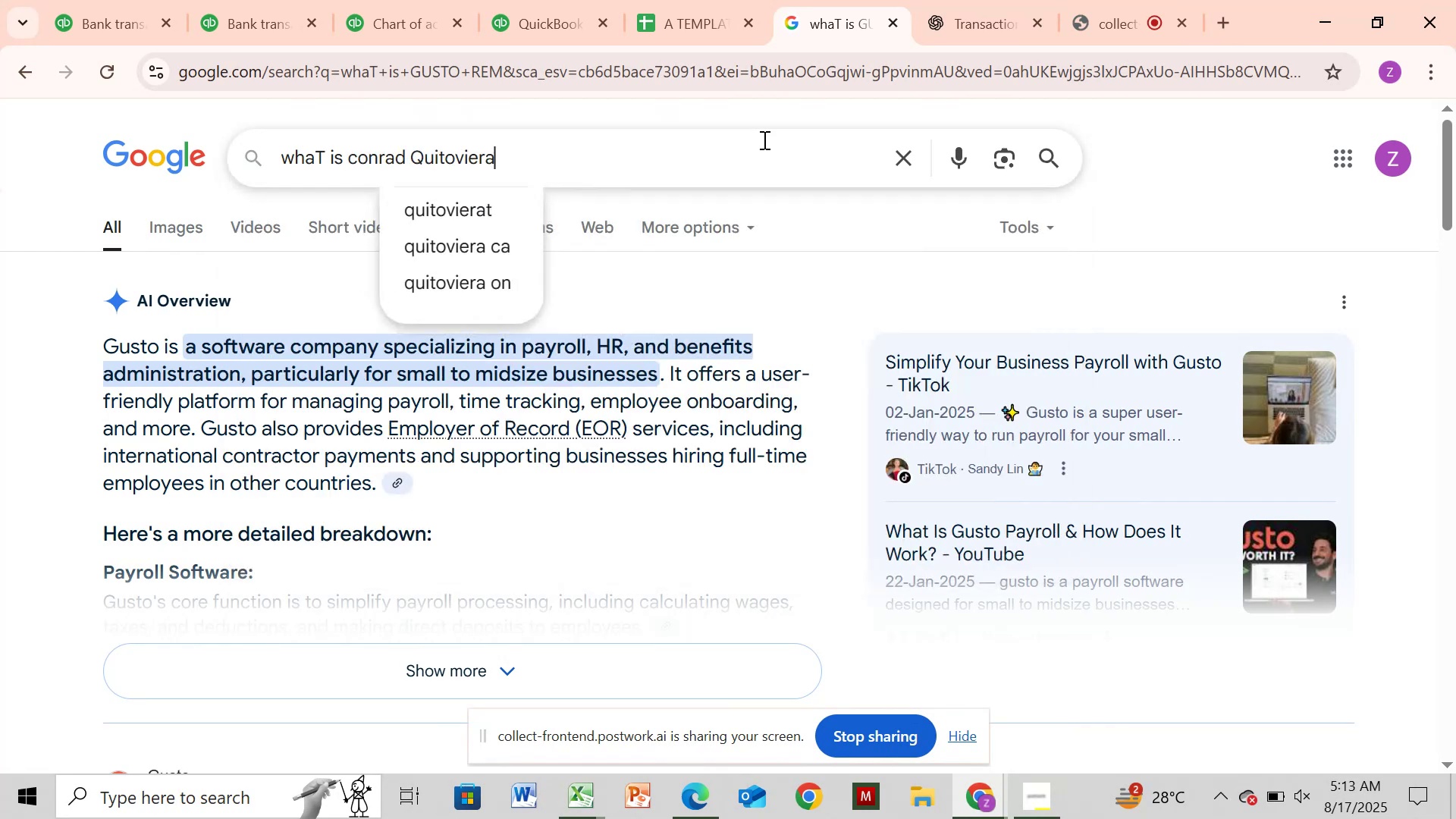 
key(Enter)
 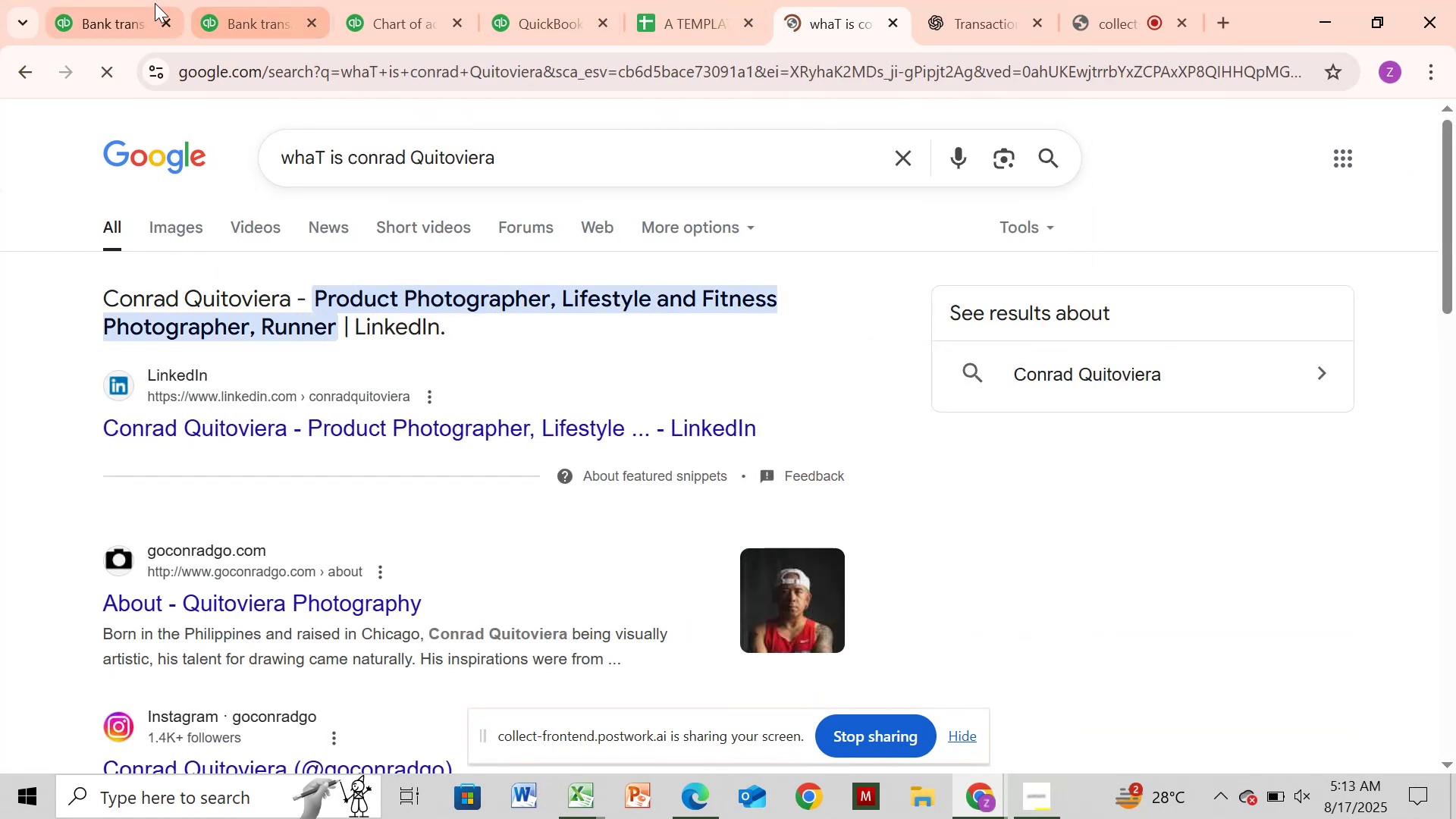 
left_click([112, 5])
 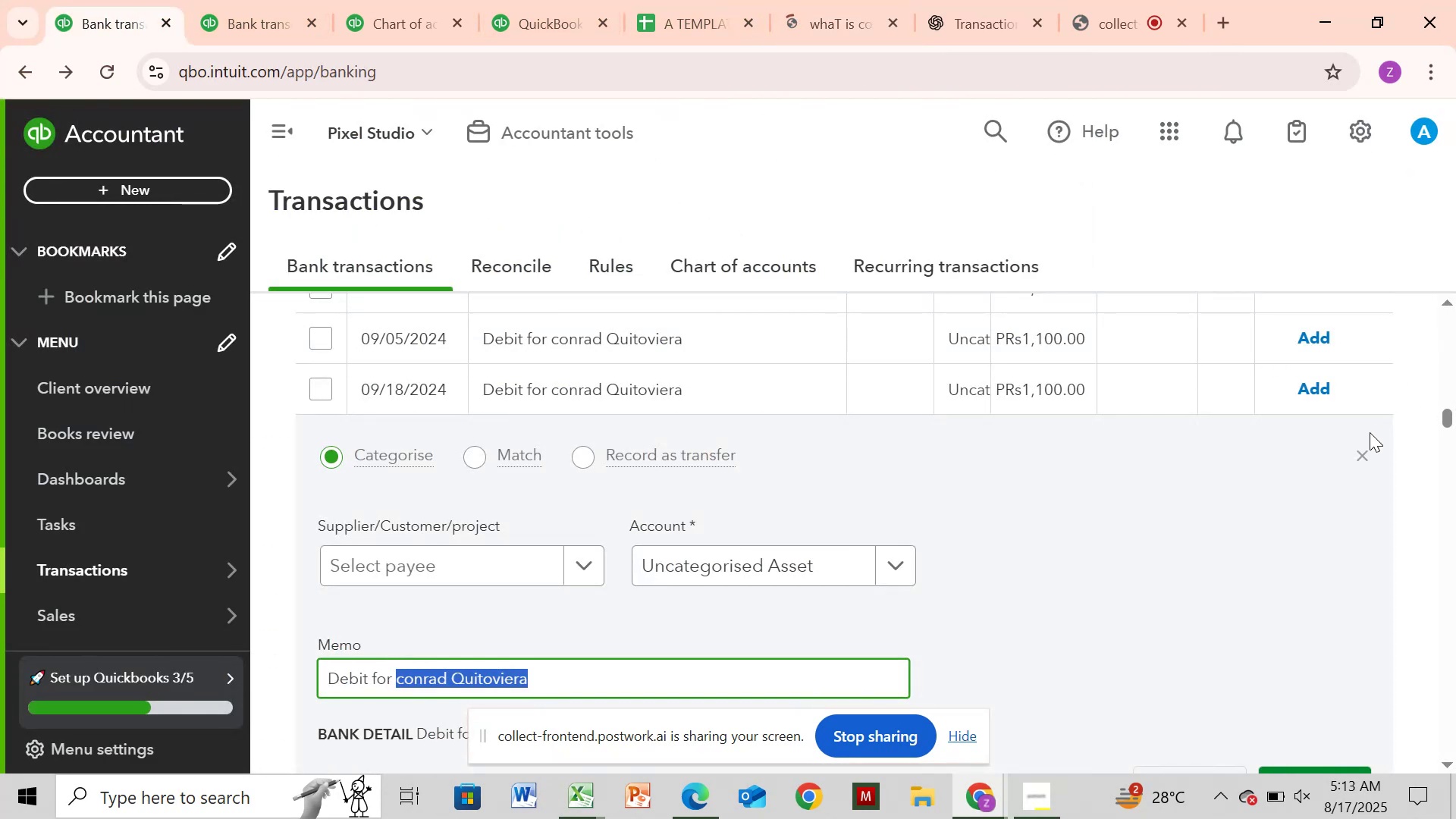 
left_click([1360, 456])
 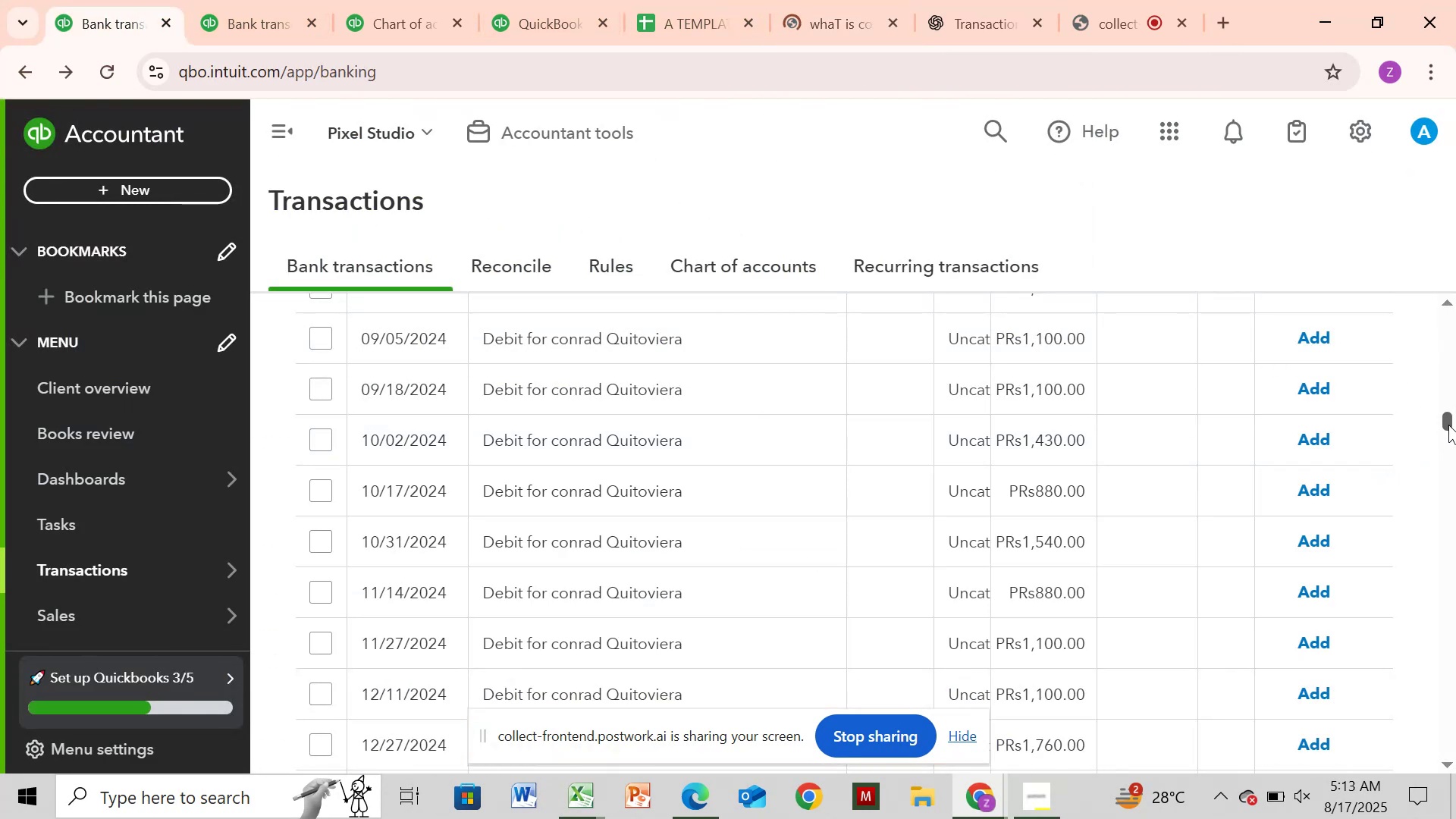 
left_click_drag(start_coordinate=[1454, 421], to_coordinate=[1455, 328])
 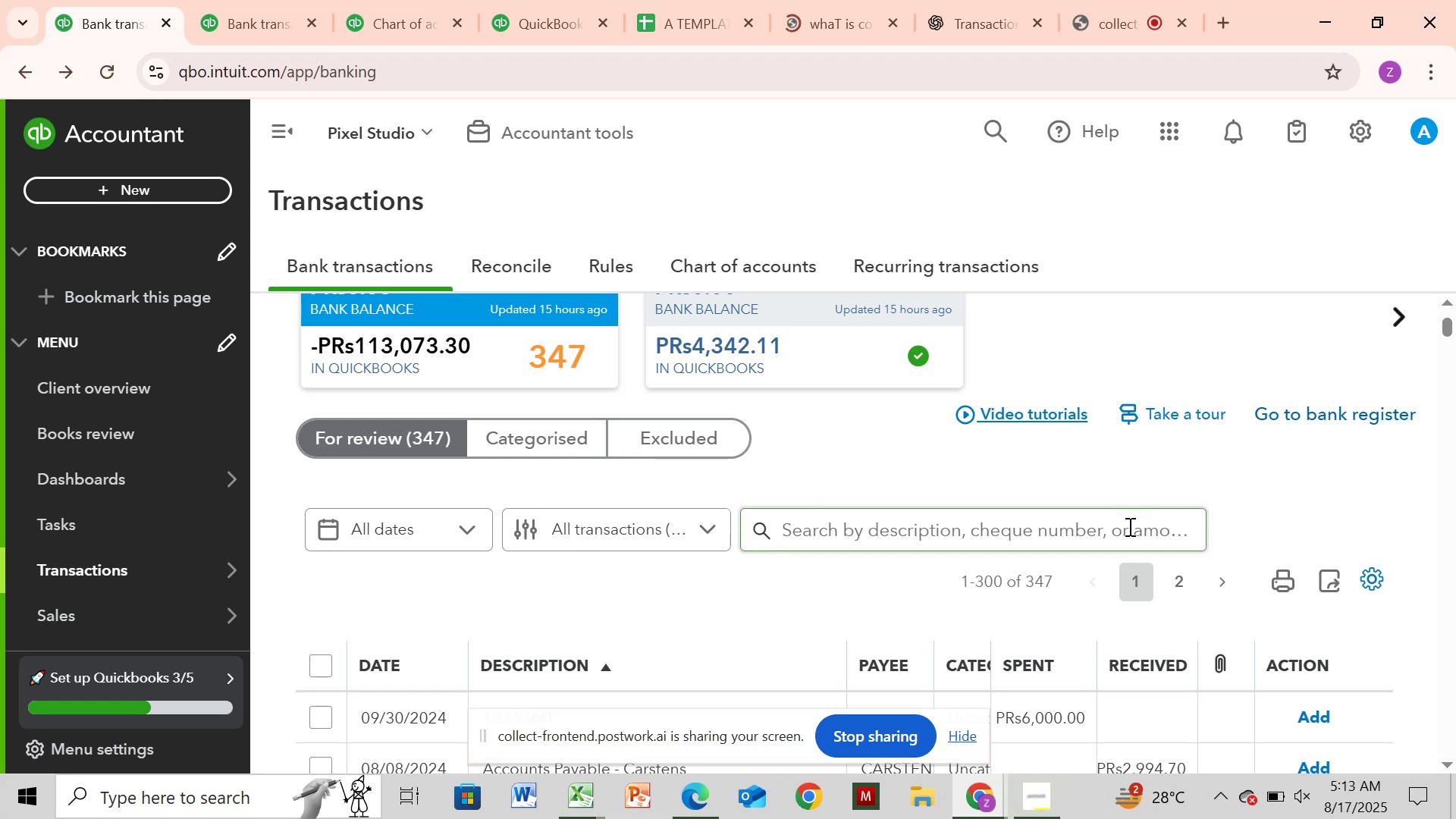 
left_click([1128, 526])
 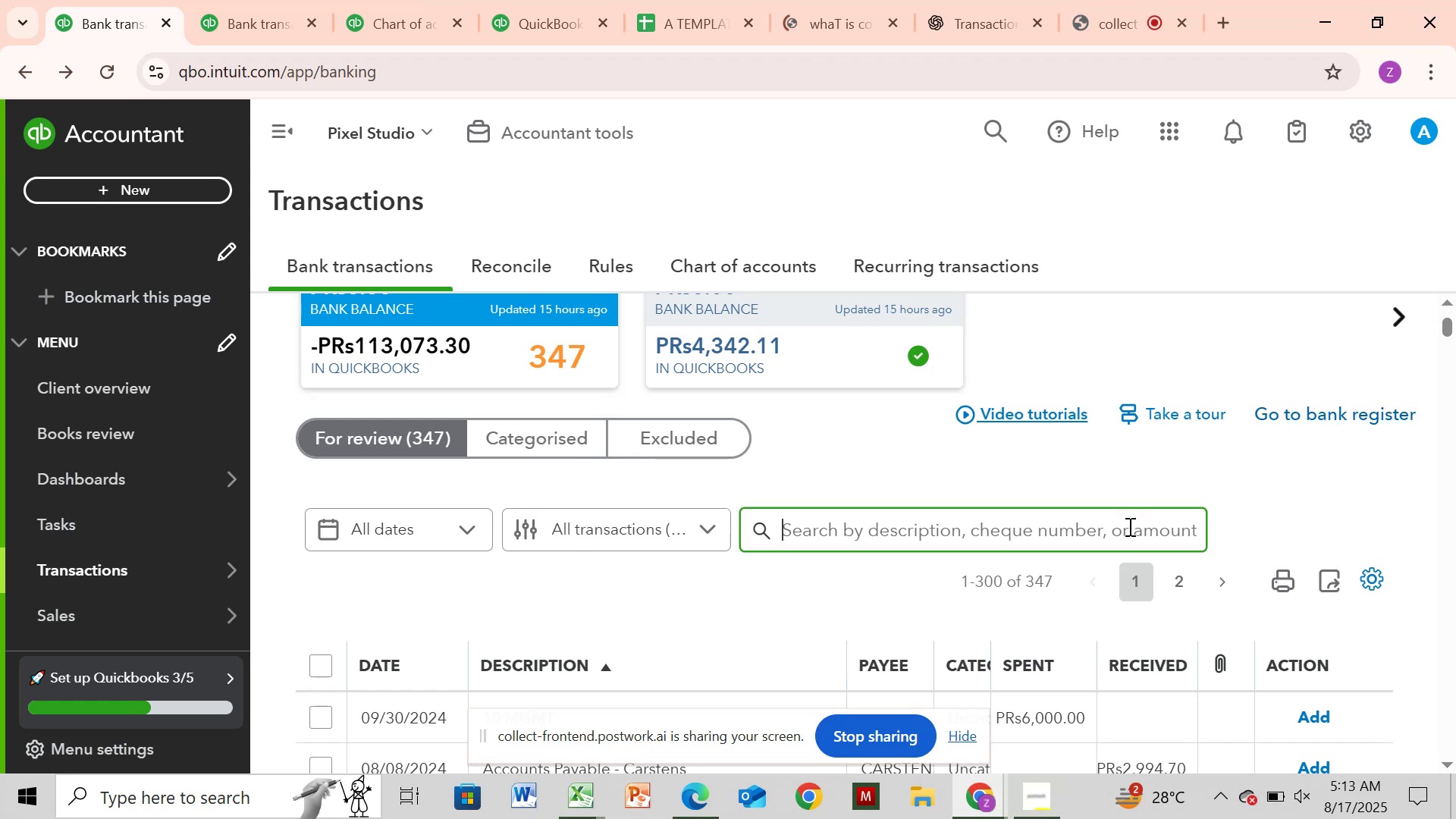 
key(Control+V)
 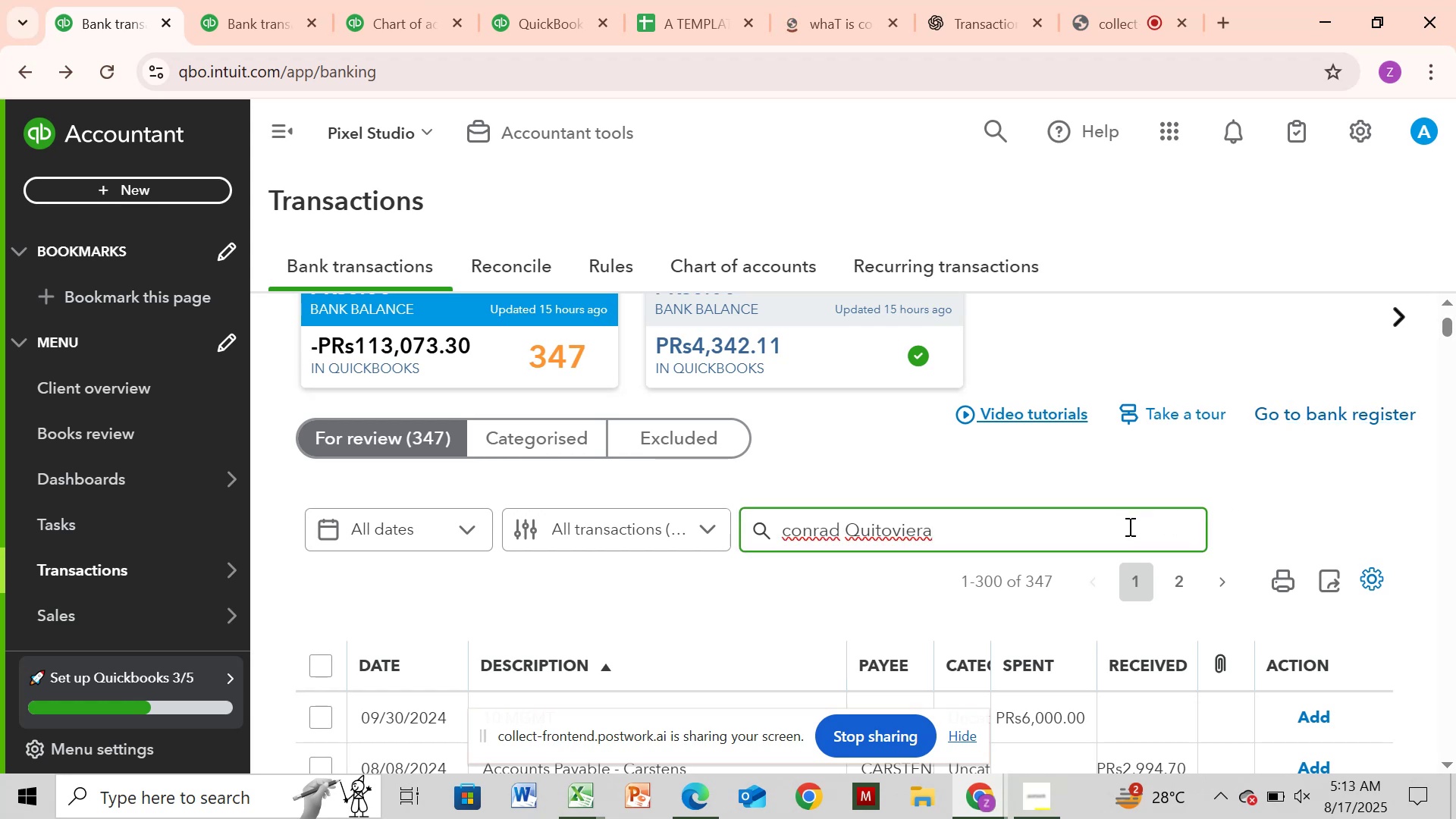 
key(Enter)
 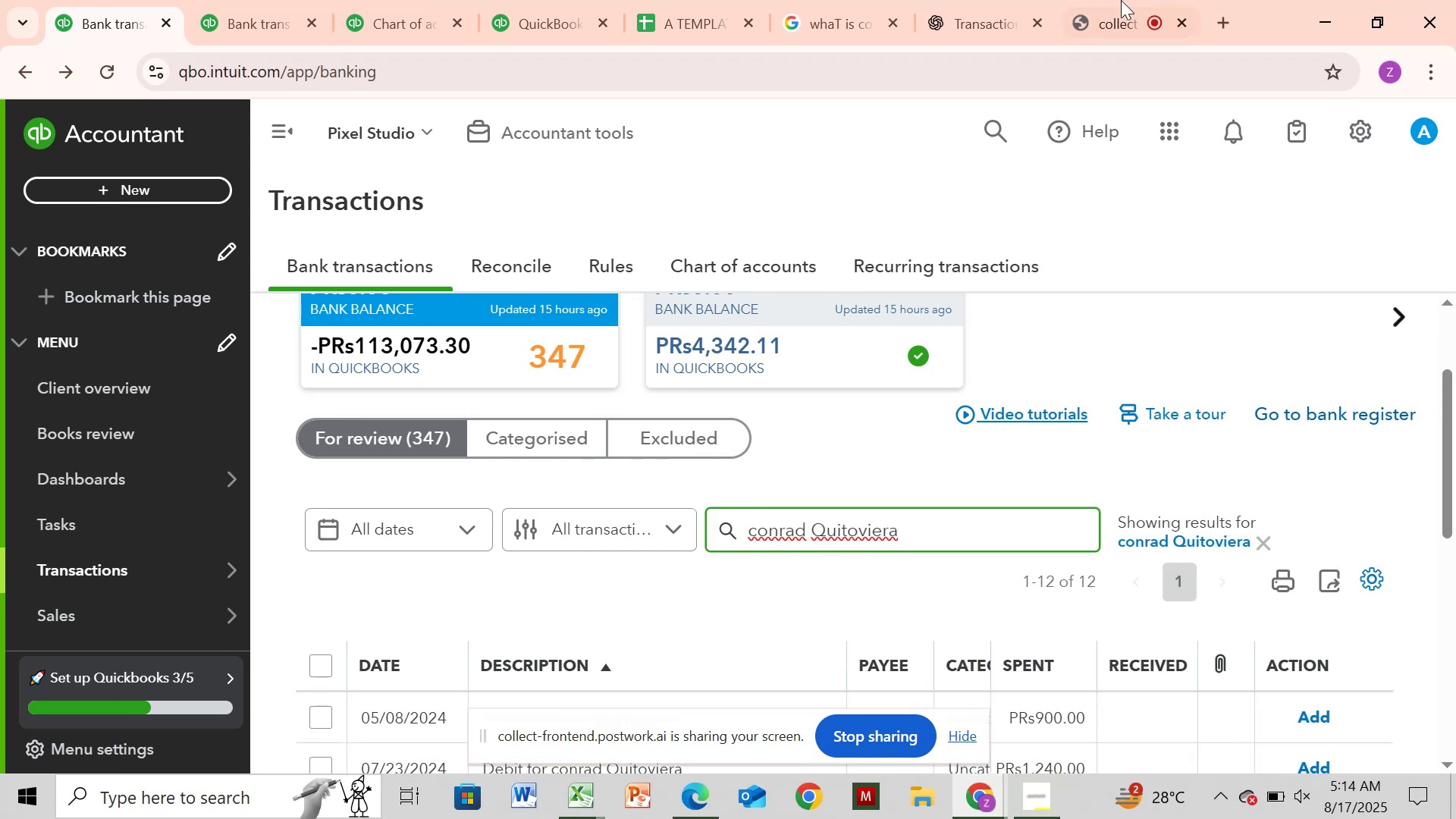 
left_click([1006, 16])
 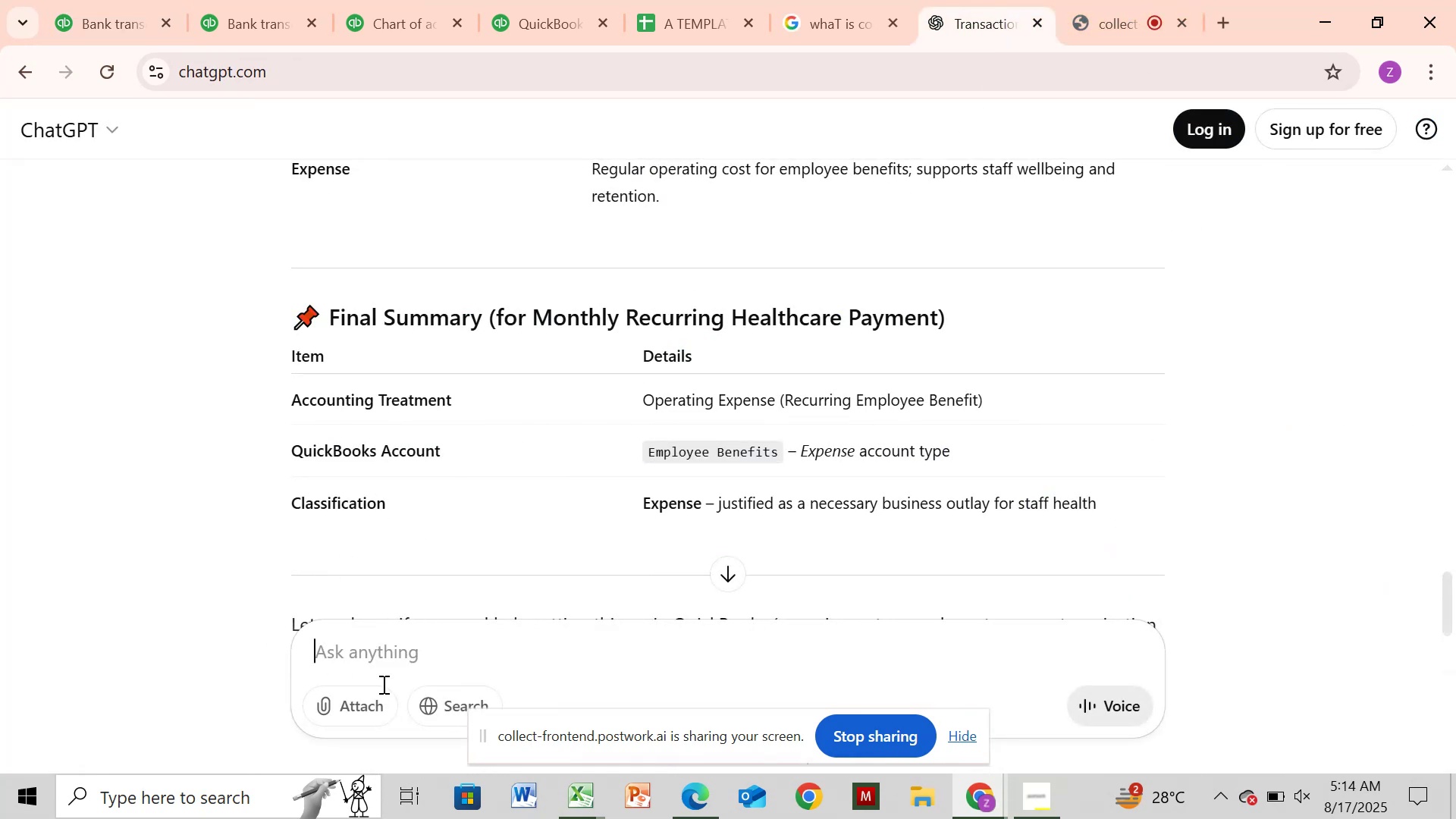 
left_click([406, 654])
 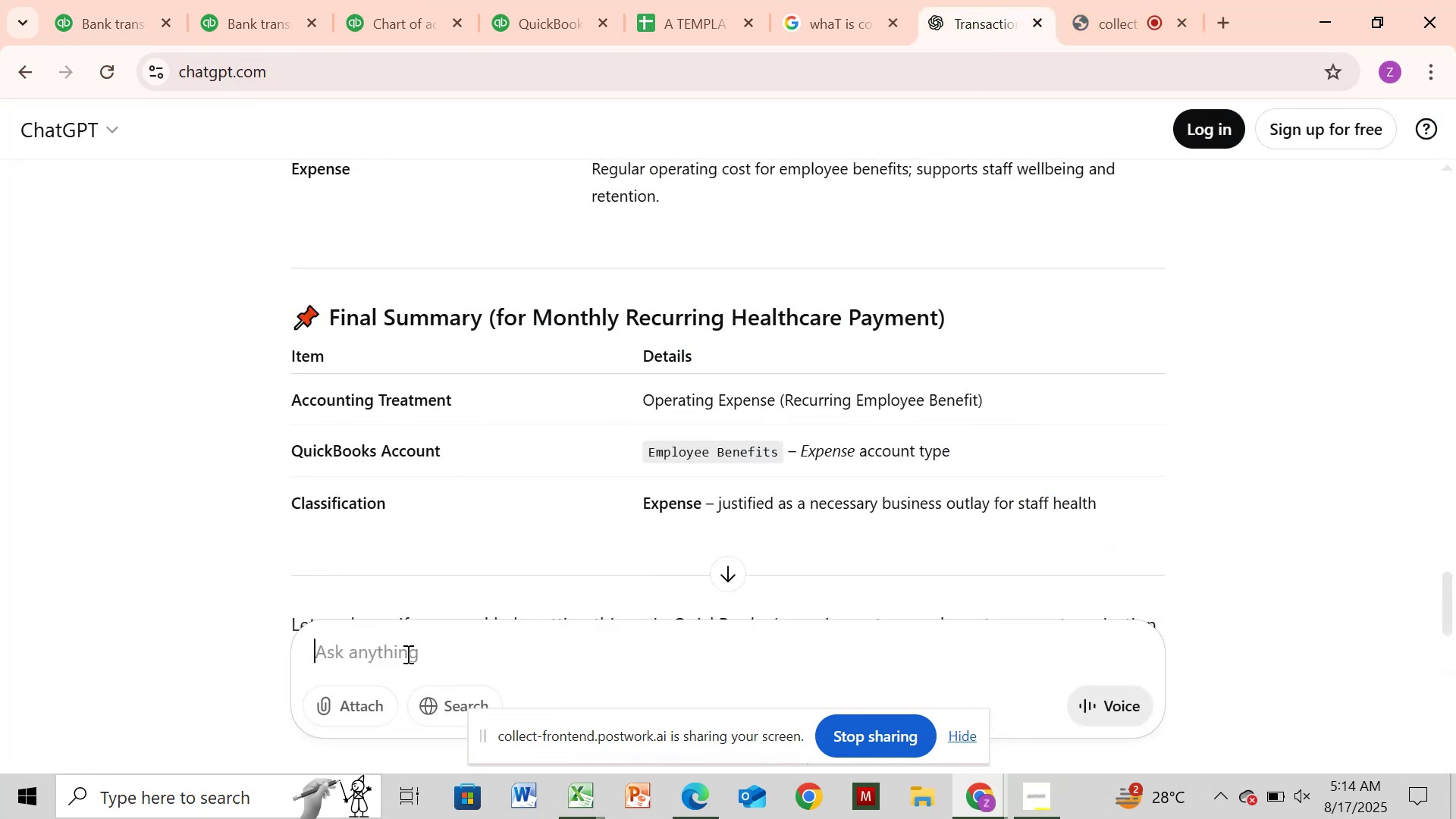 
key(Control+V)
 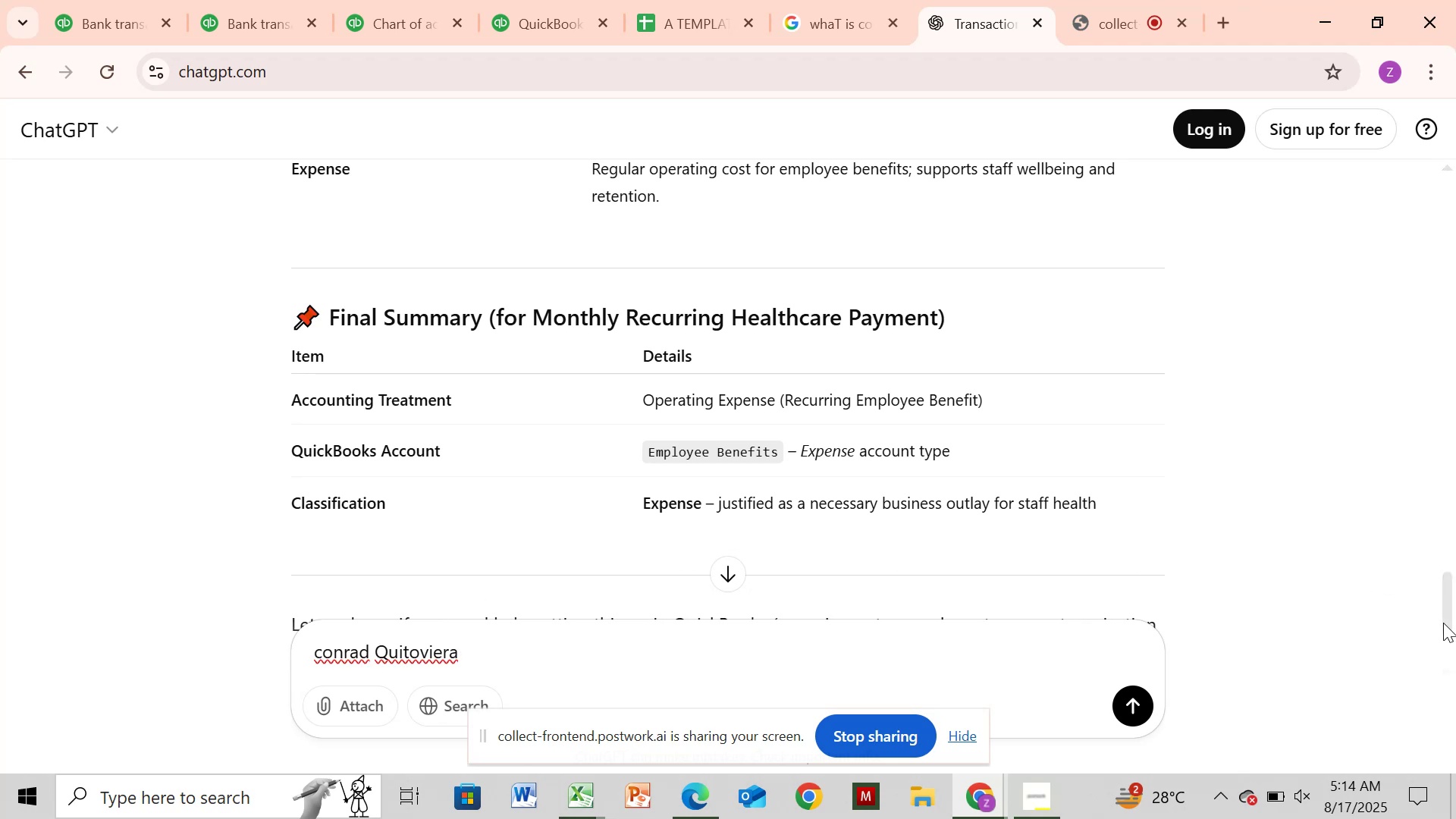 
left_click_drag(start_coordinate=[1448, 585], to_coordinate=[1455, 296])
 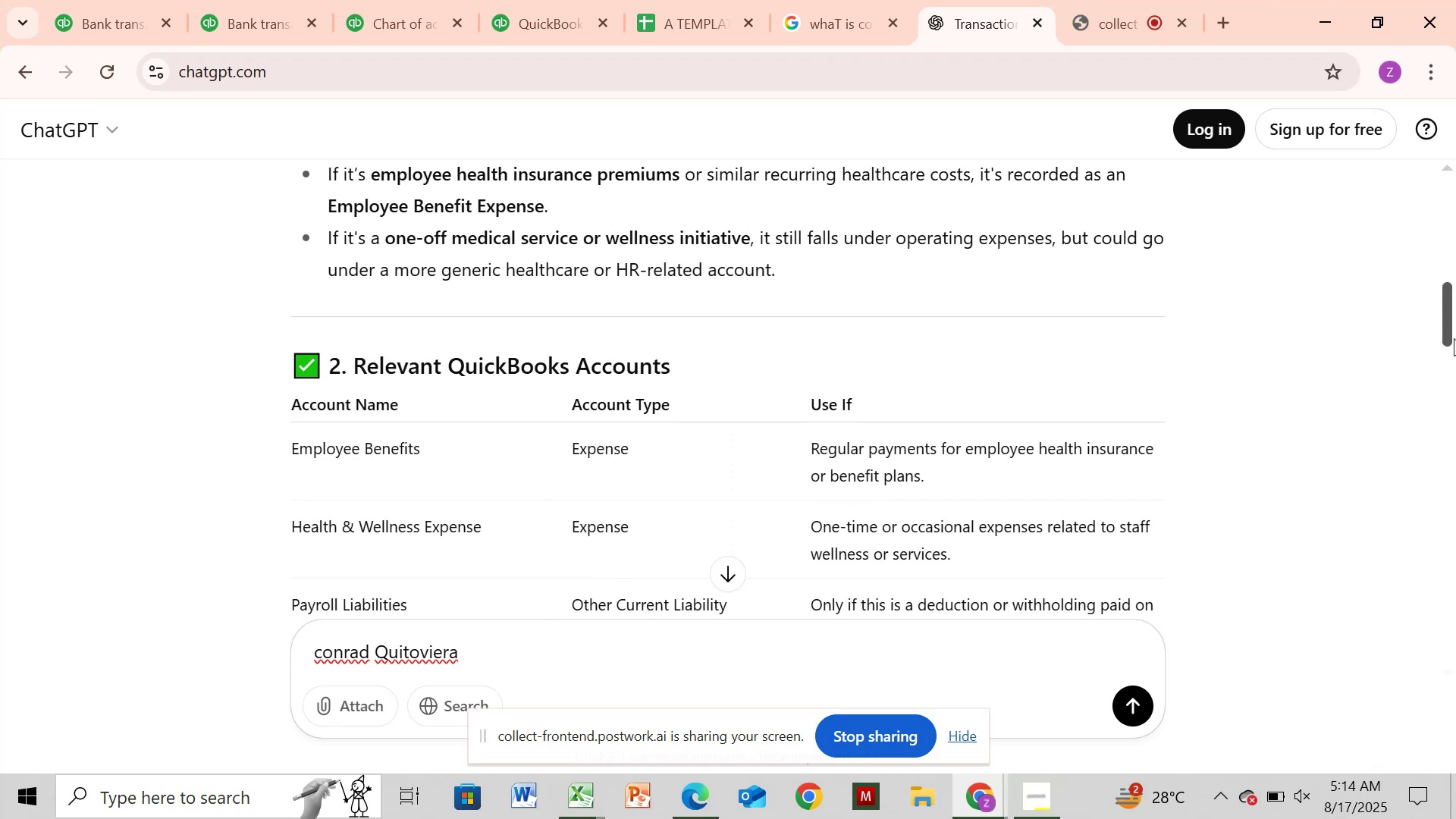 
wait(5.43)
 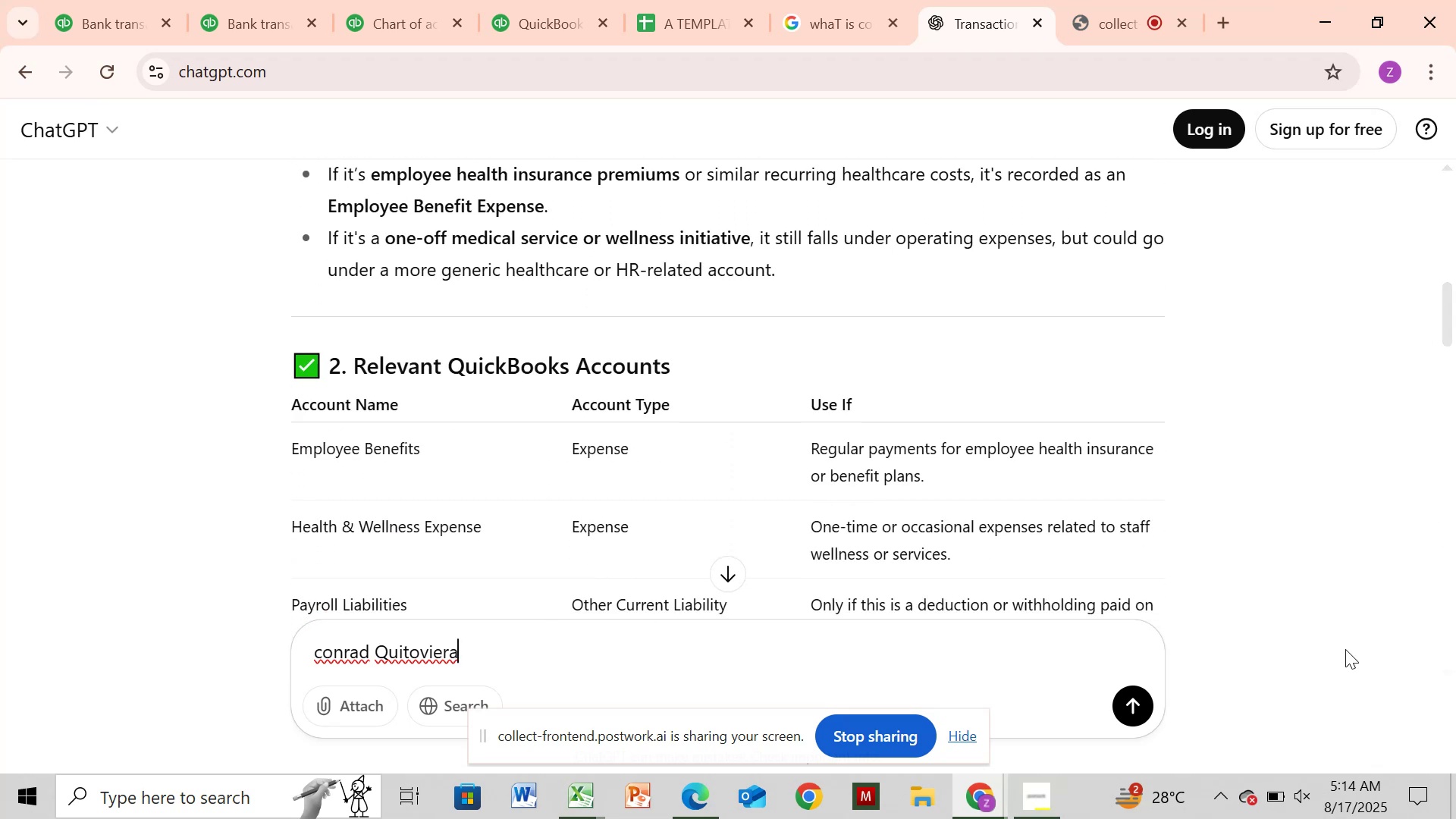 
left_click_drag(start_coordinate=[1451, 329], to_coordinate=[1451, 212])
 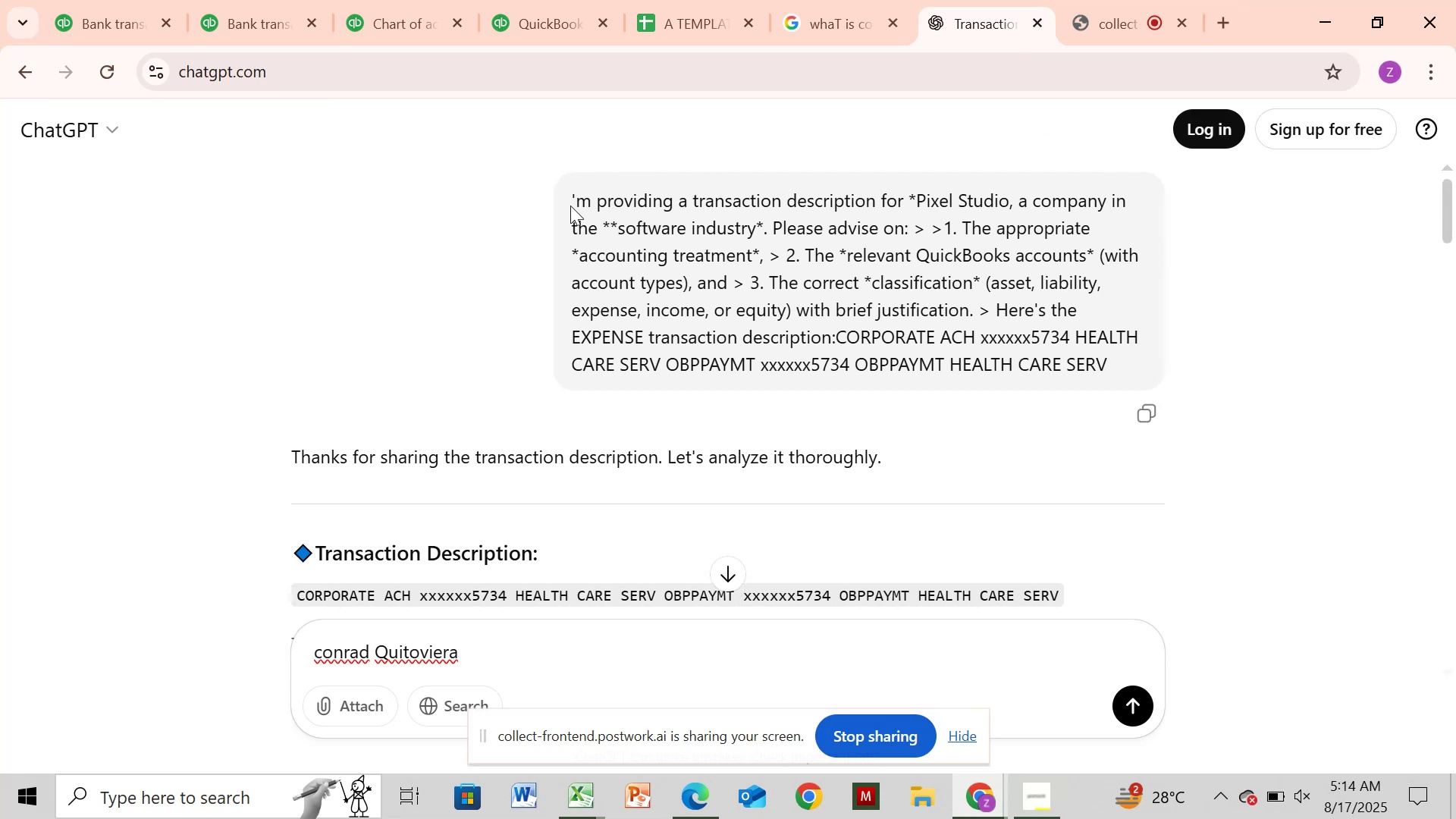 
left_click_drag(start_coordinate=[570, 194], to_coordinate=[836, 328])
 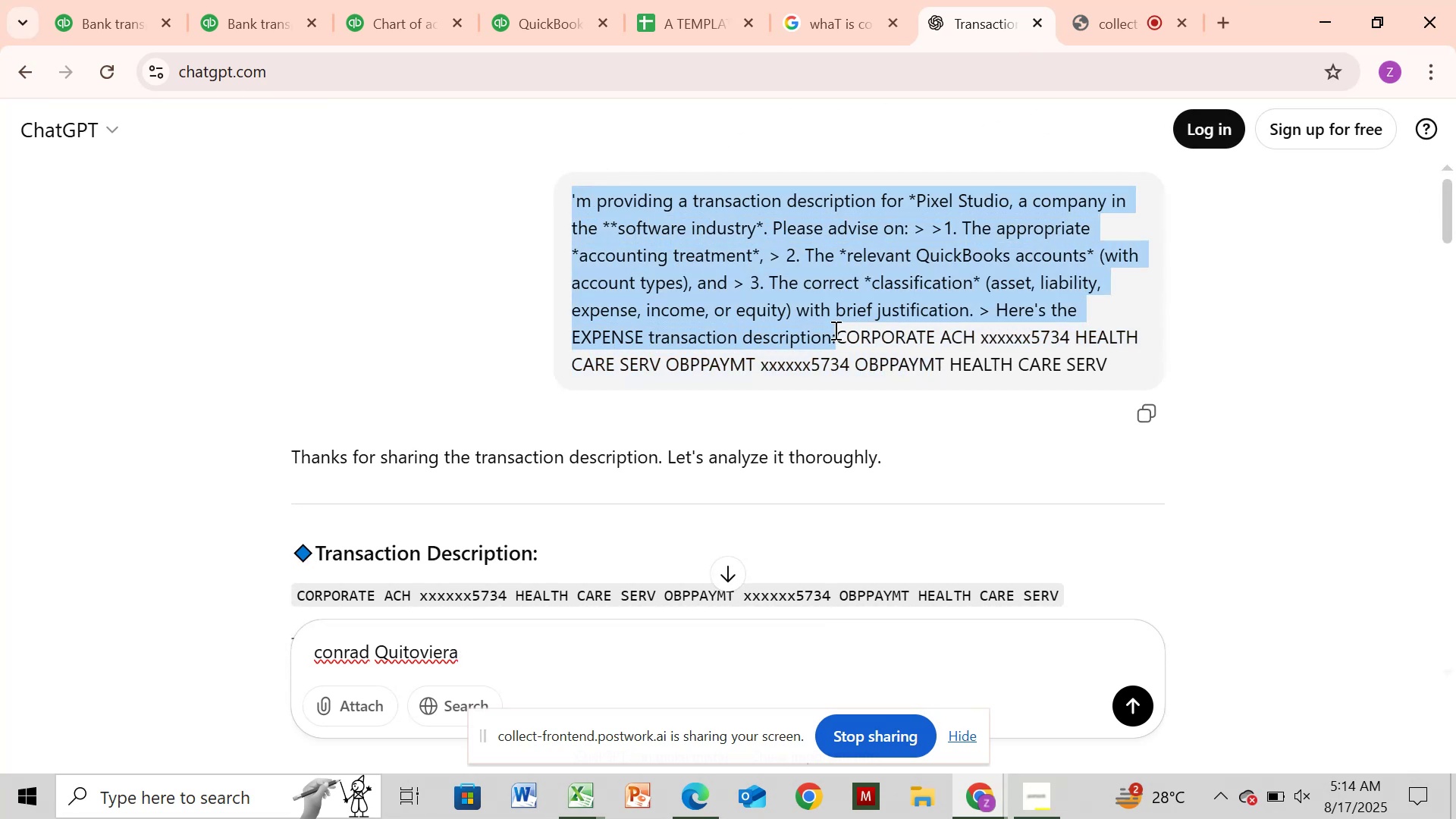 
hold_key(key=ControlLeft, duration=1.15)
 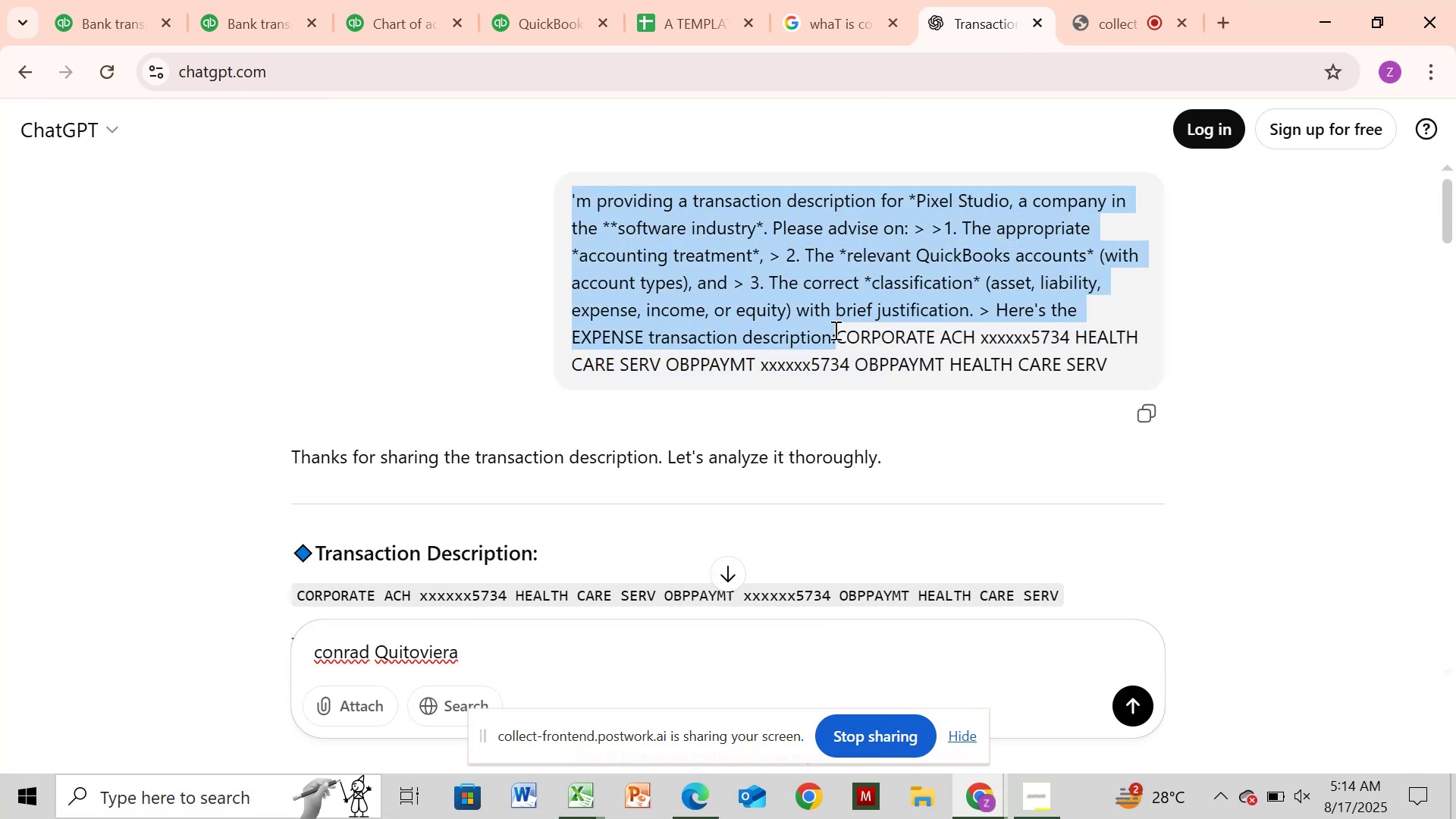 
hold_key(key=C, duration=0.36)
 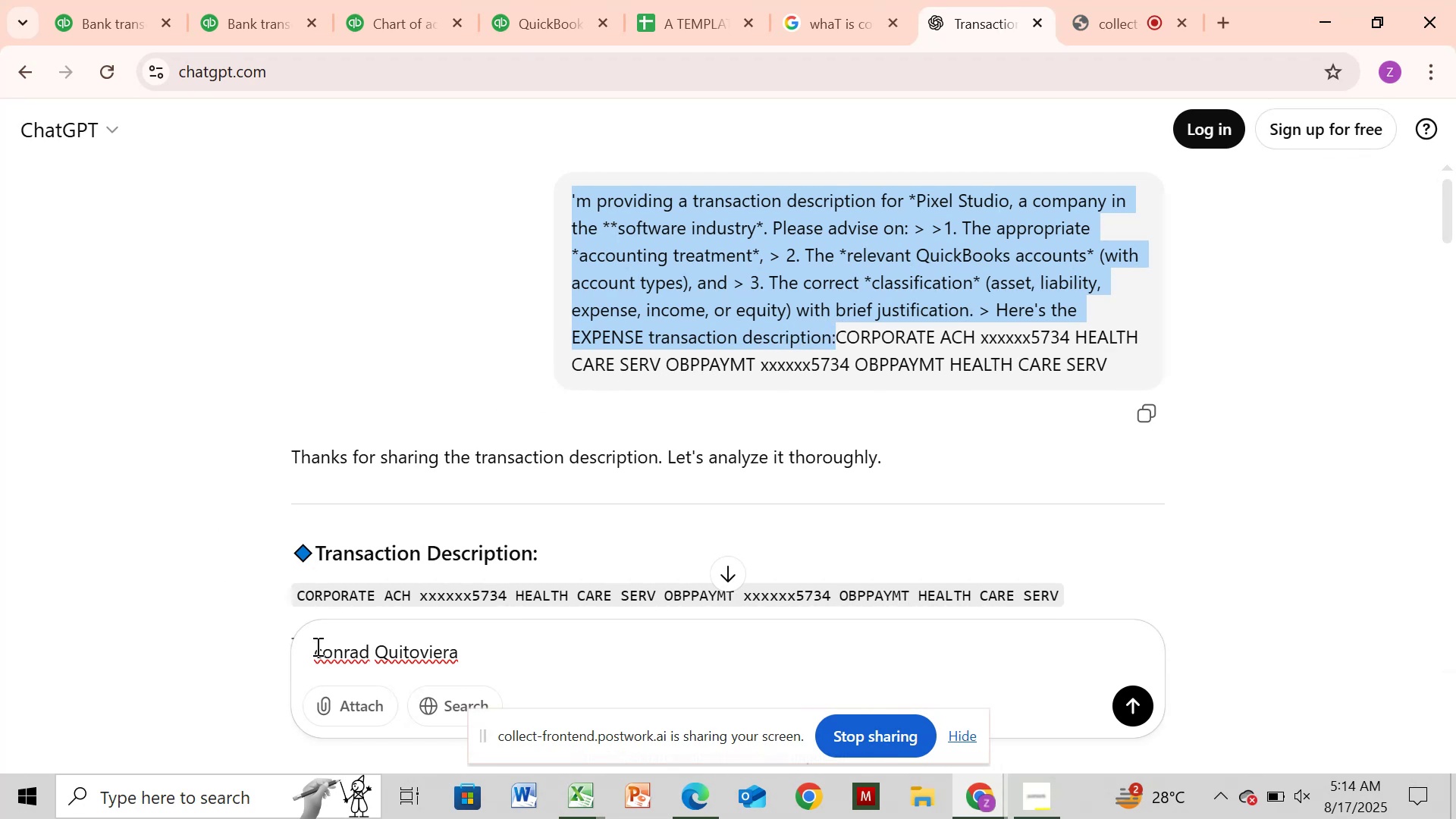 
double_click([310, 651])
 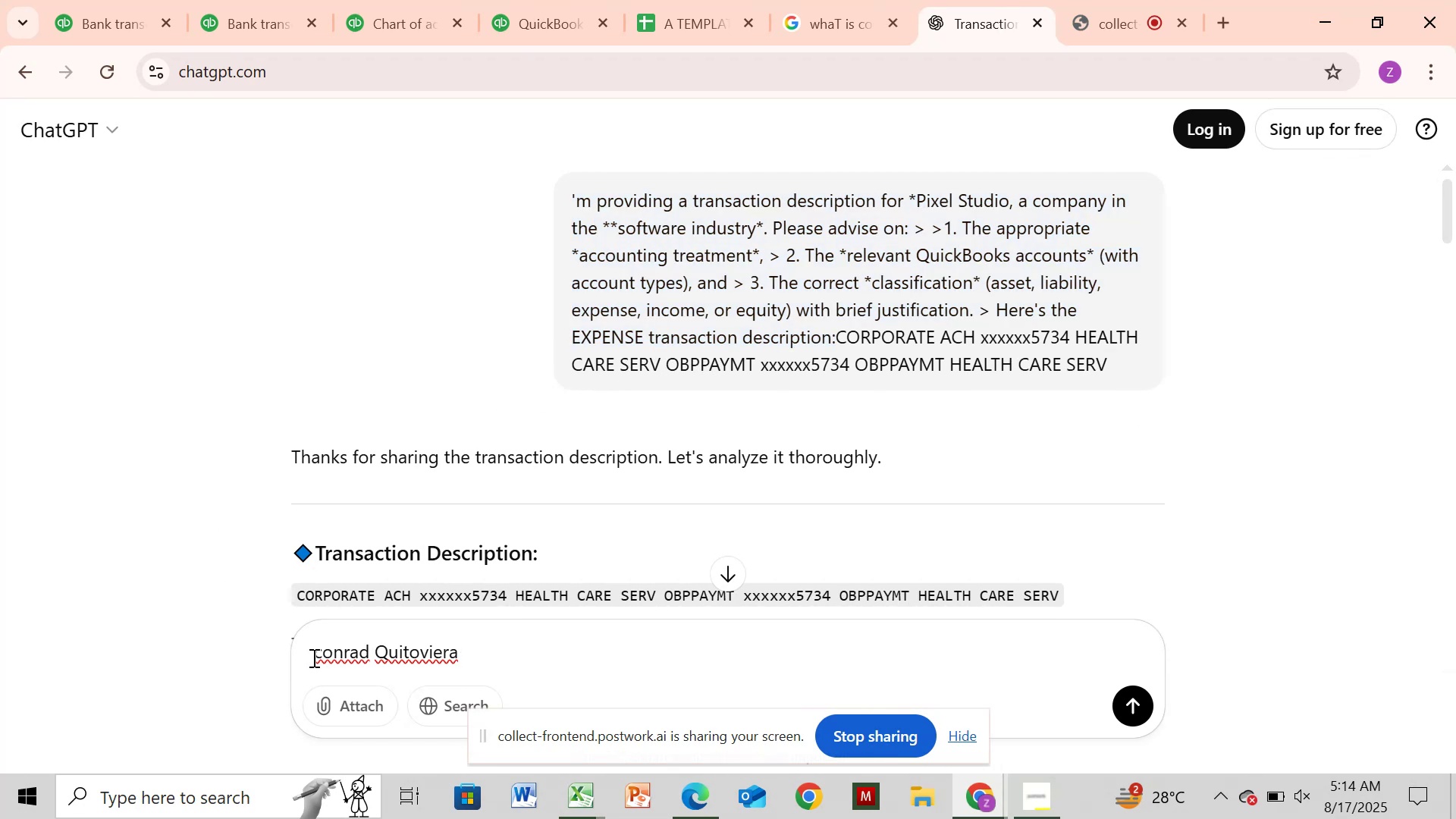 
double_click([313, 657])
 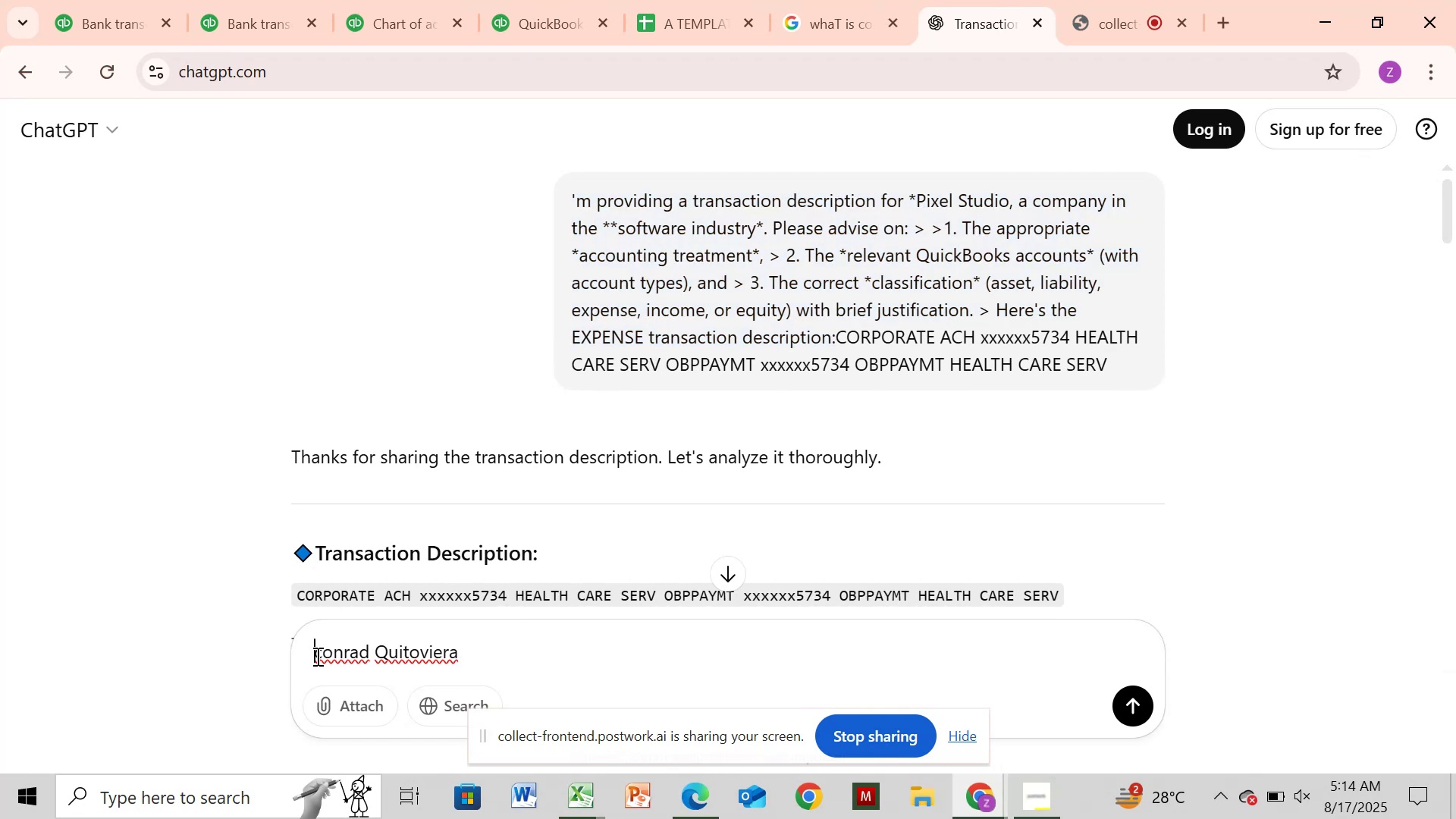 
double_click([316, 656])
 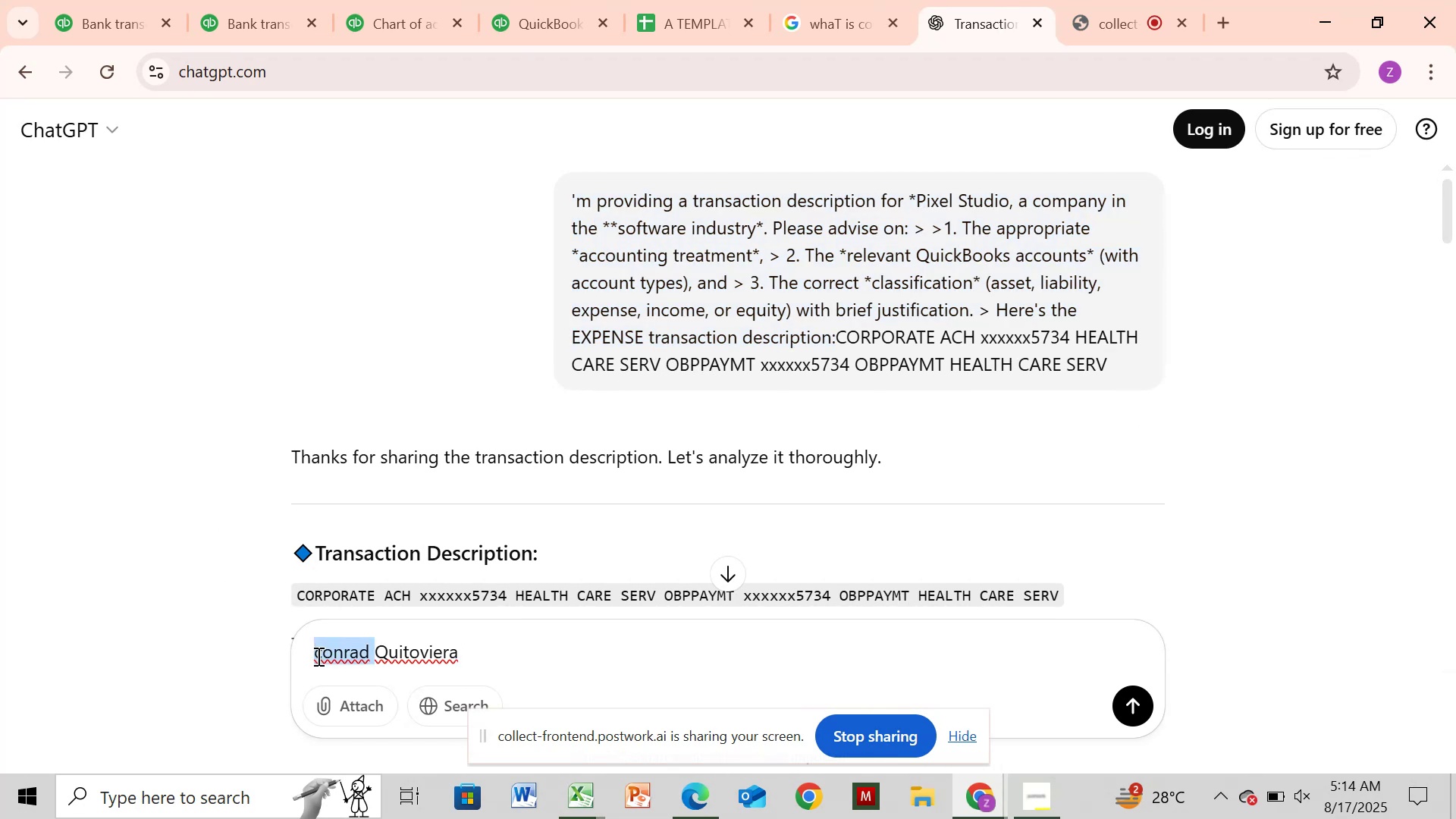 
left_click([317, 656])
 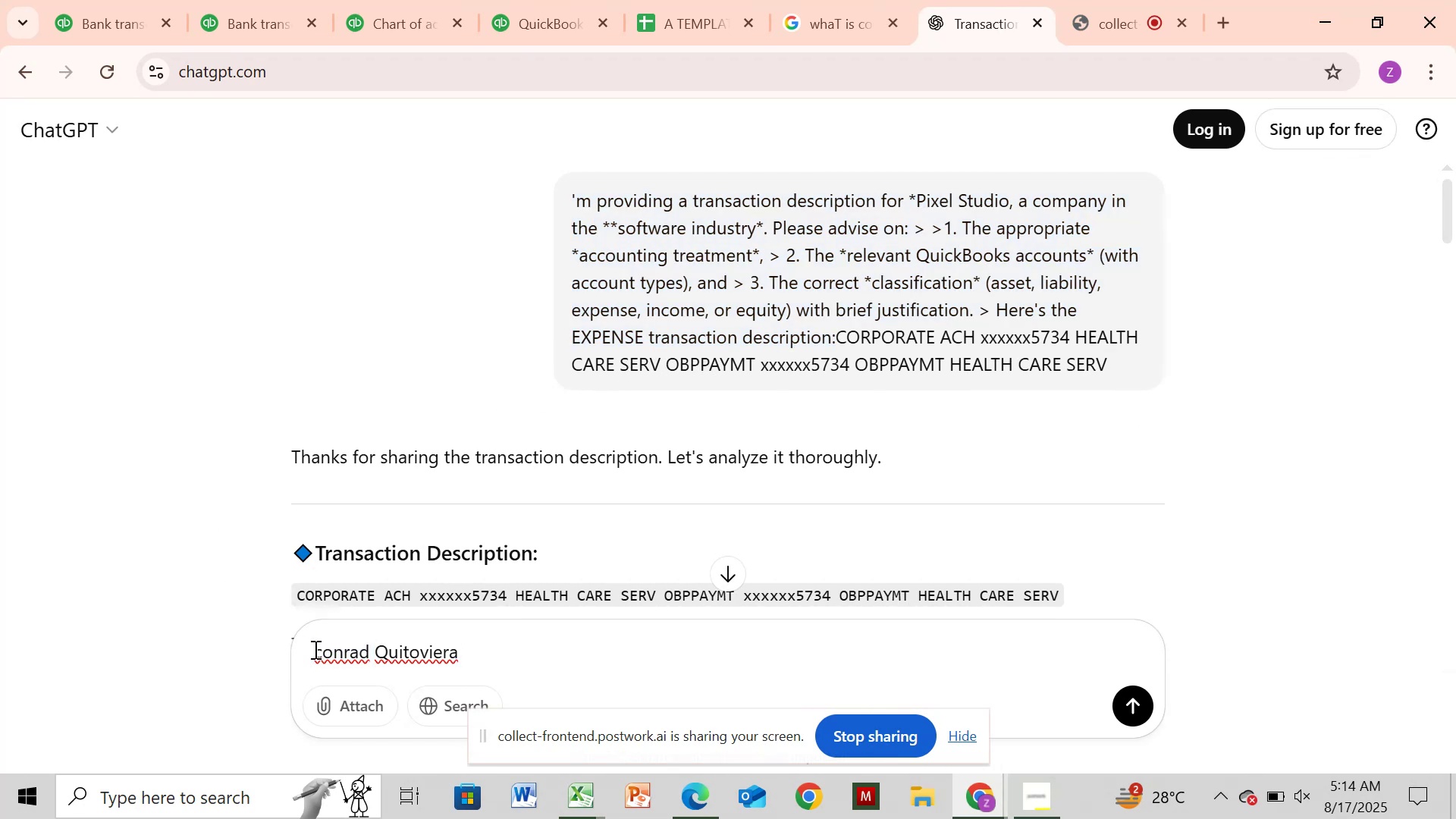 
key(Control+V)
 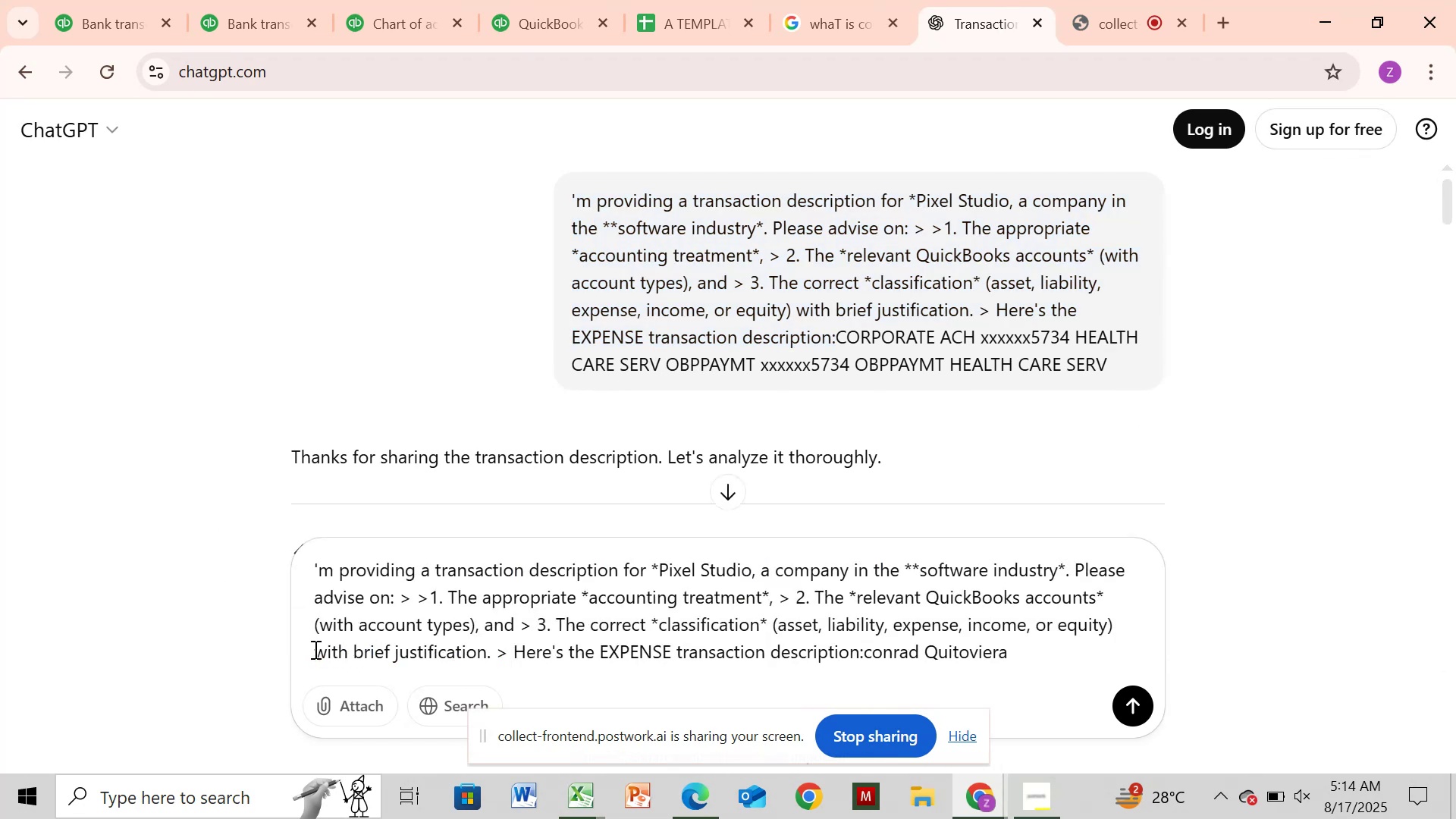 
key(Enter)
 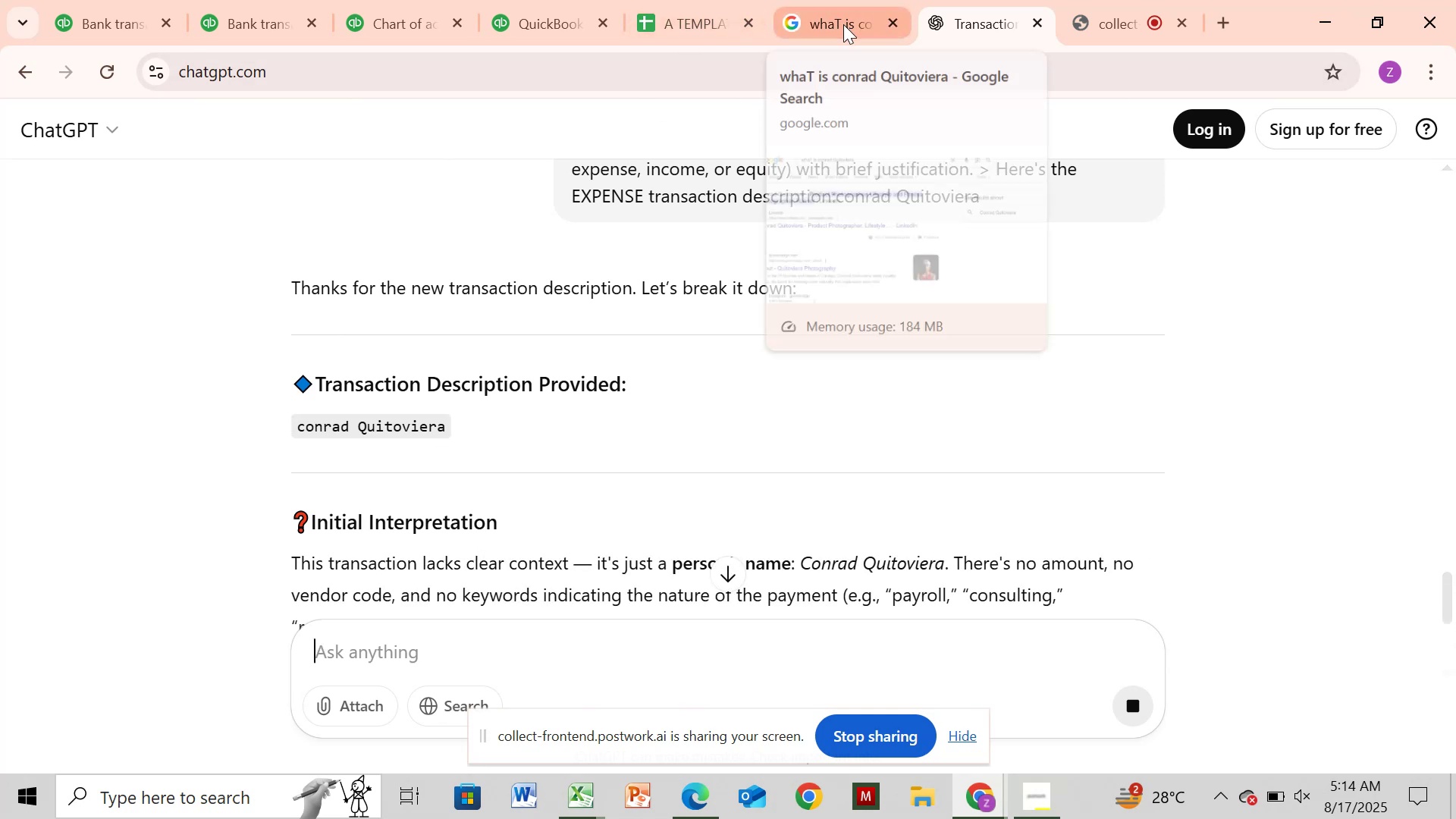 
wait(5.05)
 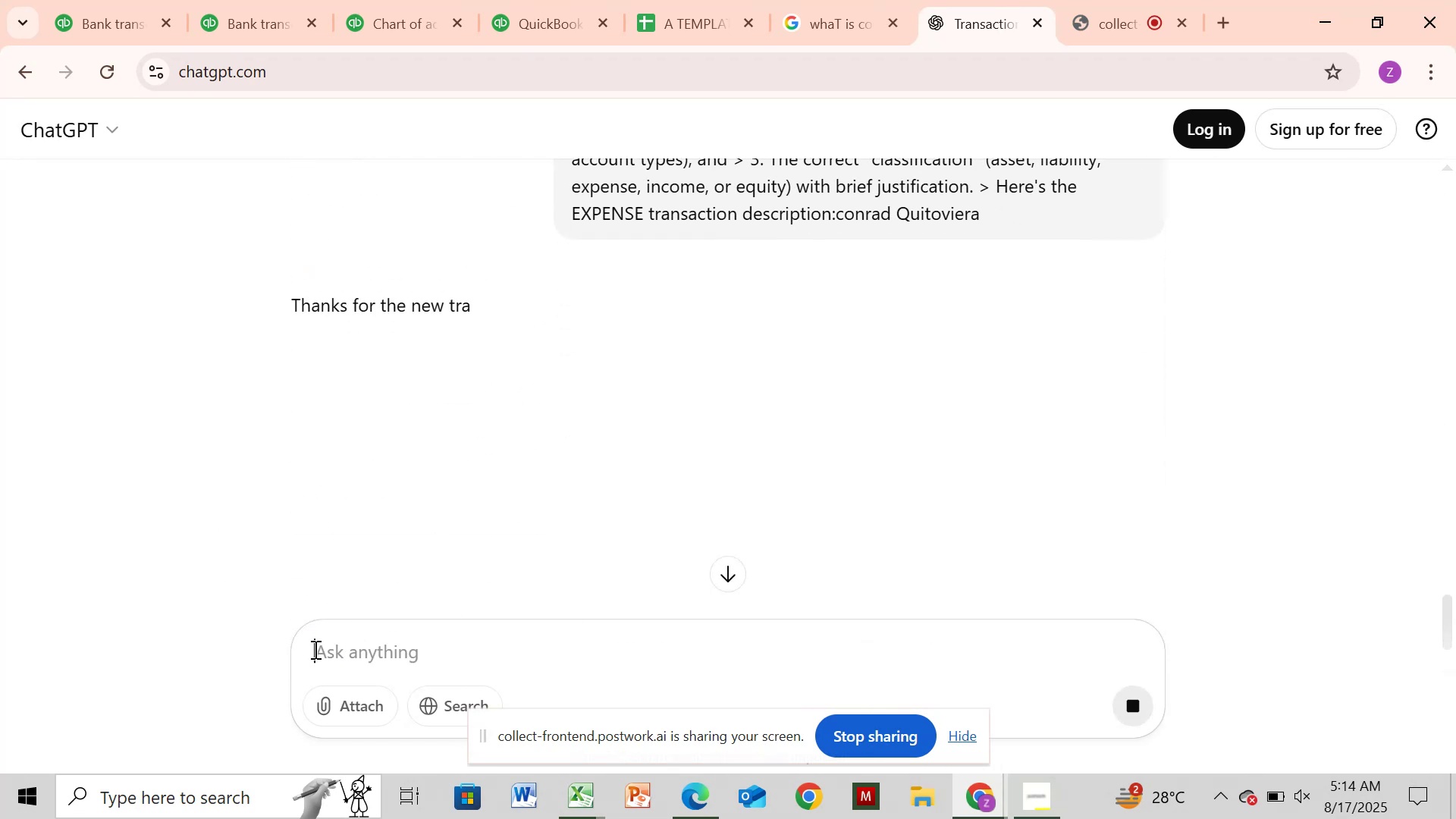 
left_click([843, 26])
 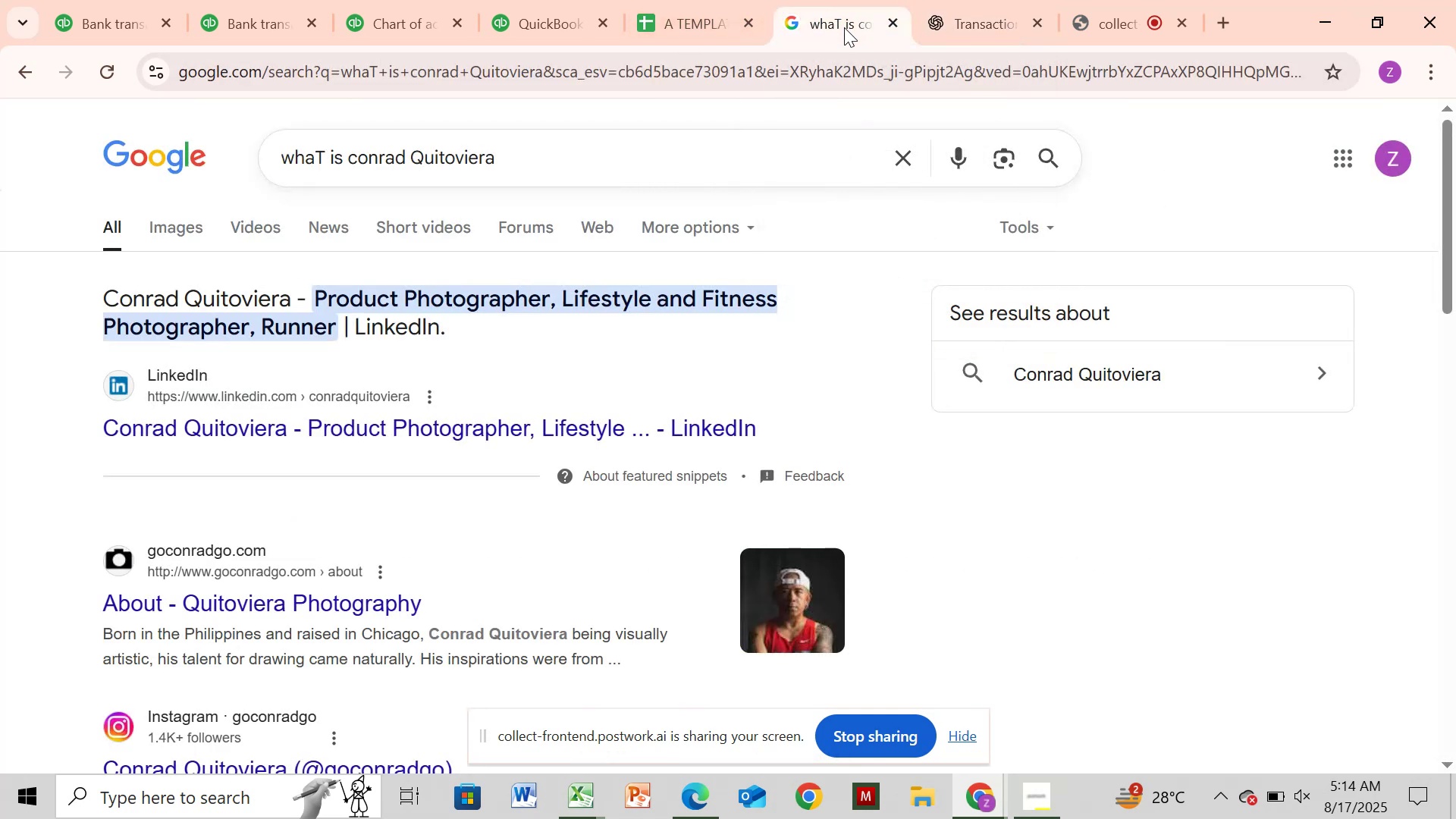 
wait(11.25)
 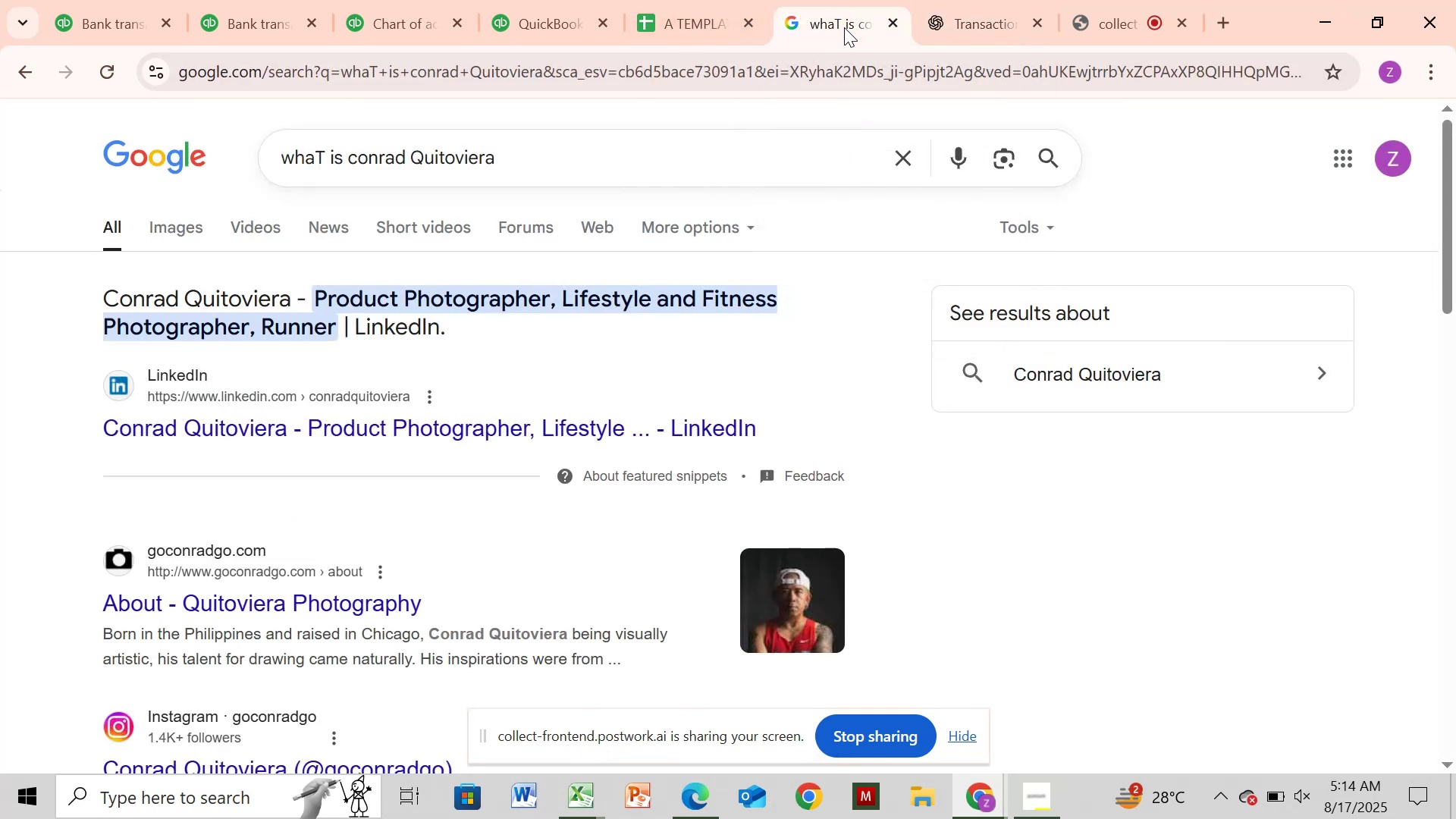 
left_click([994, 30])
 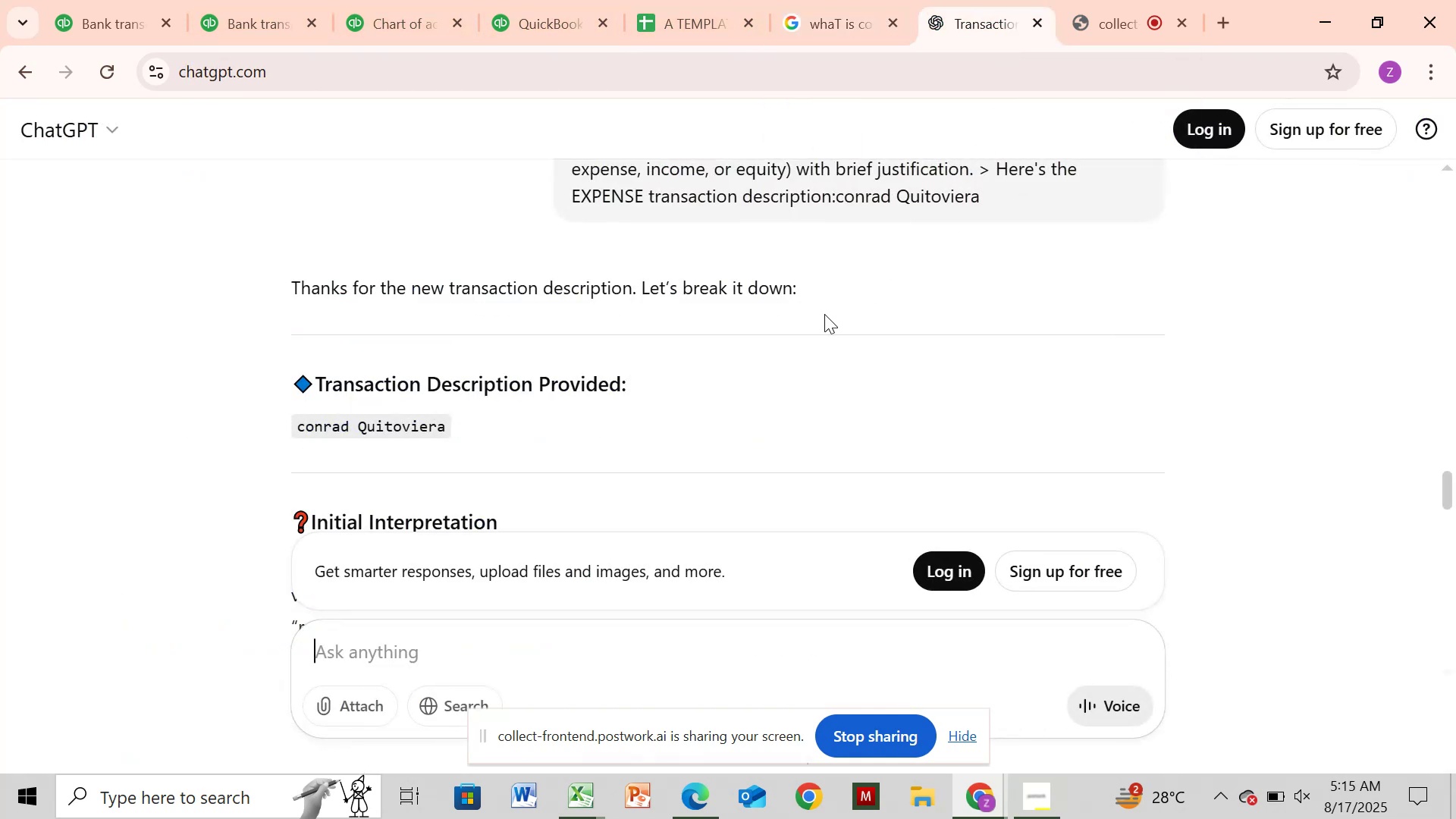 
scroll: coordinate [824, 314], scroll_direction: down, amount: 9.0
 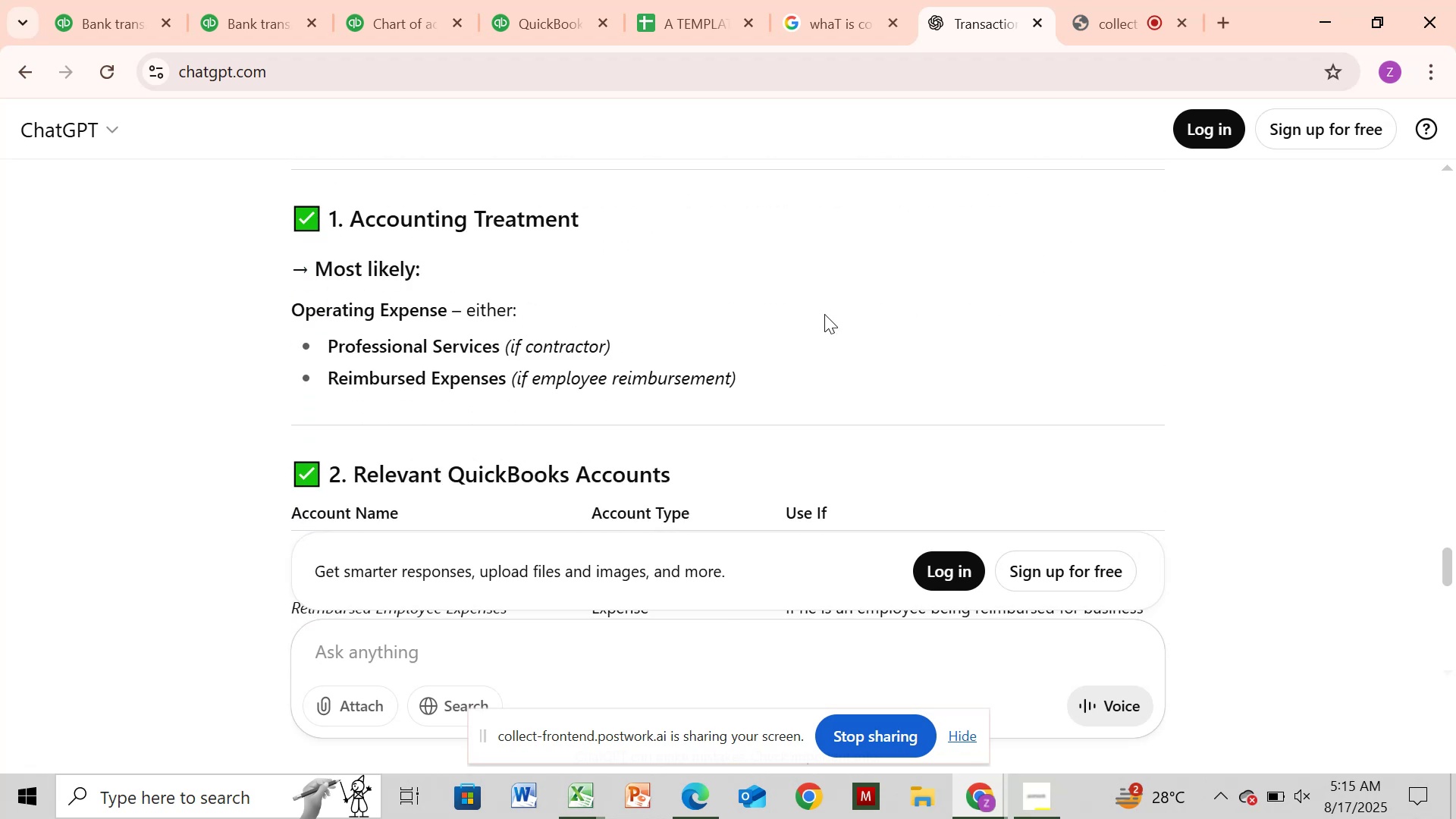 
scroll: coordinate [824, 314], scroll_direction: down, amount: 3.0
 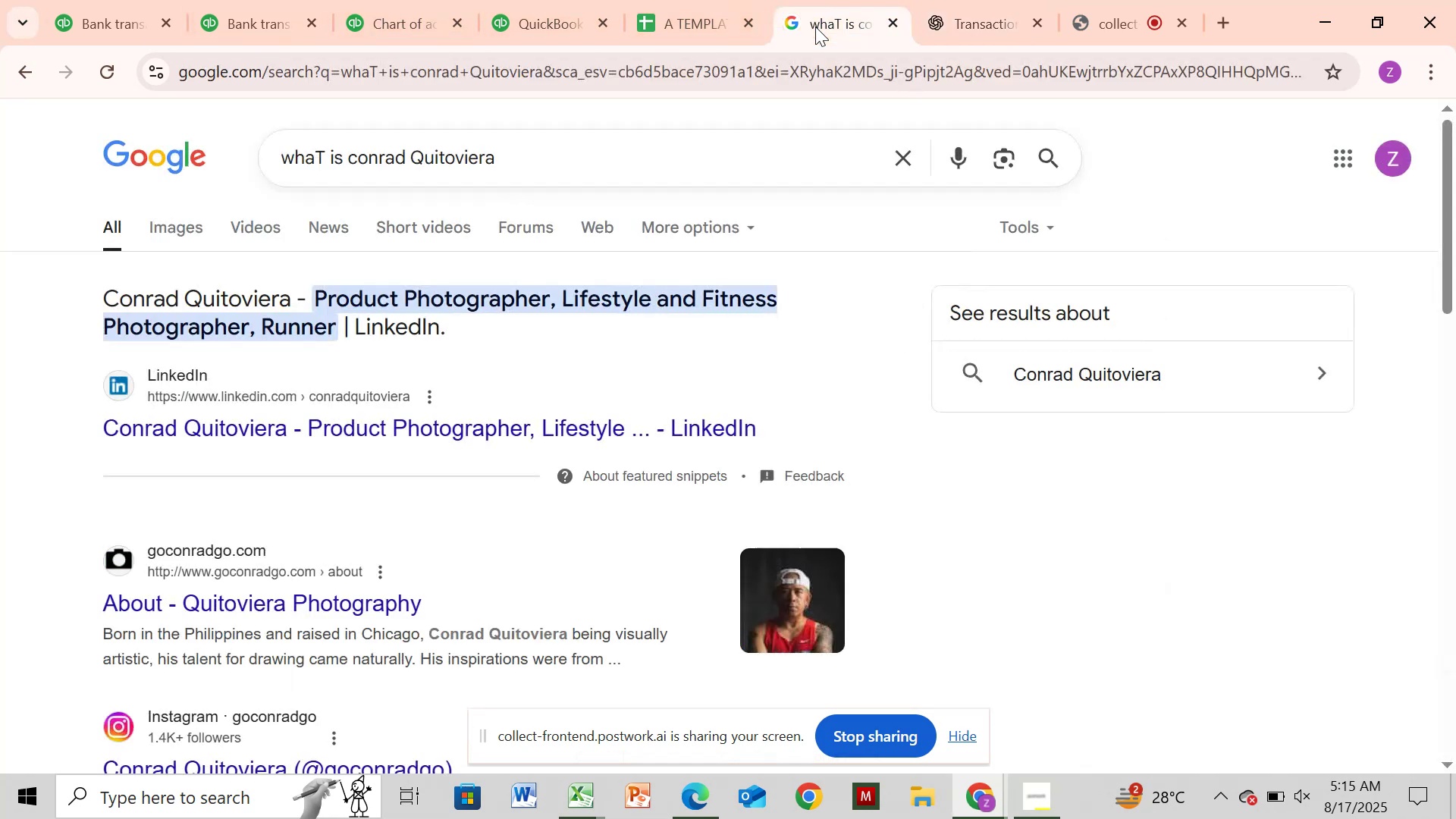 
wait(11.18)
 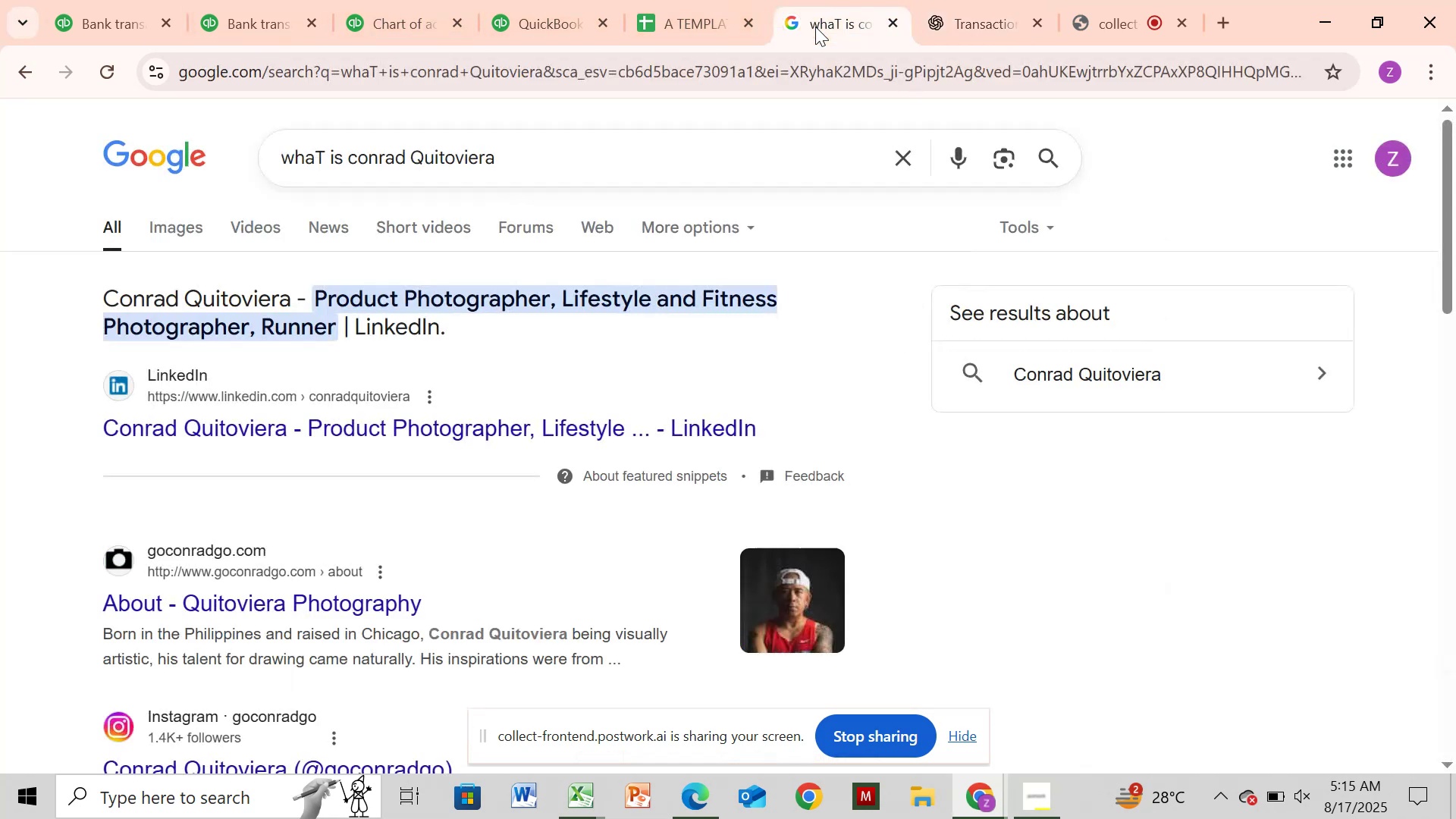 
left_click([95, 8])
 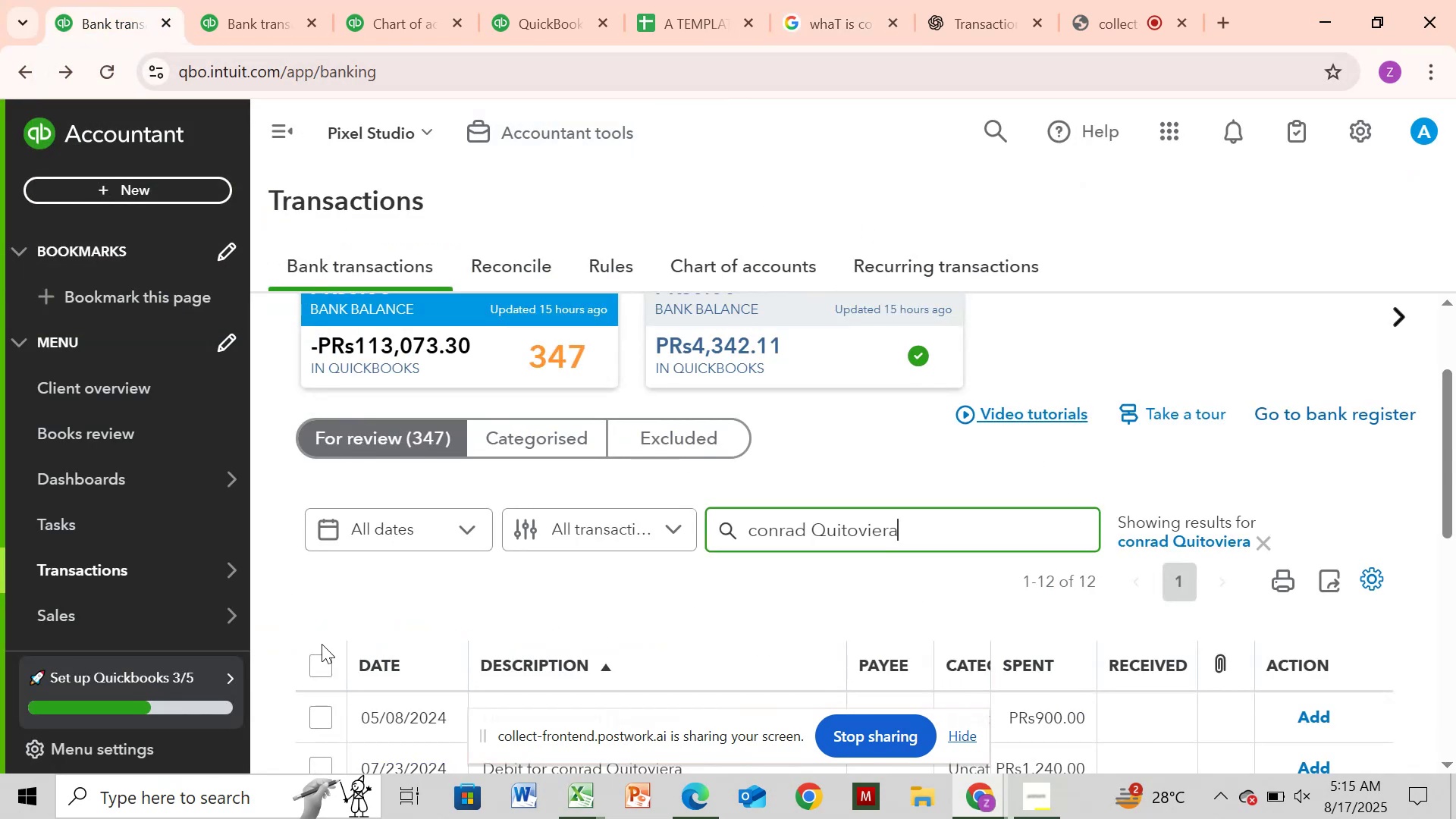 
left_click([319, 655])
 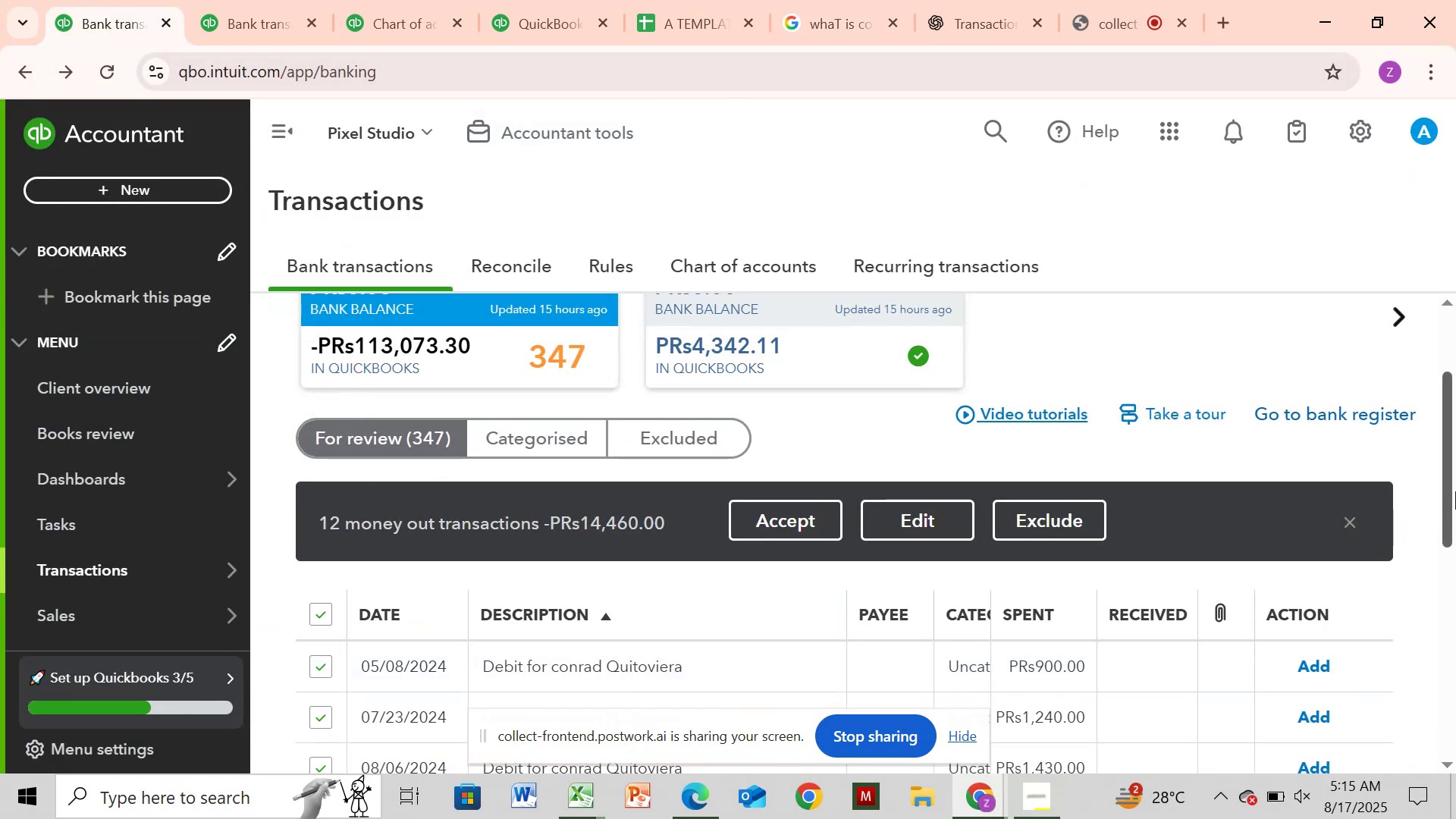 
left_click_drag(start_coordinate=[1454, 491], to_coordinate=[1432, 729])
 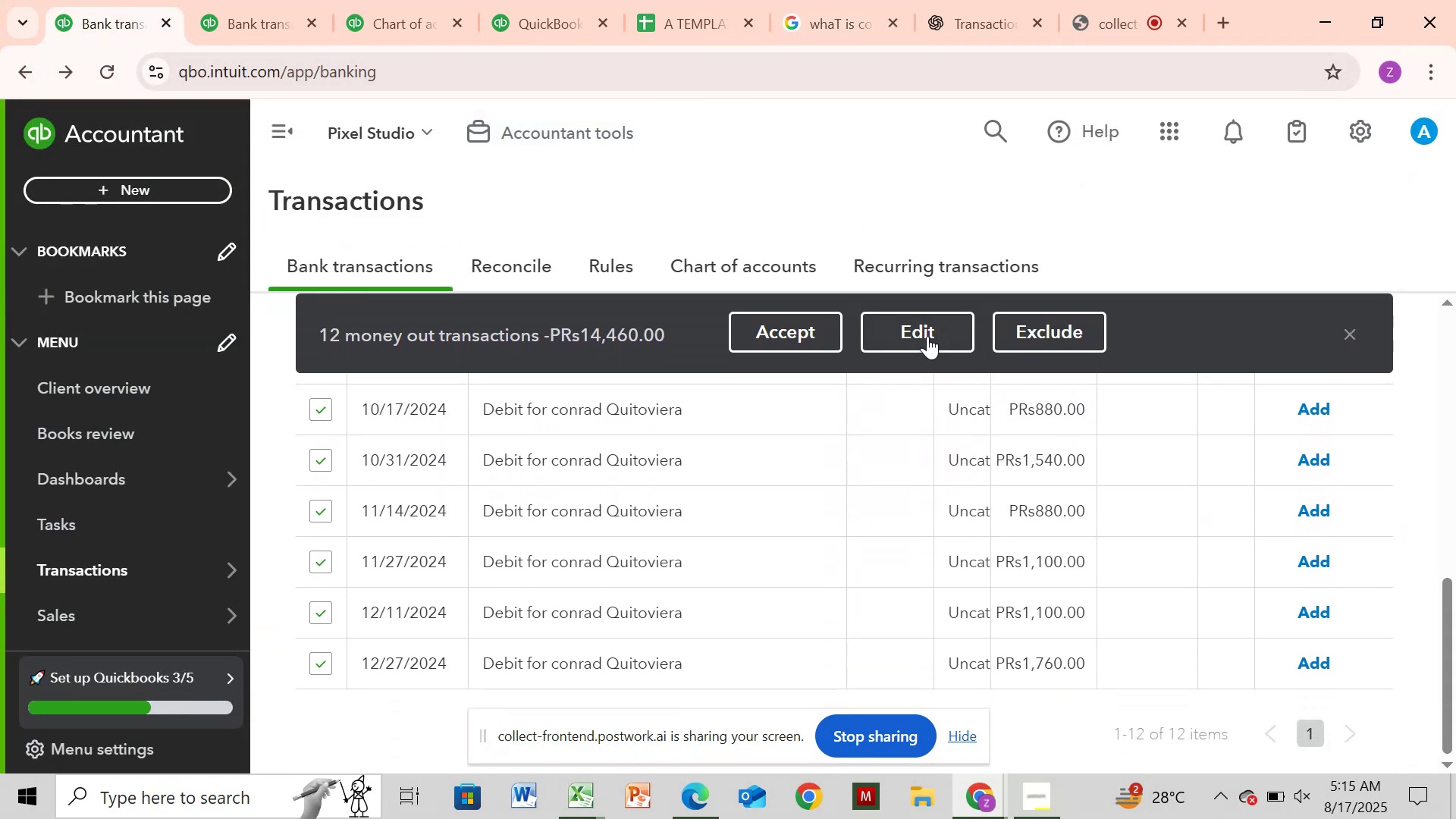 
left_click([907, 324])
 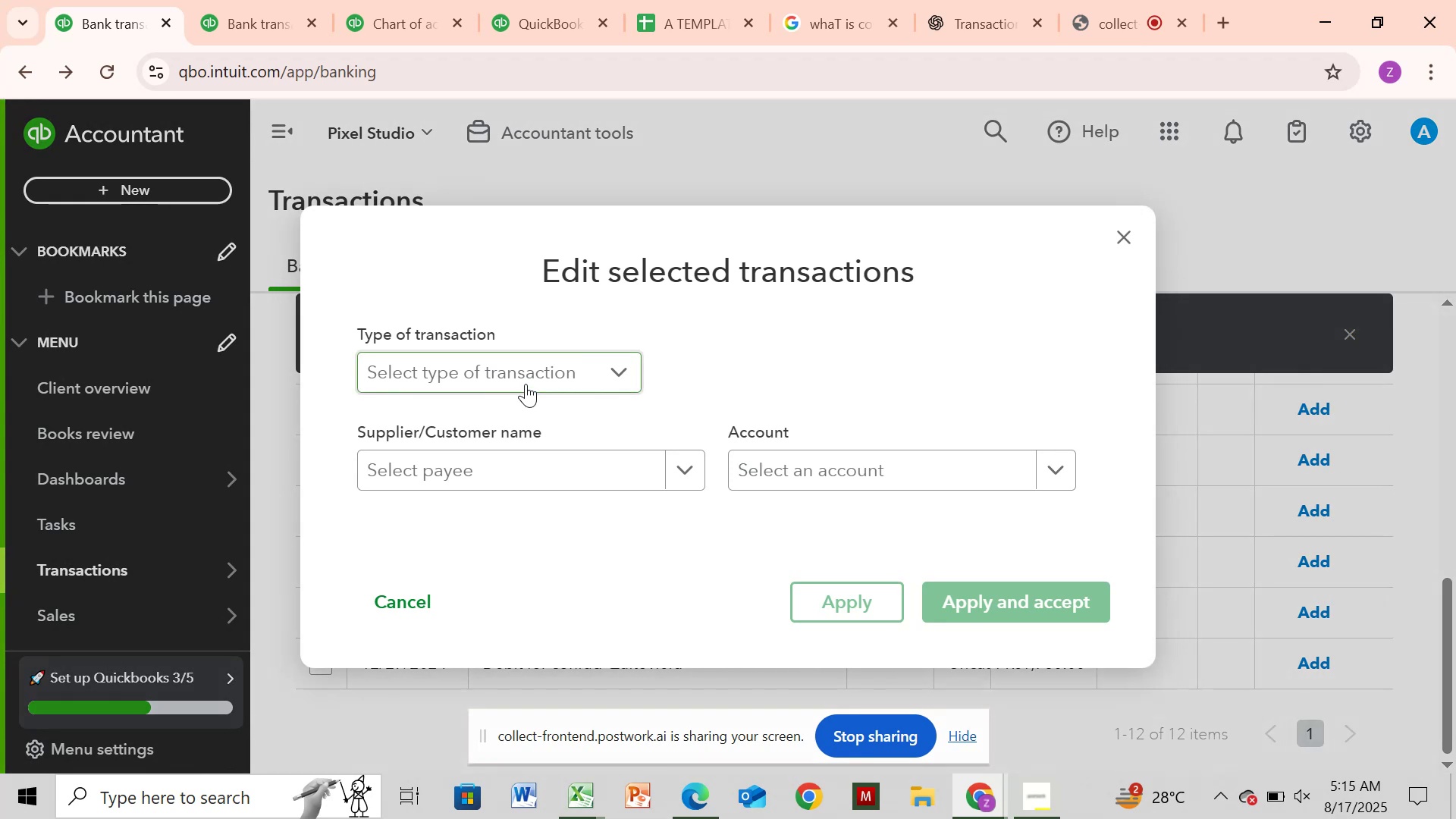 
left_click([535, 374])
 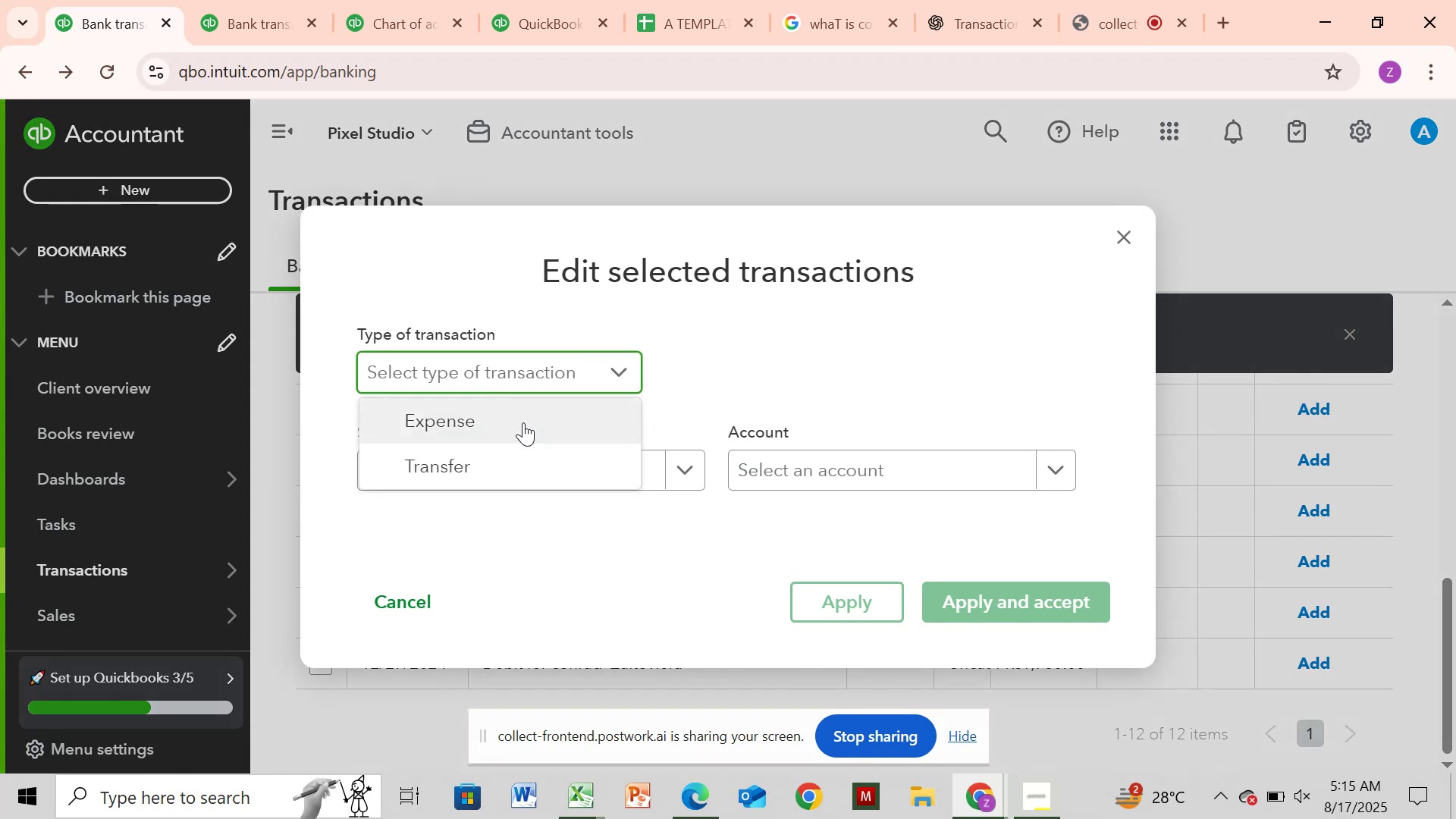 
left_click([523, 422])
 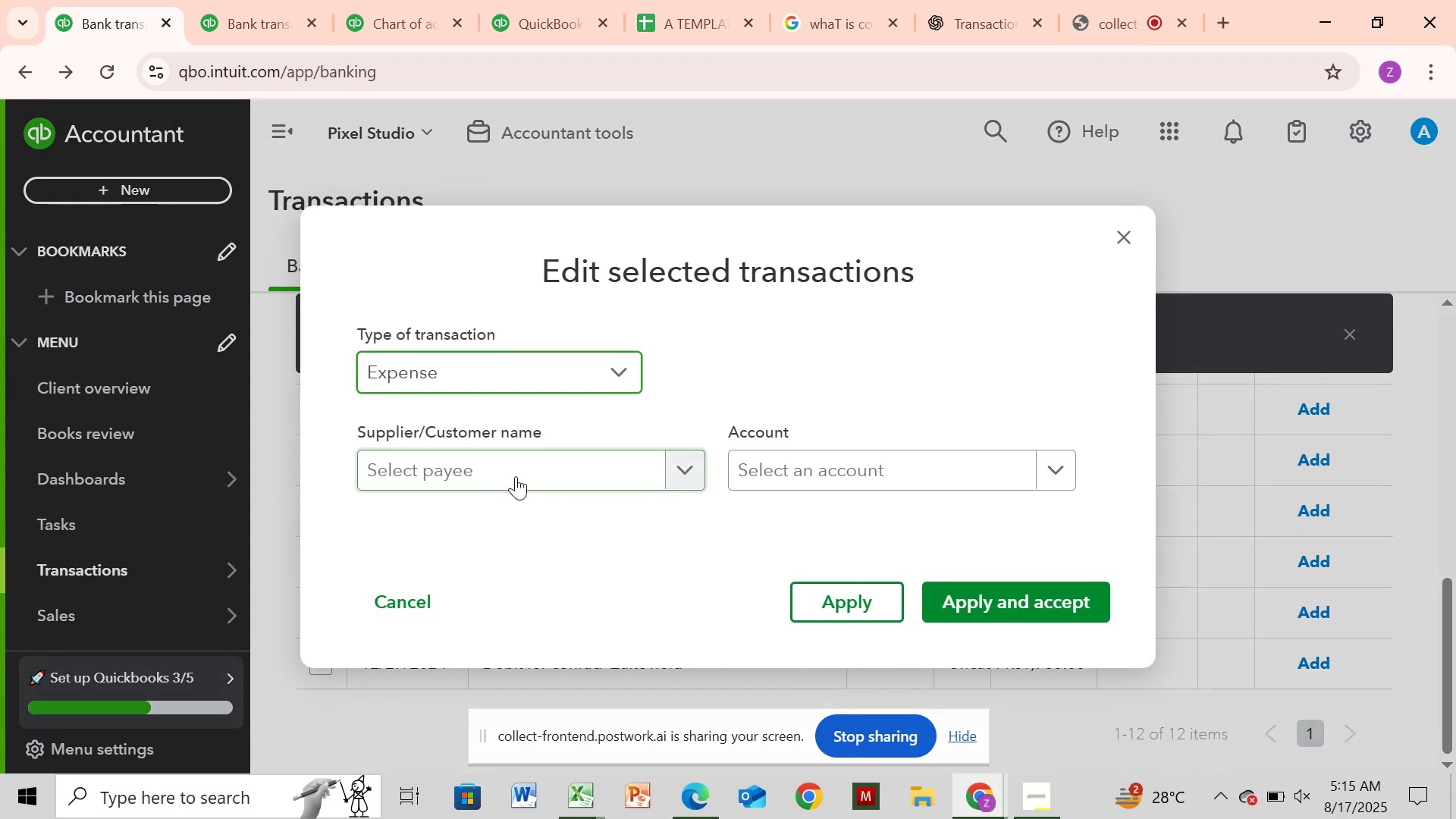 
left_click([516, 476])
 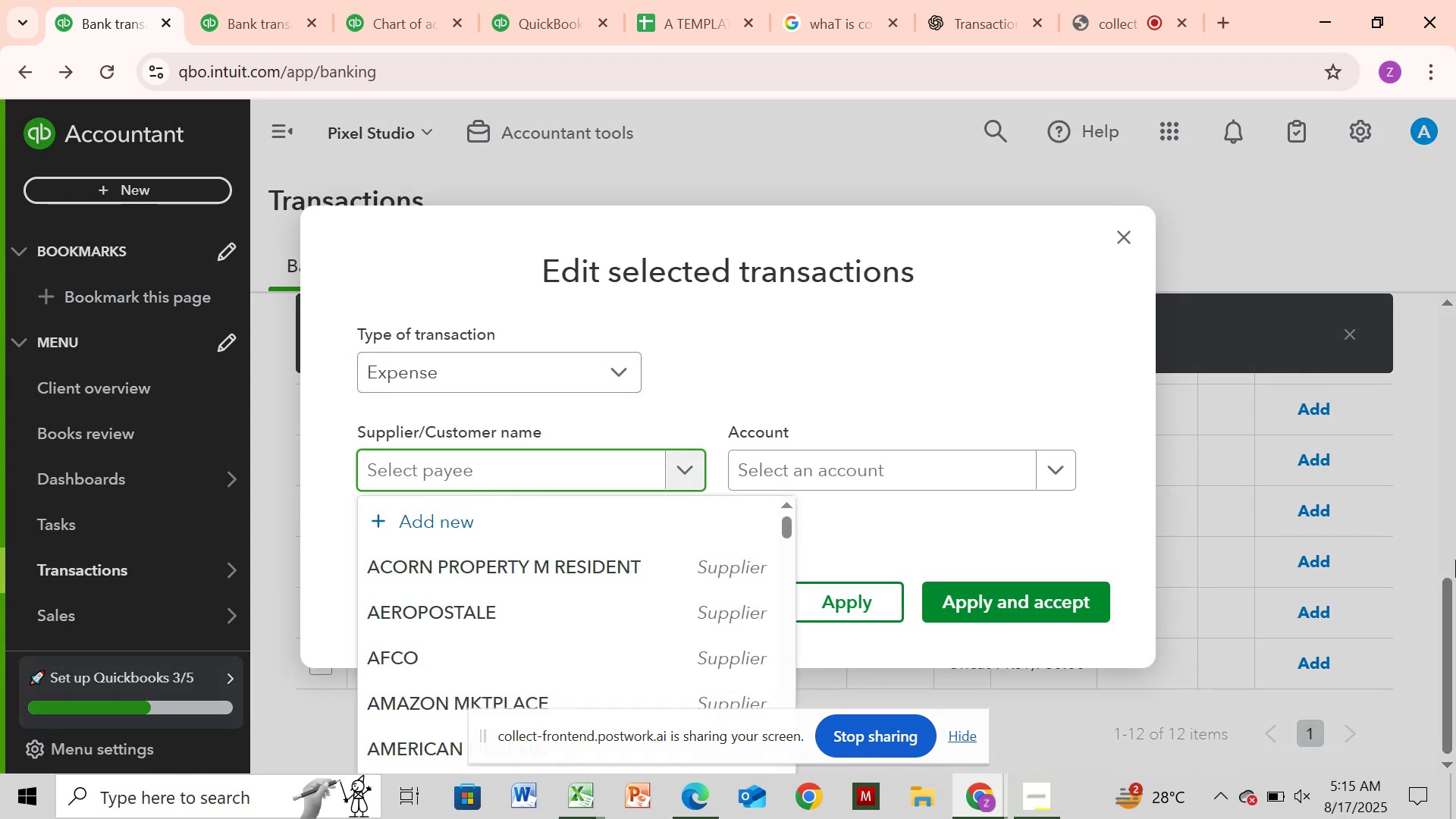 
key(Control+V)
 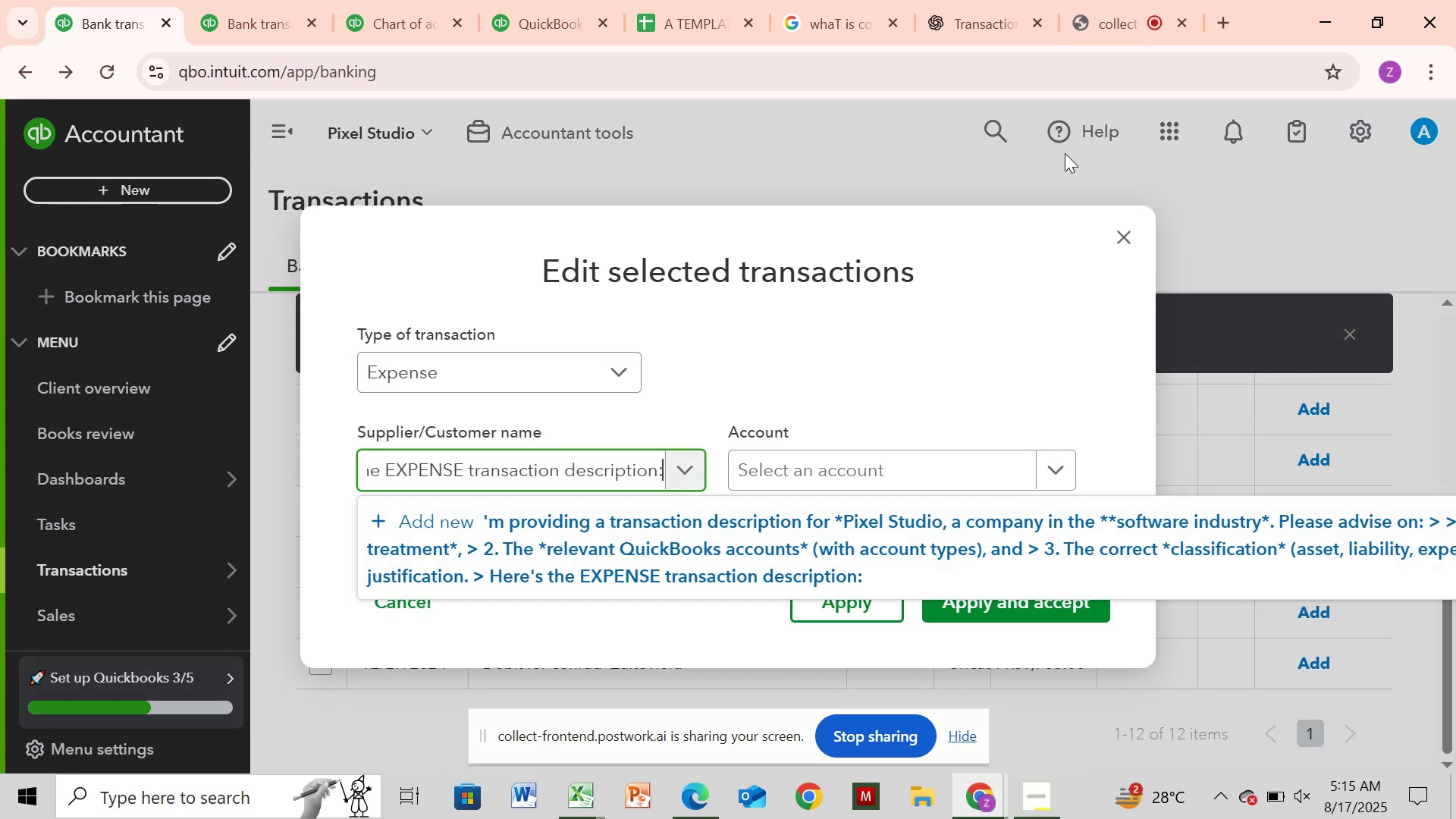 
left_click([1122, 225])
 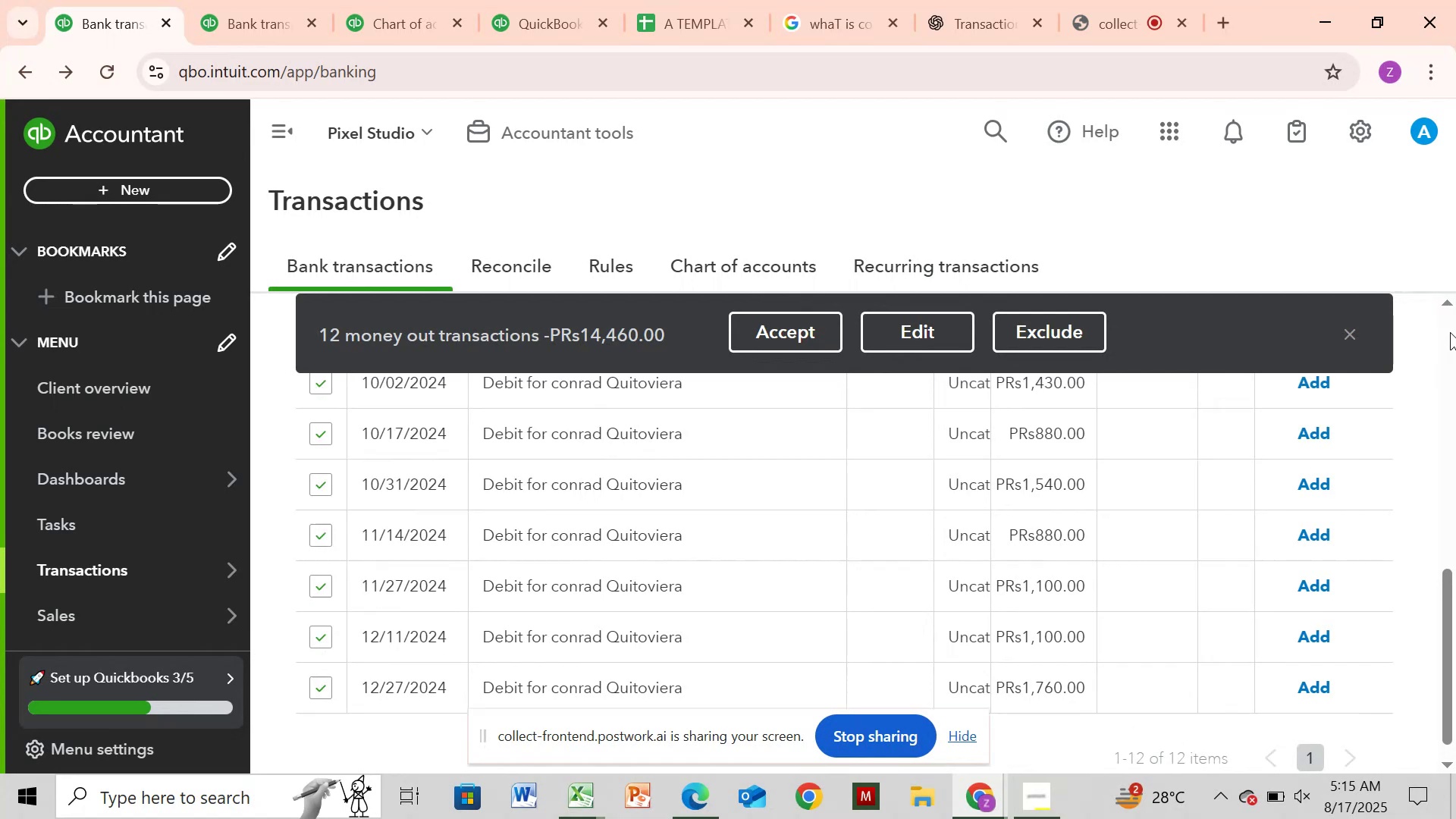 
double_click([1450, 332])
 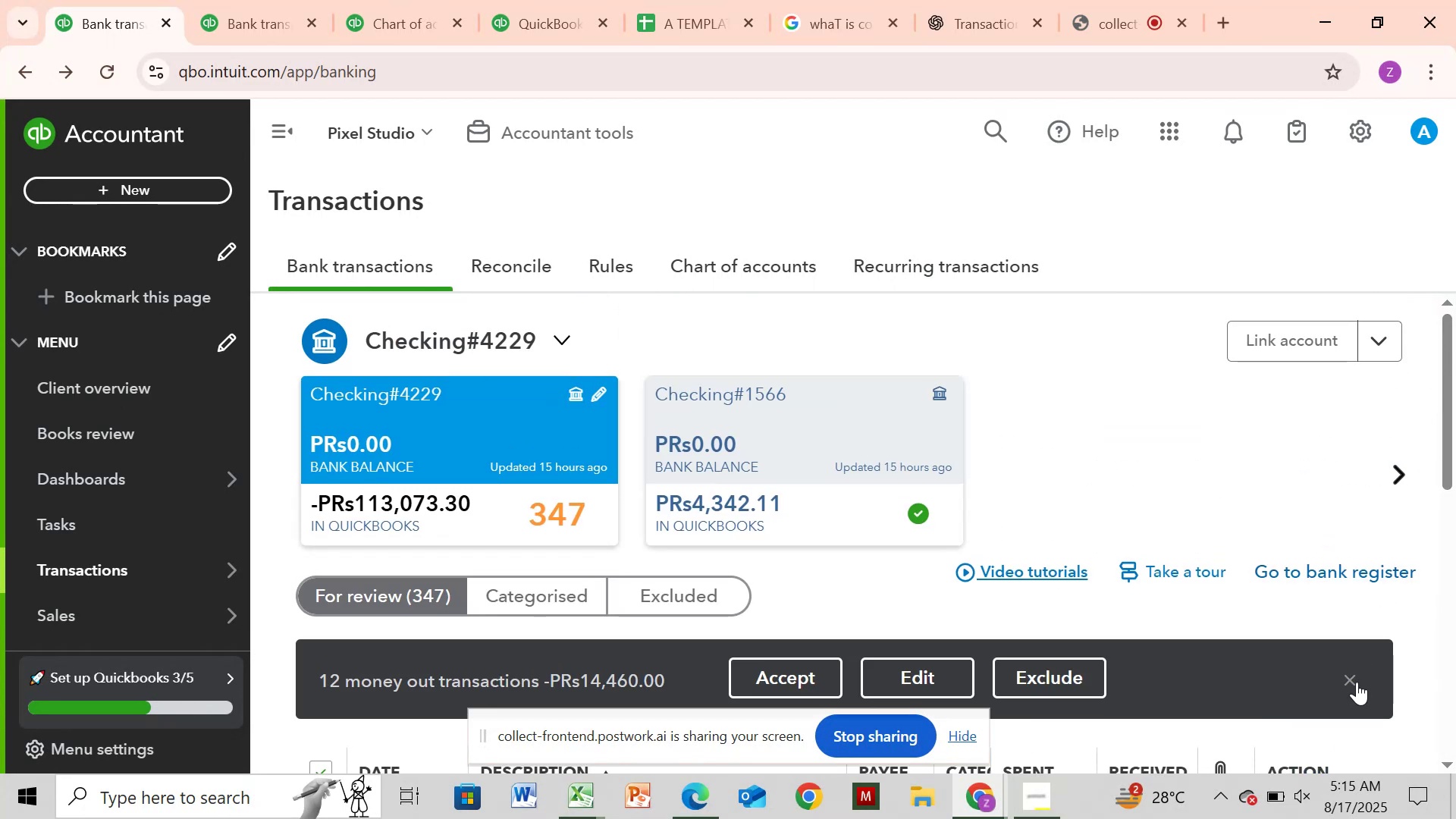 
left_click([1353, 681])
 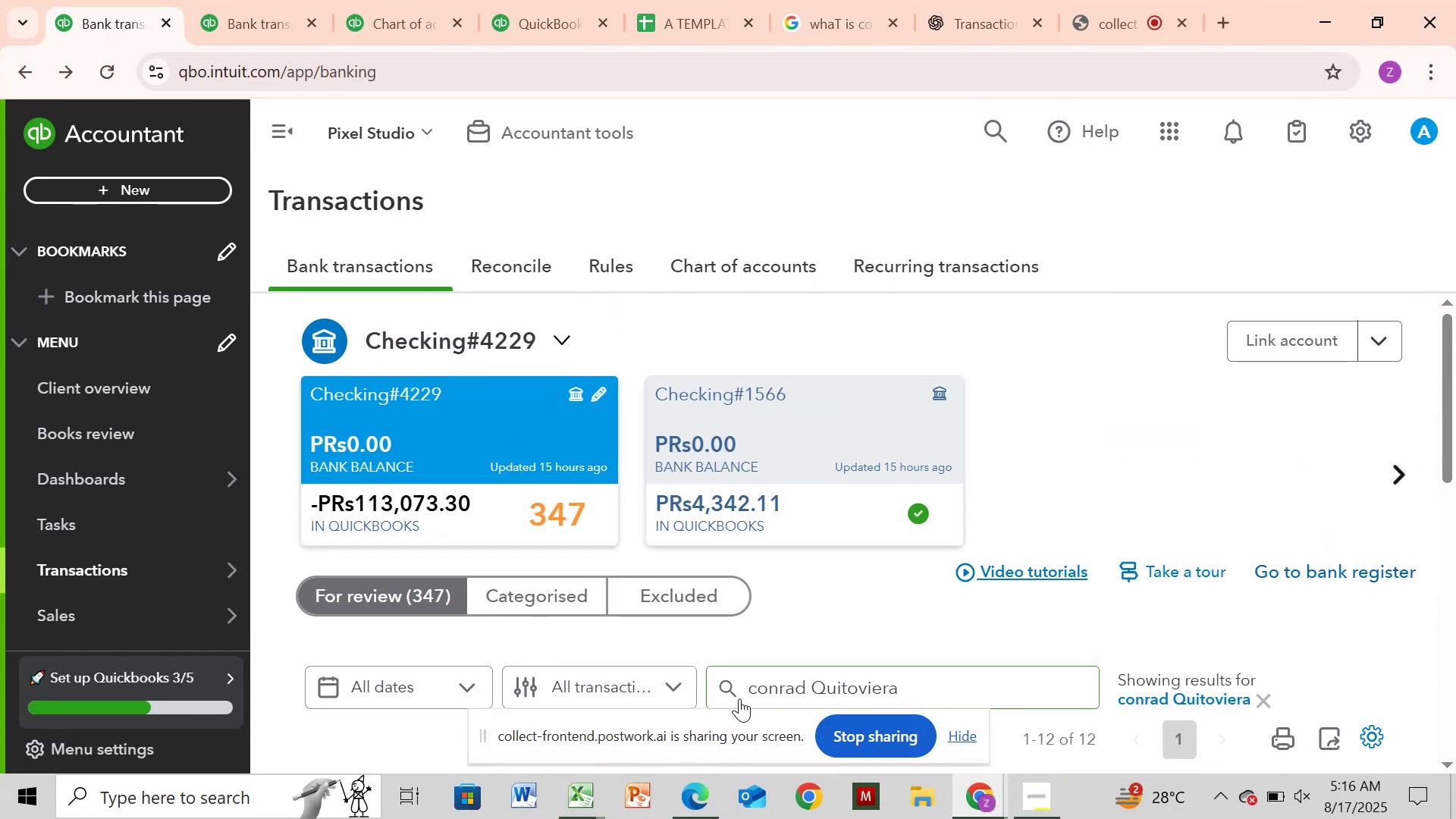 
left_click_drag(start_coordinate=[752, 679], to_coordinate=[996, 680])
 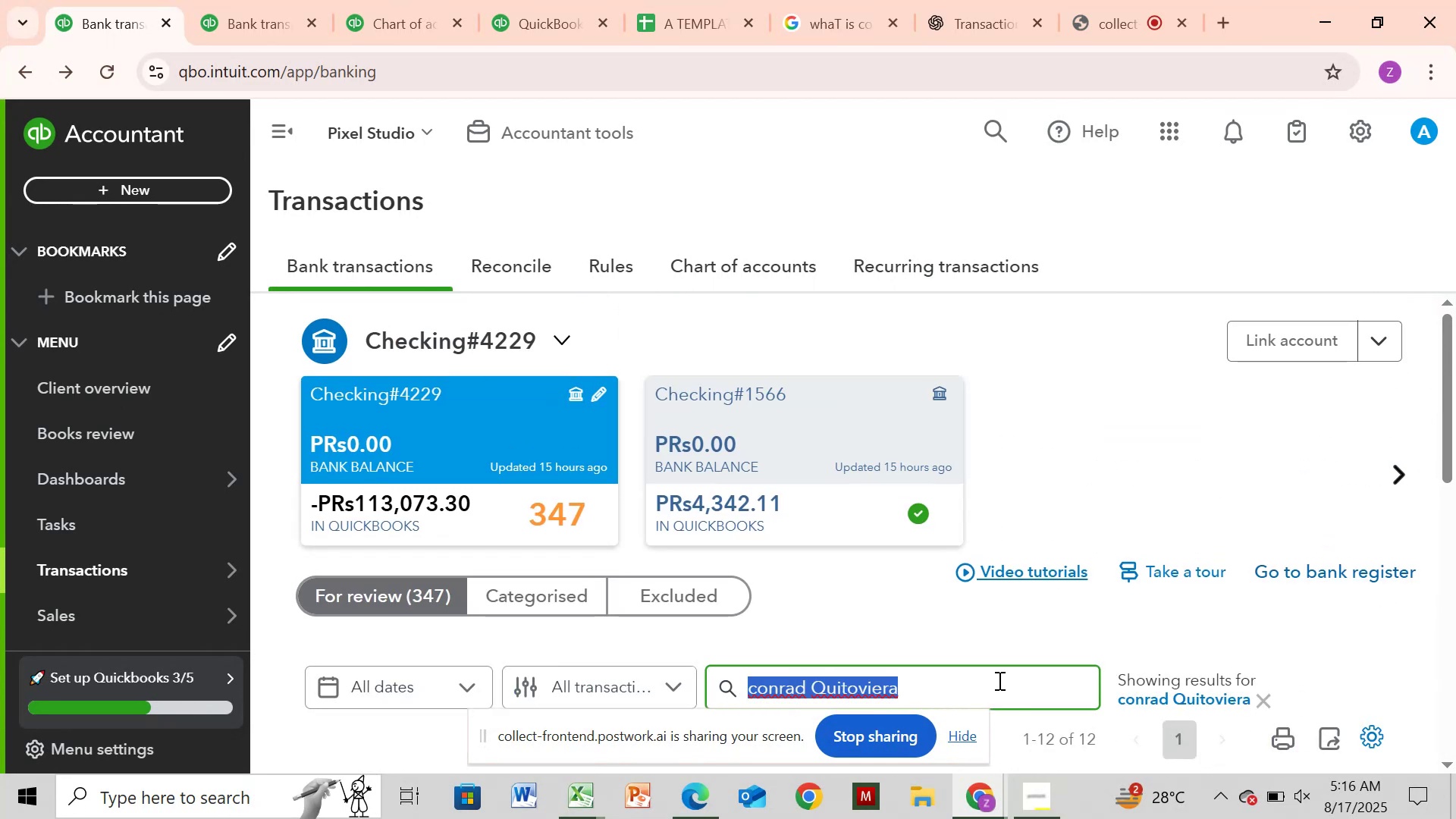 
key(Control+C)
 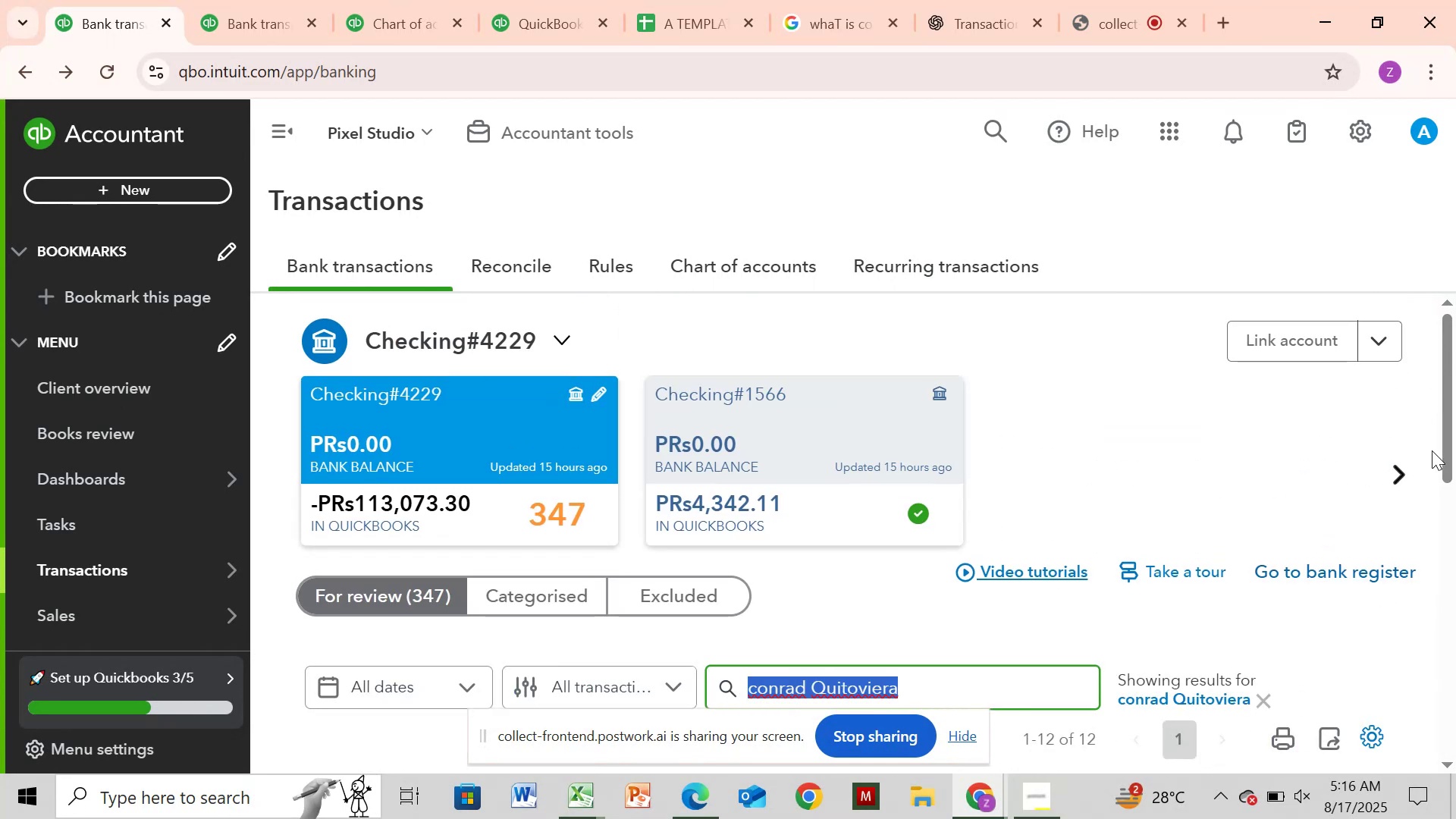 
left_click_drag(start_coordinate=[1440, 449], to_coordinate=[1442, 504])
 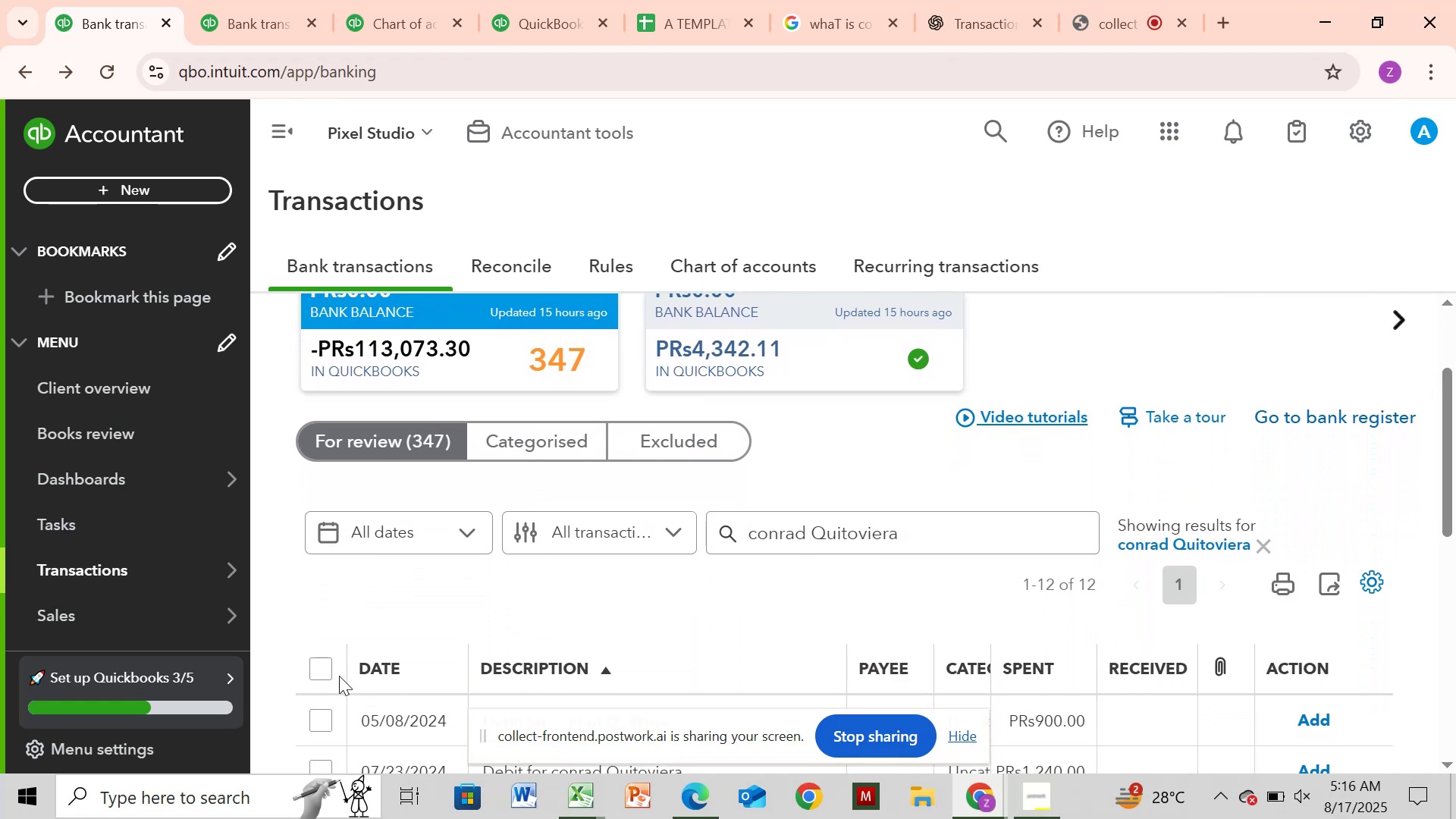 
left_click([321, 676])
 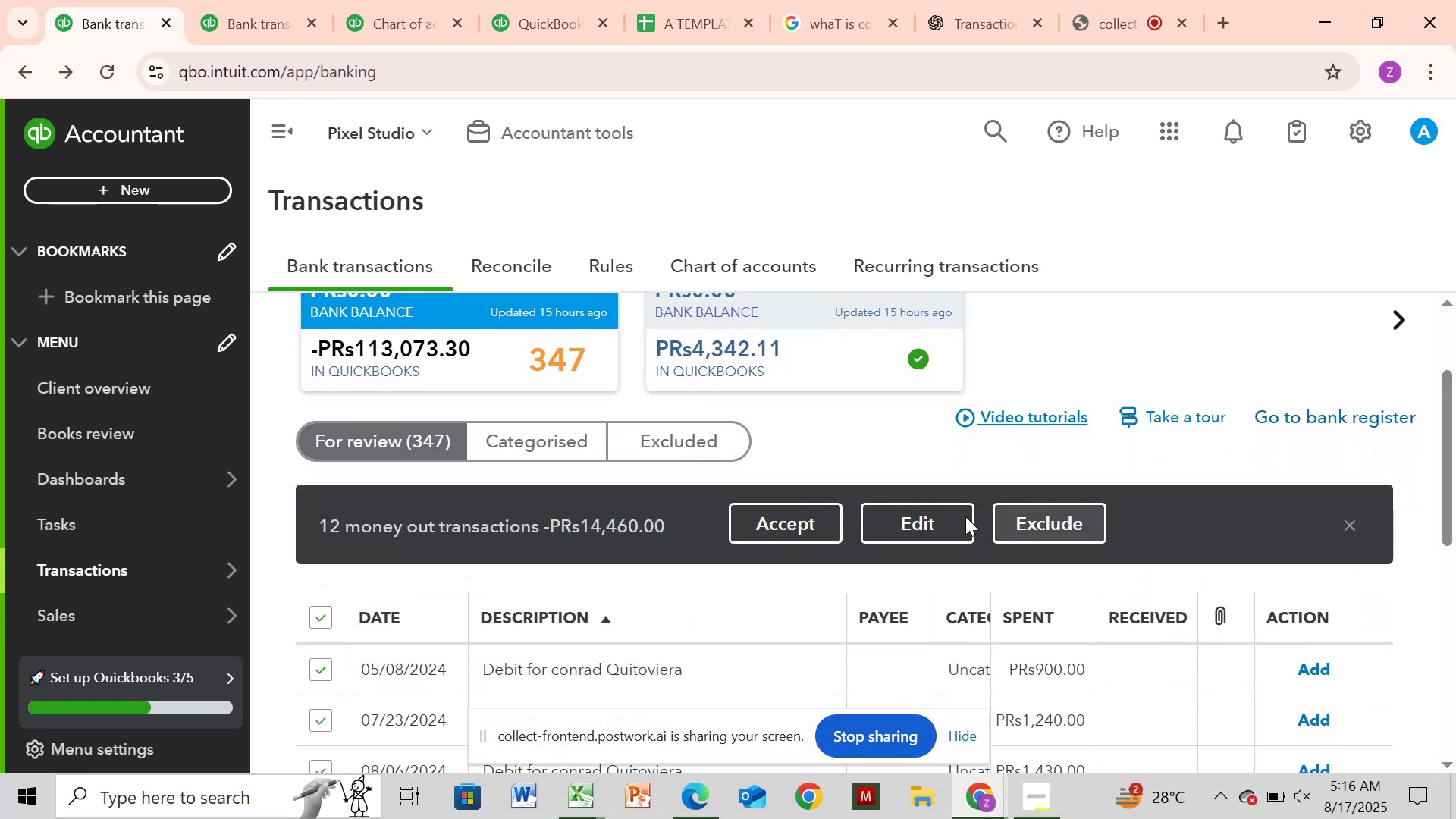 
left_click([926, 527])
 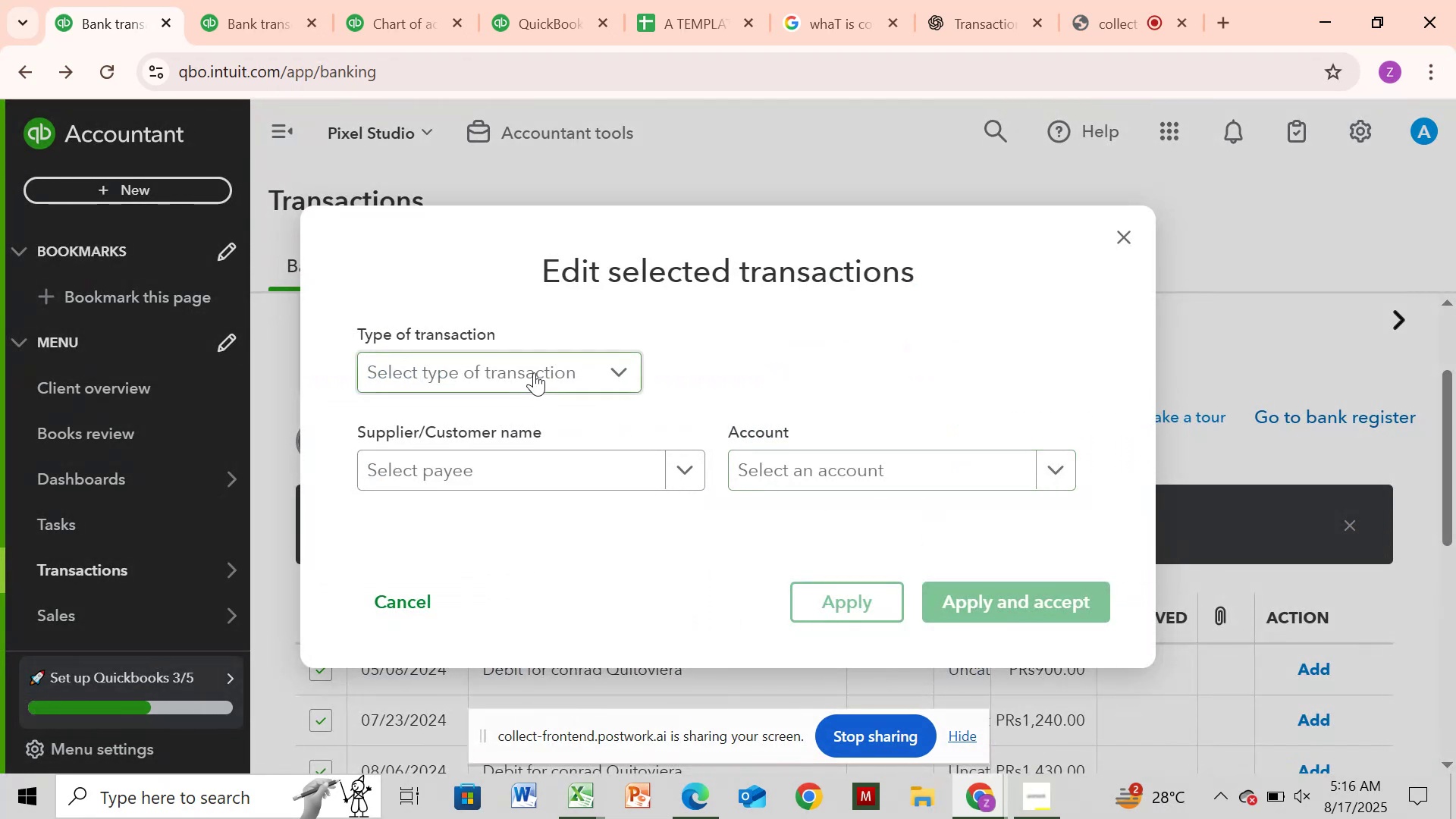 
left_click([533, 370])
 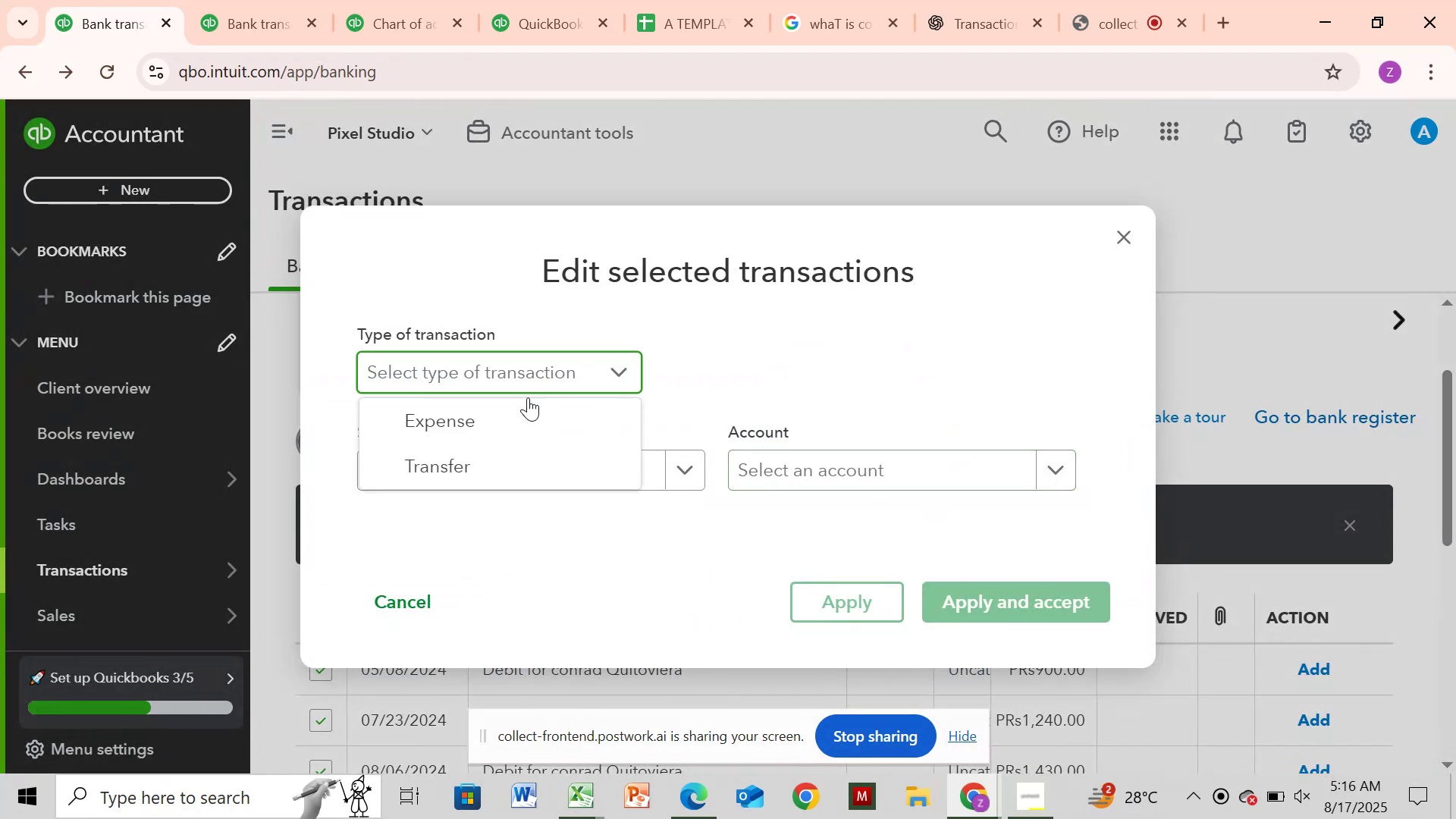 
left_click([527, 402])
 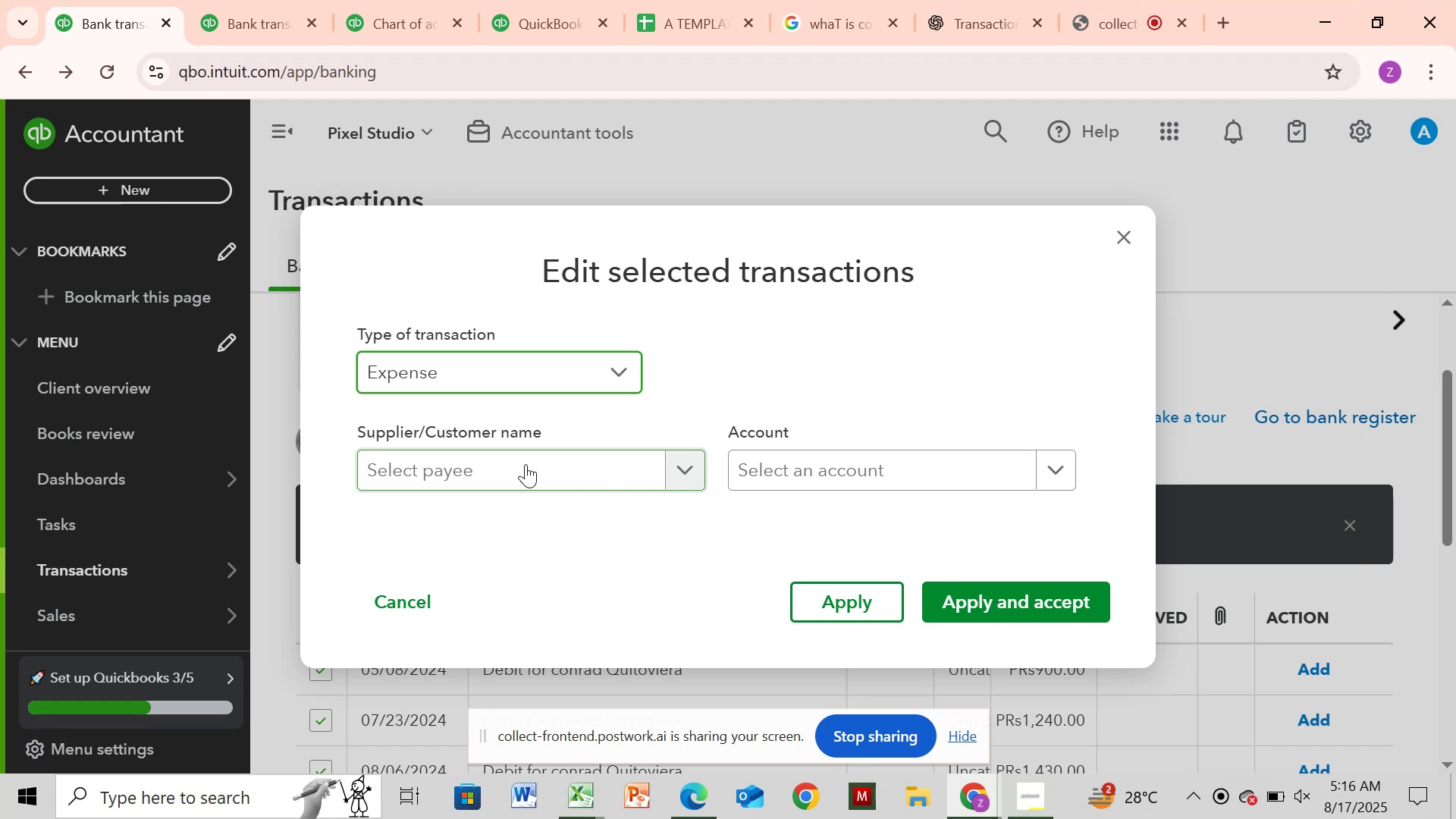 
left_click([526, 464])
 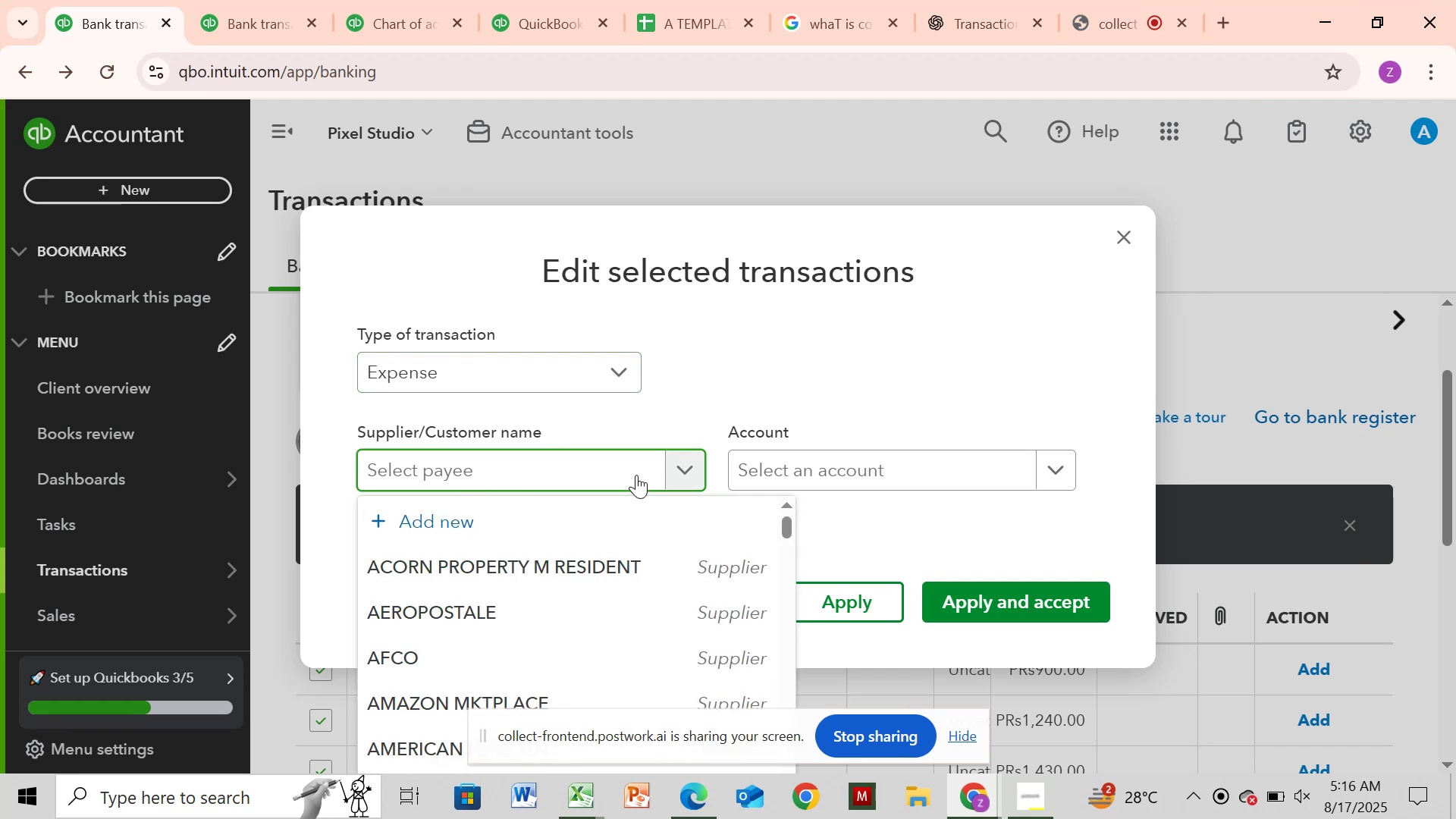 
key(Control+V)
 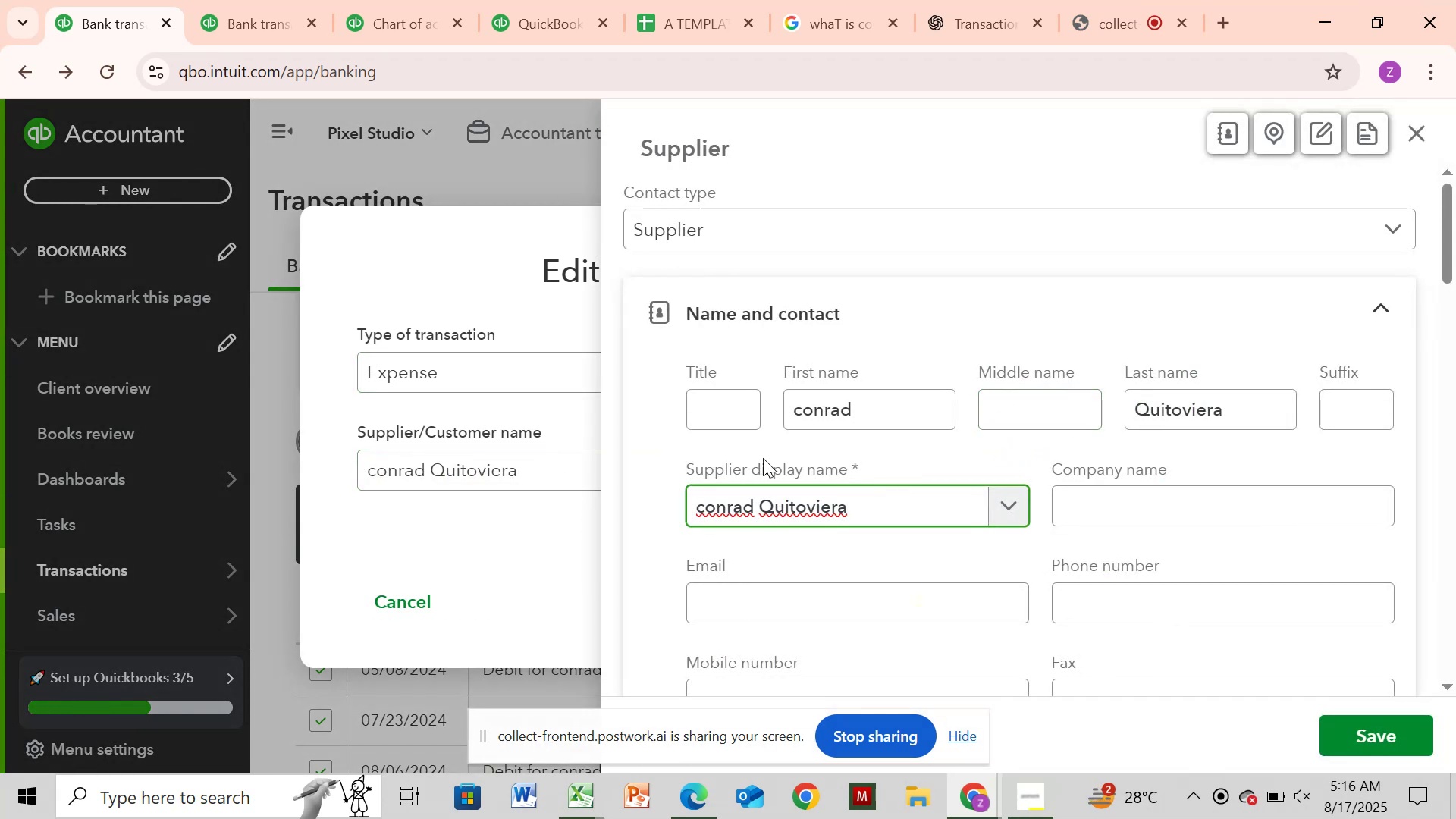 
wait(7.14)
 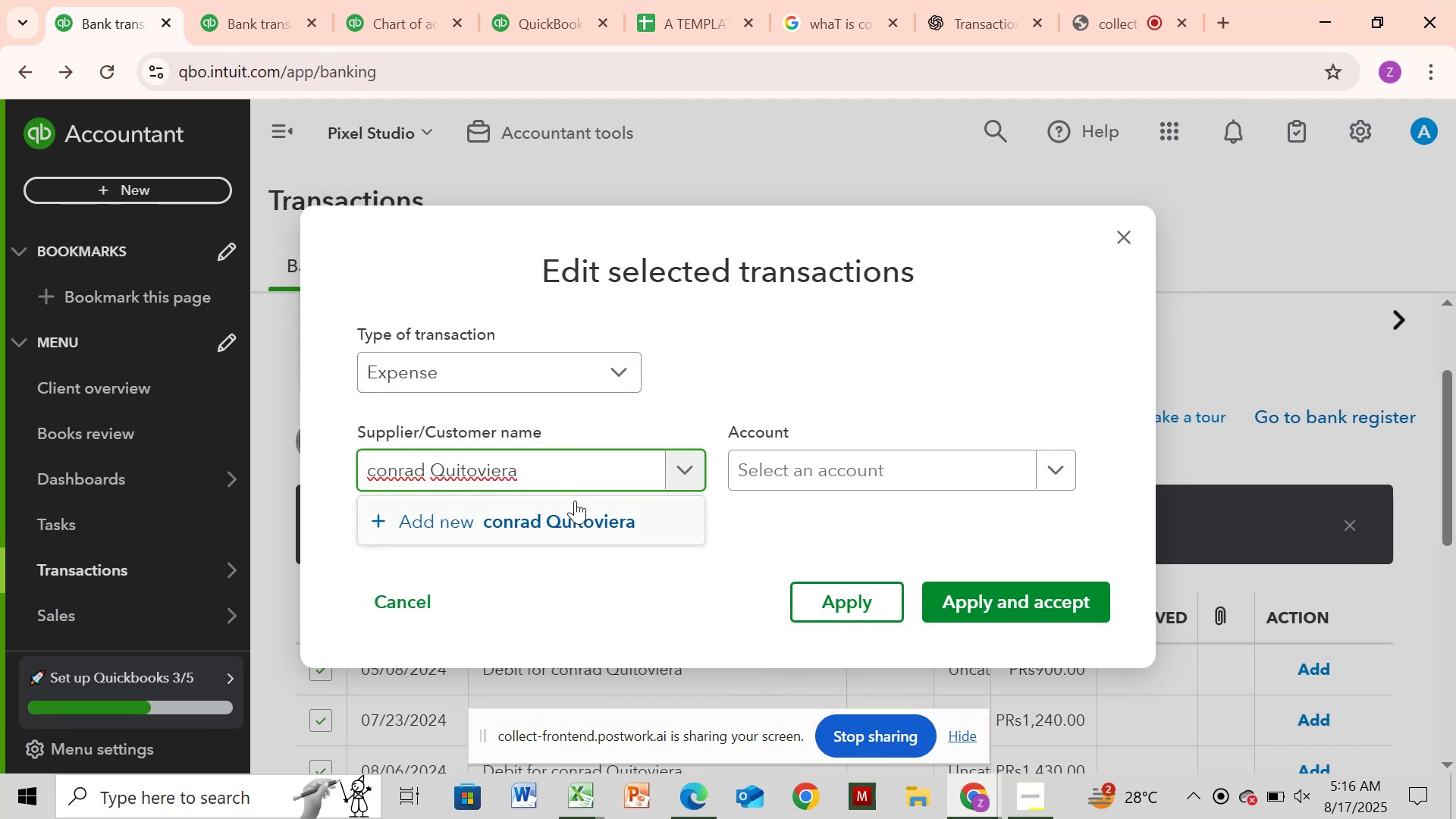 
left_click([714, 505])
 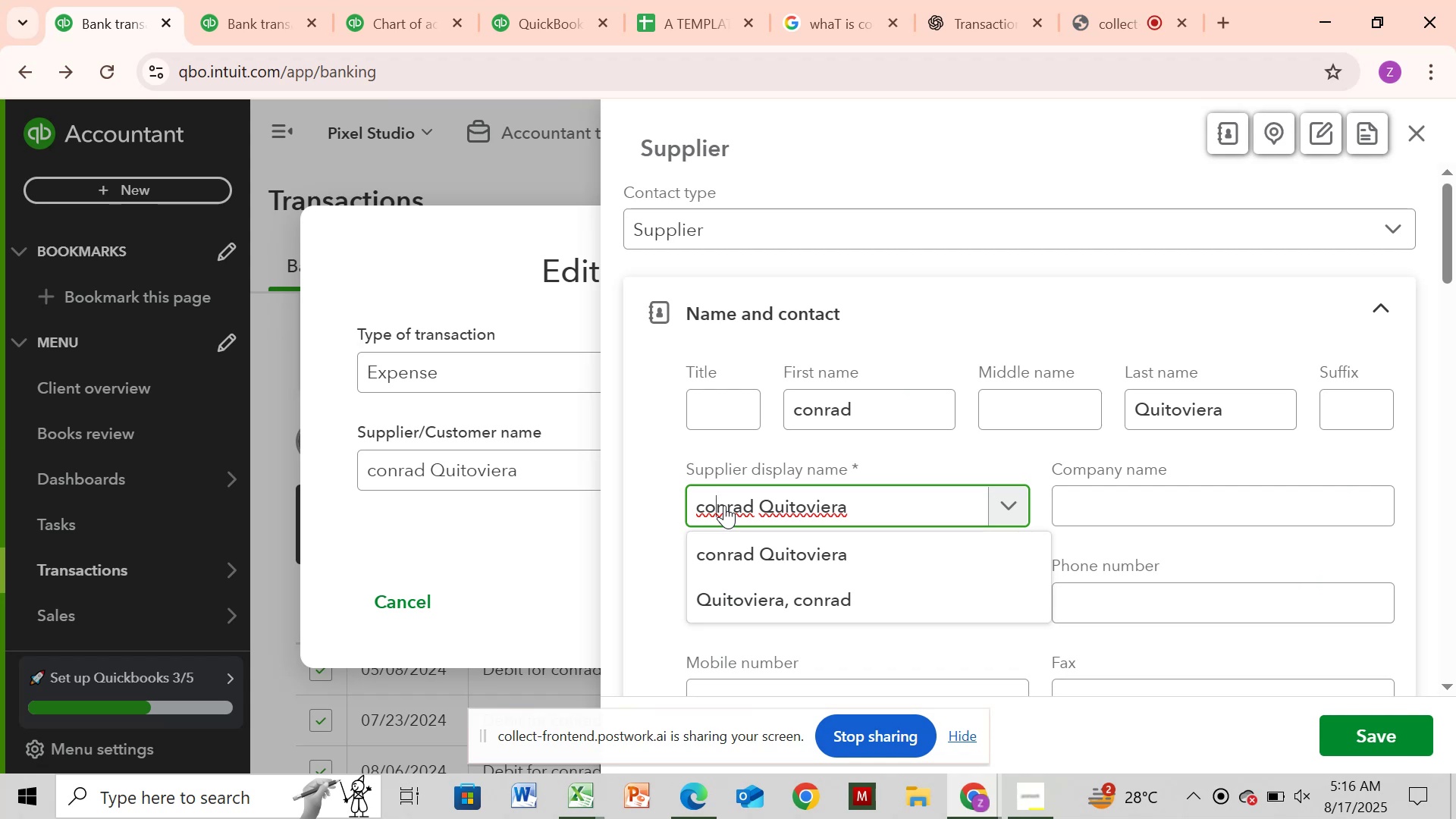 
key(ArrowLeft)
 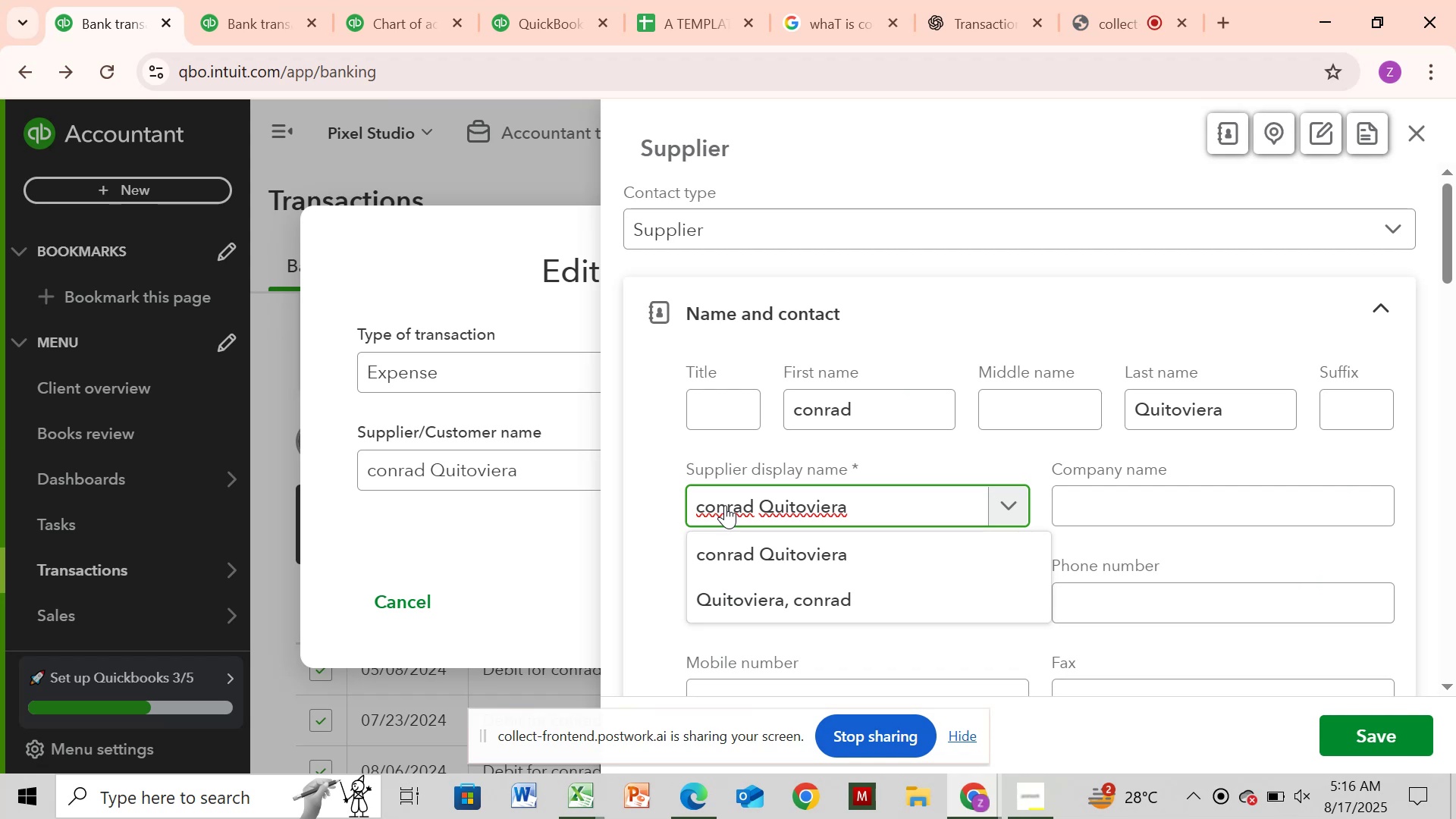 
key(Backspace)
 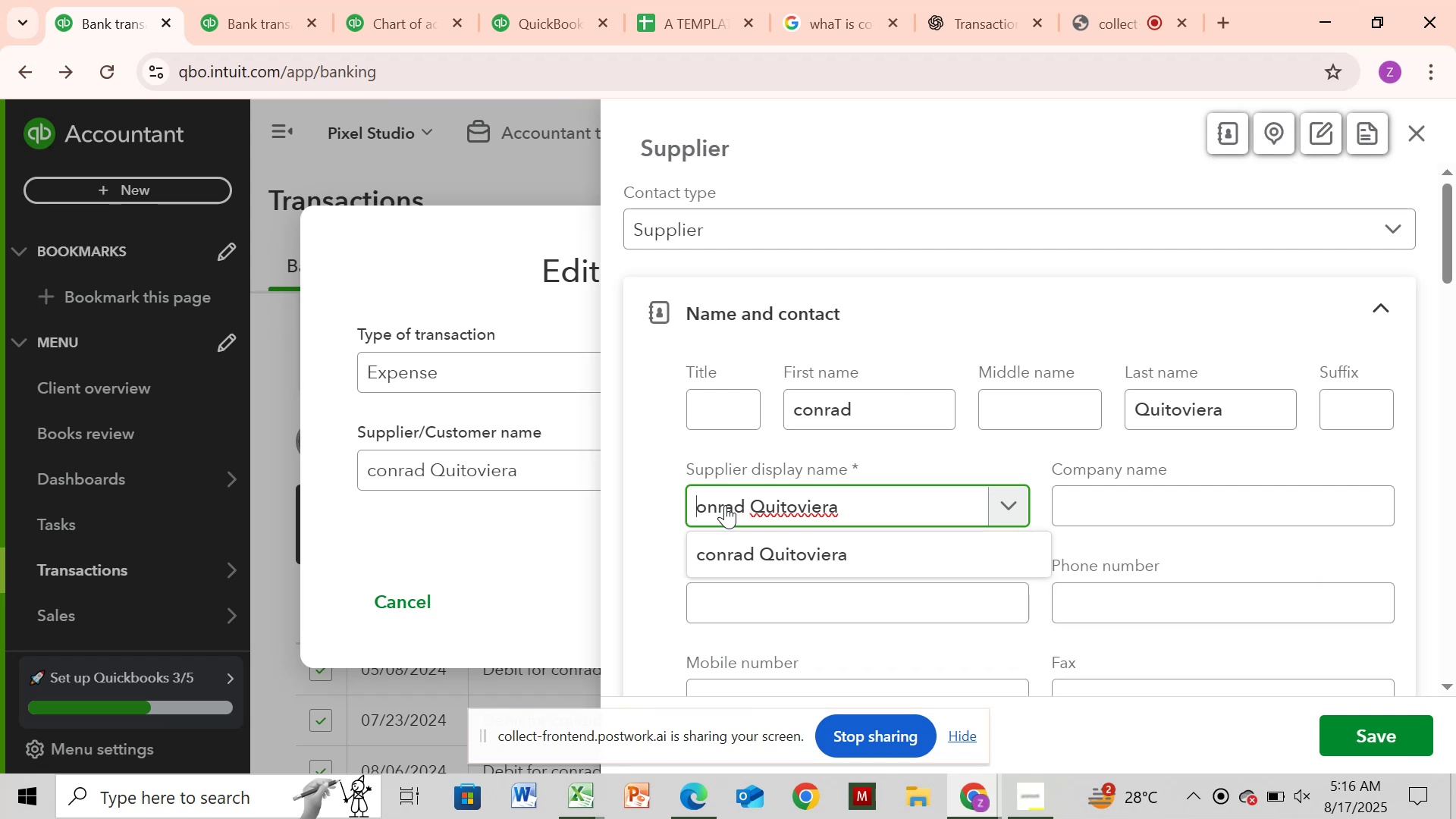 
key(CapsLock)
 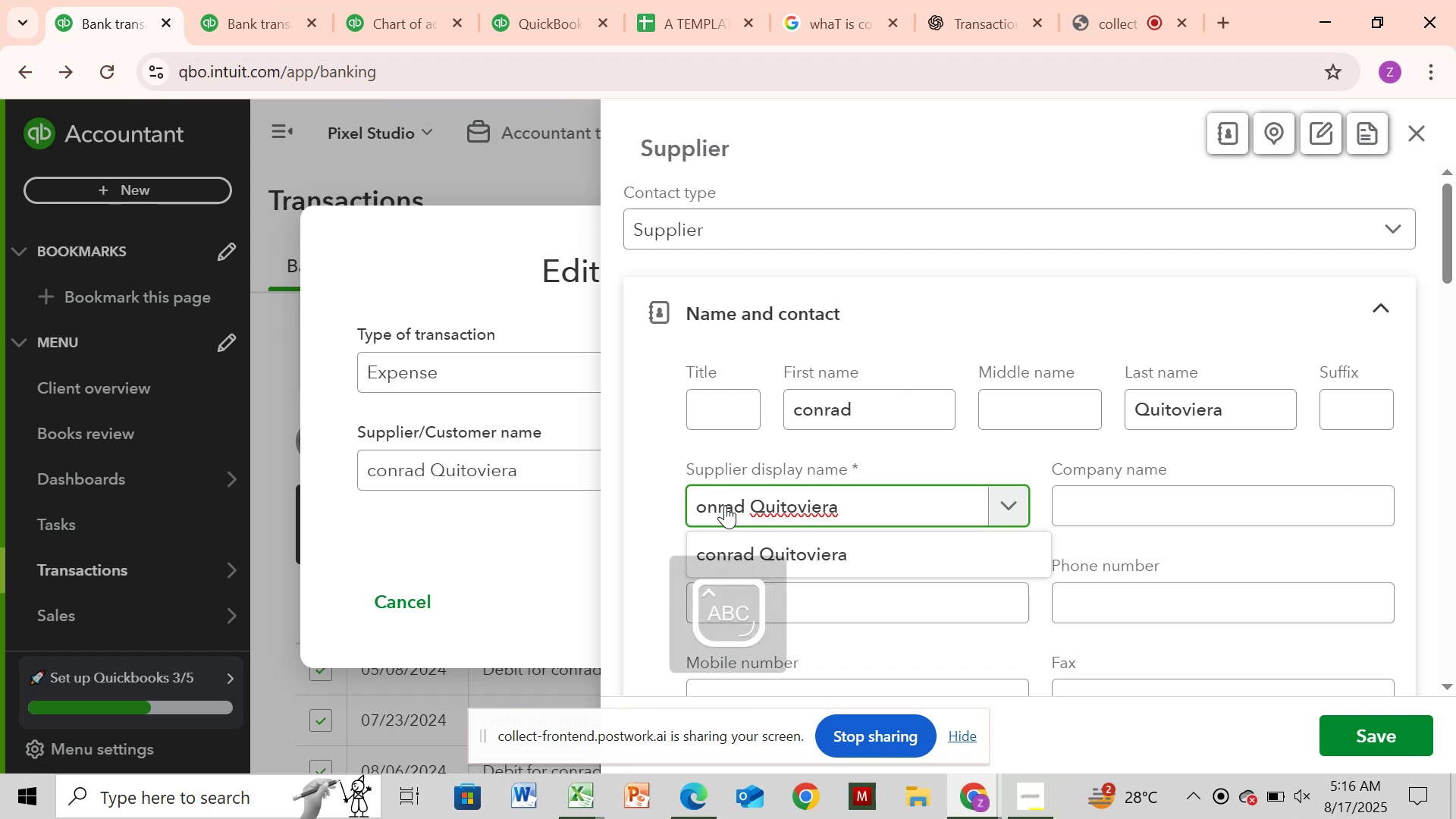 
key(C)
 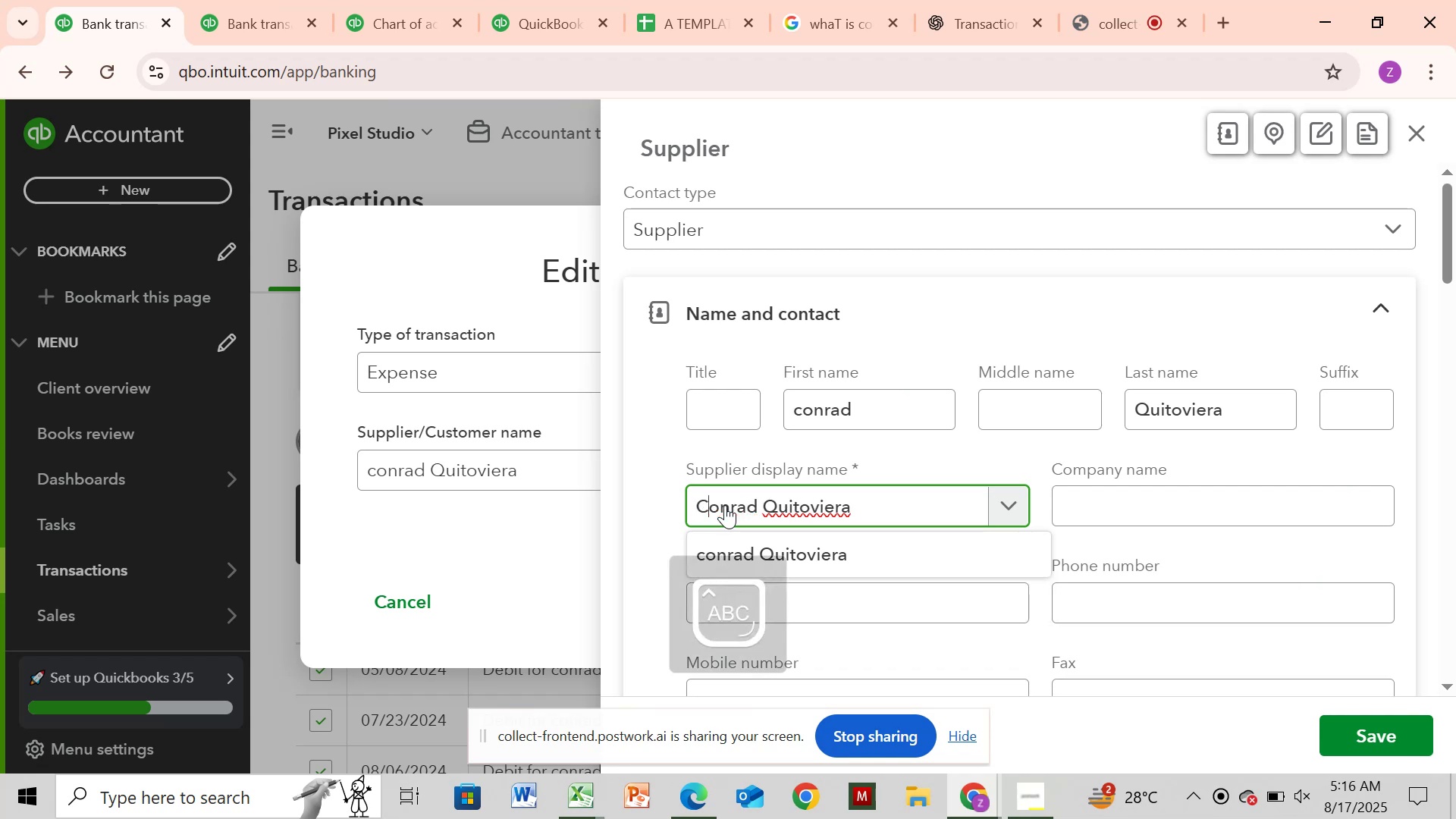 
key(CapsLock)
 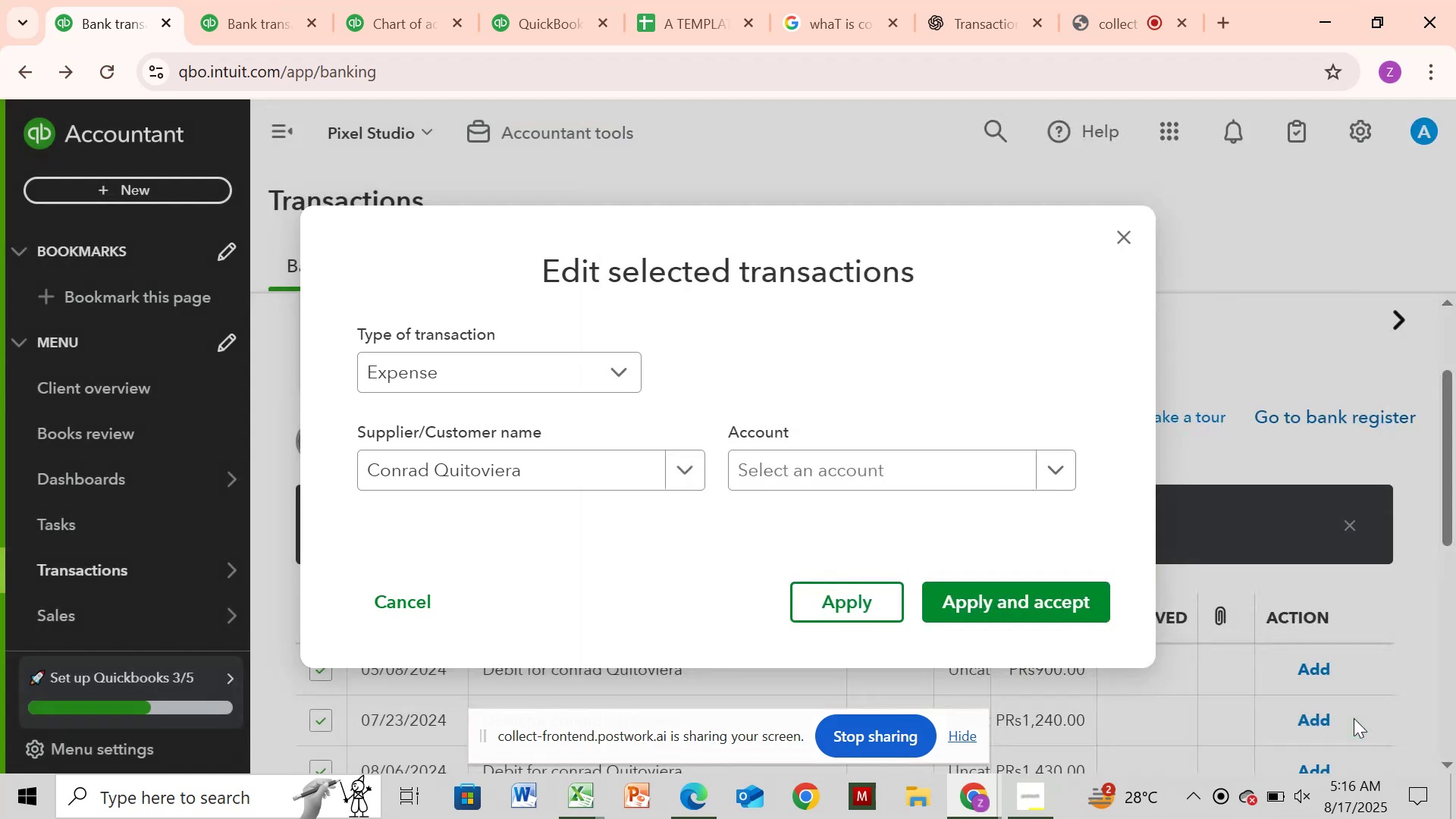 
wait(6.88)
 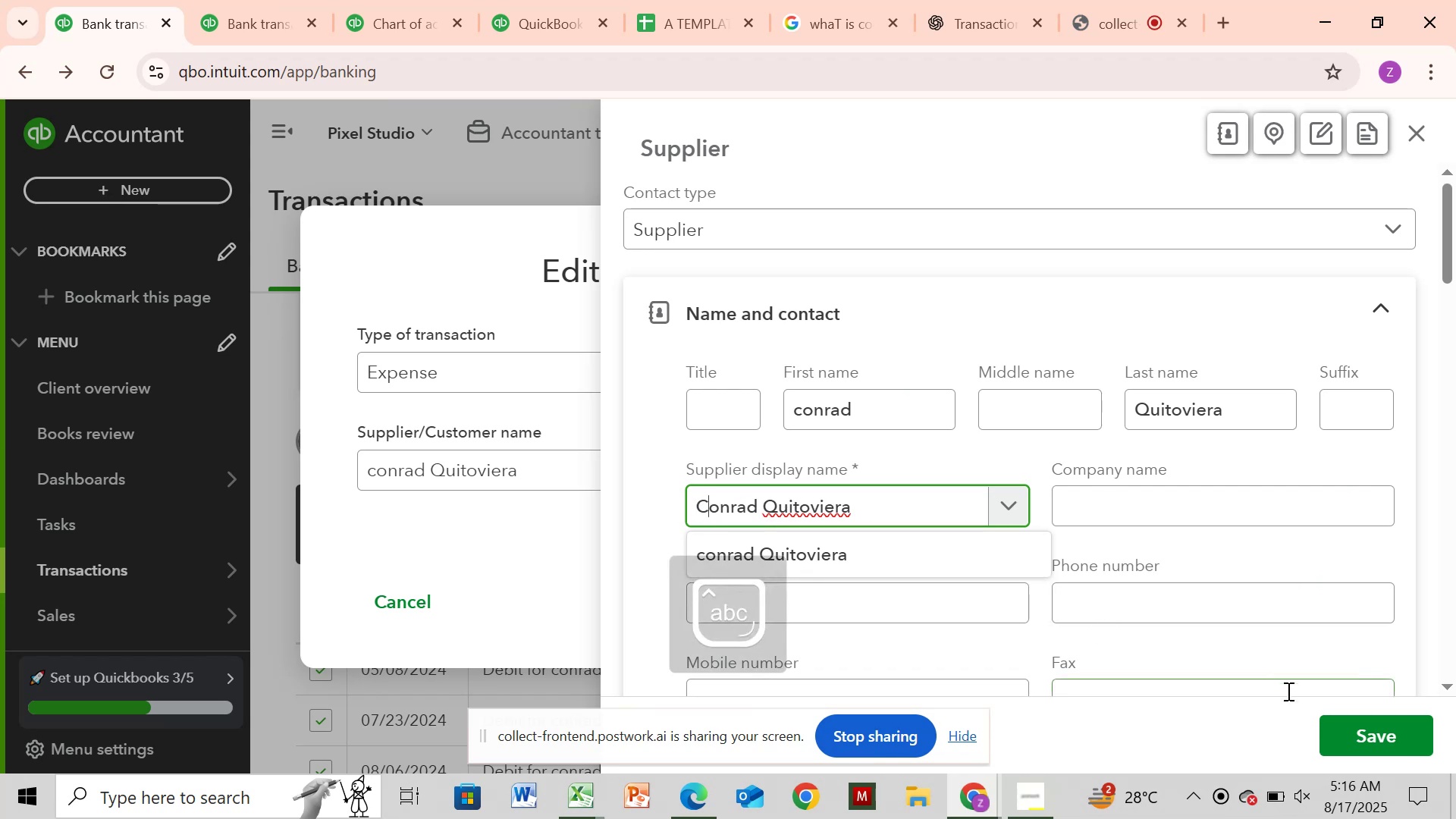 
left_click([879, 472])
 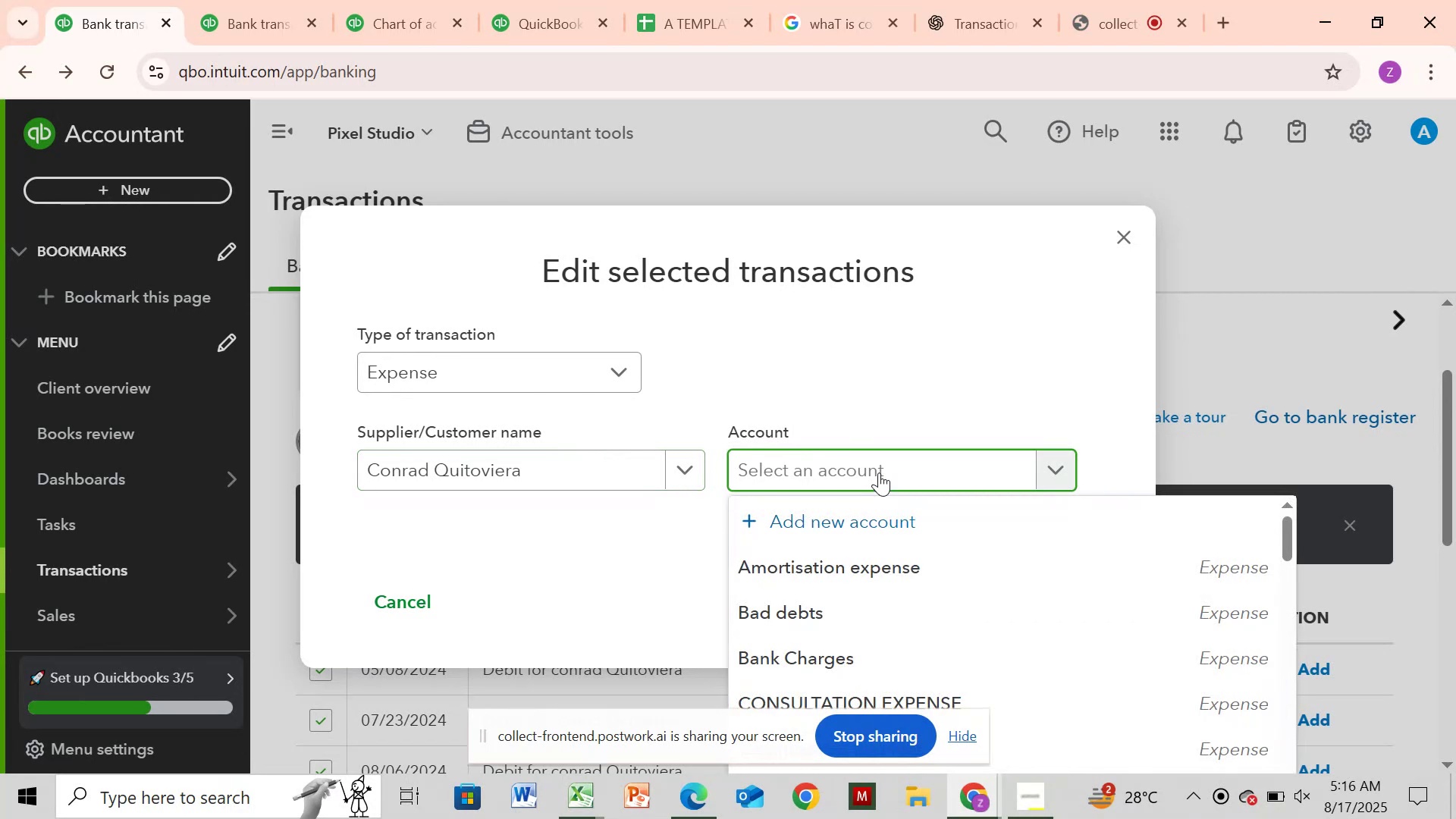 
type(mar)
 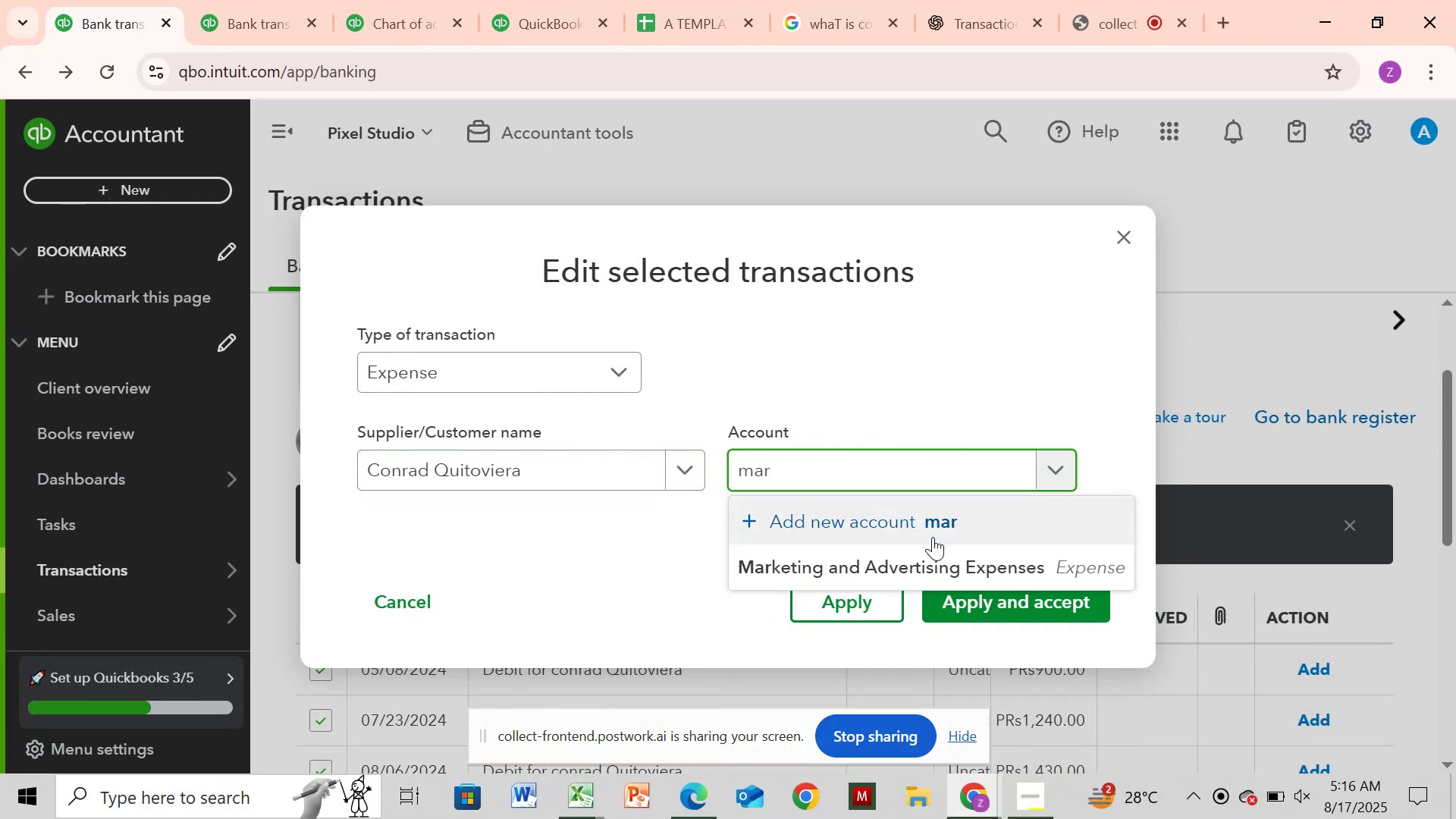 
left_click([931, 556])
 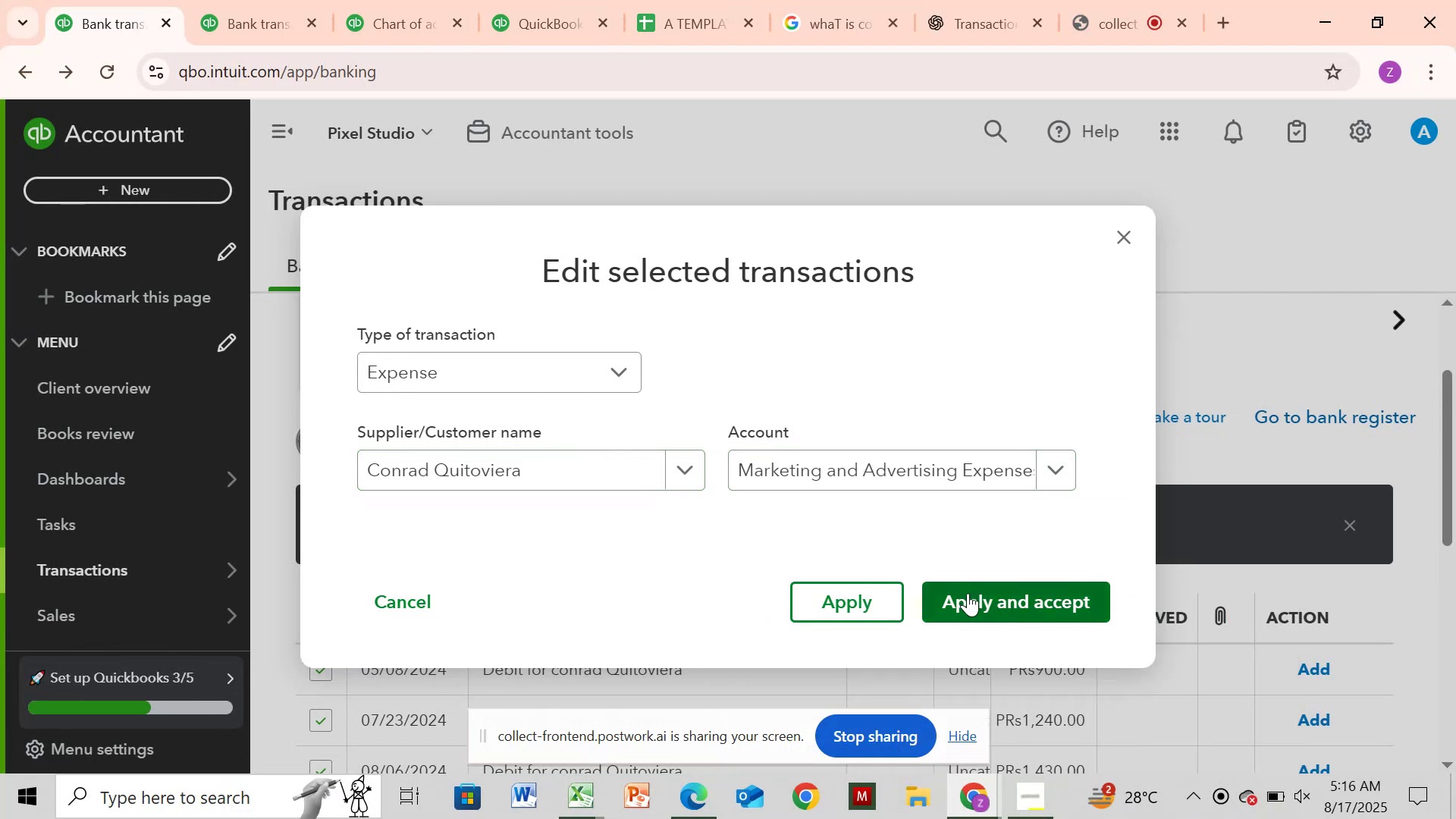 
left_click([968, 593])
 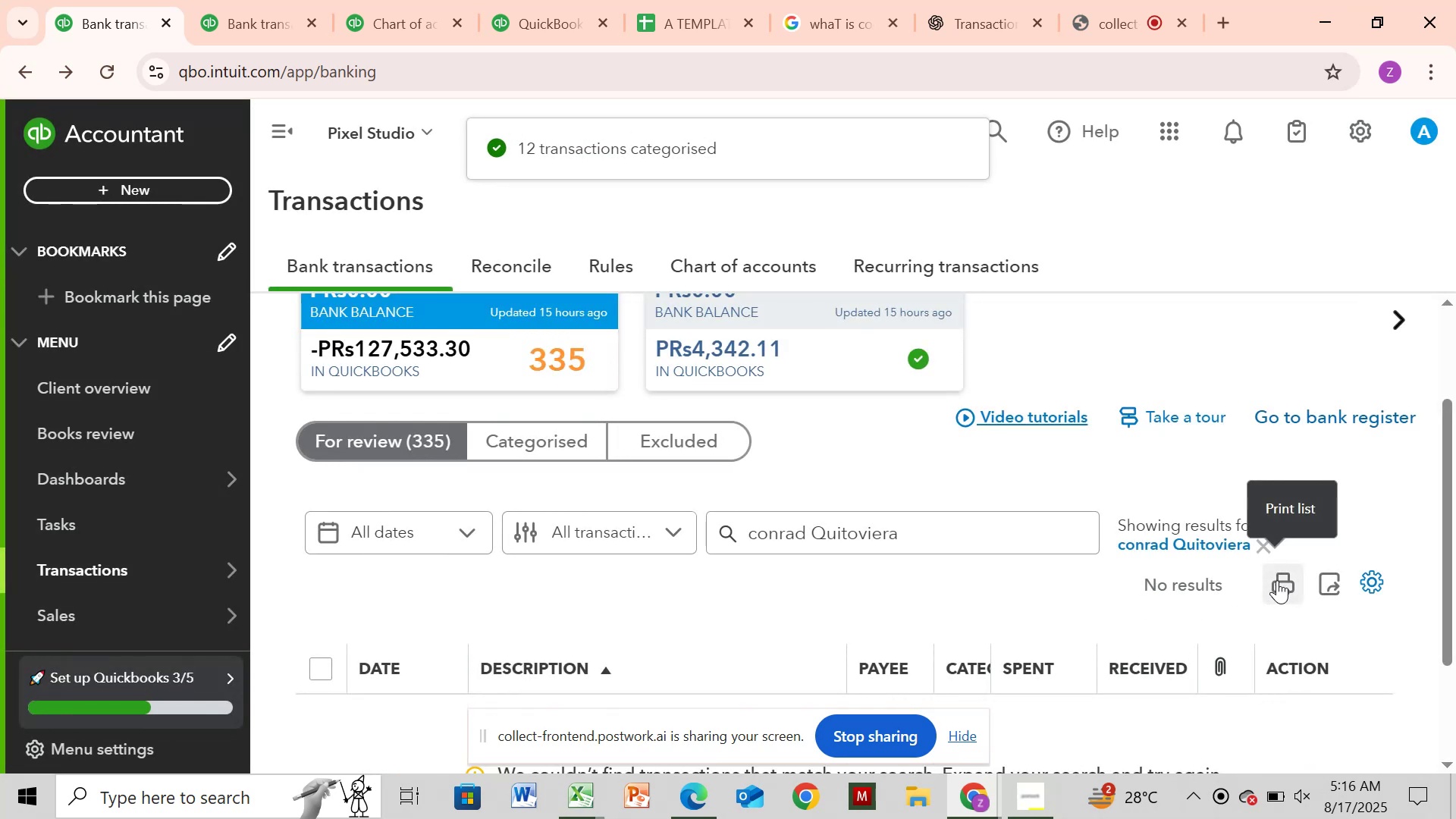 
wait(6.28)
 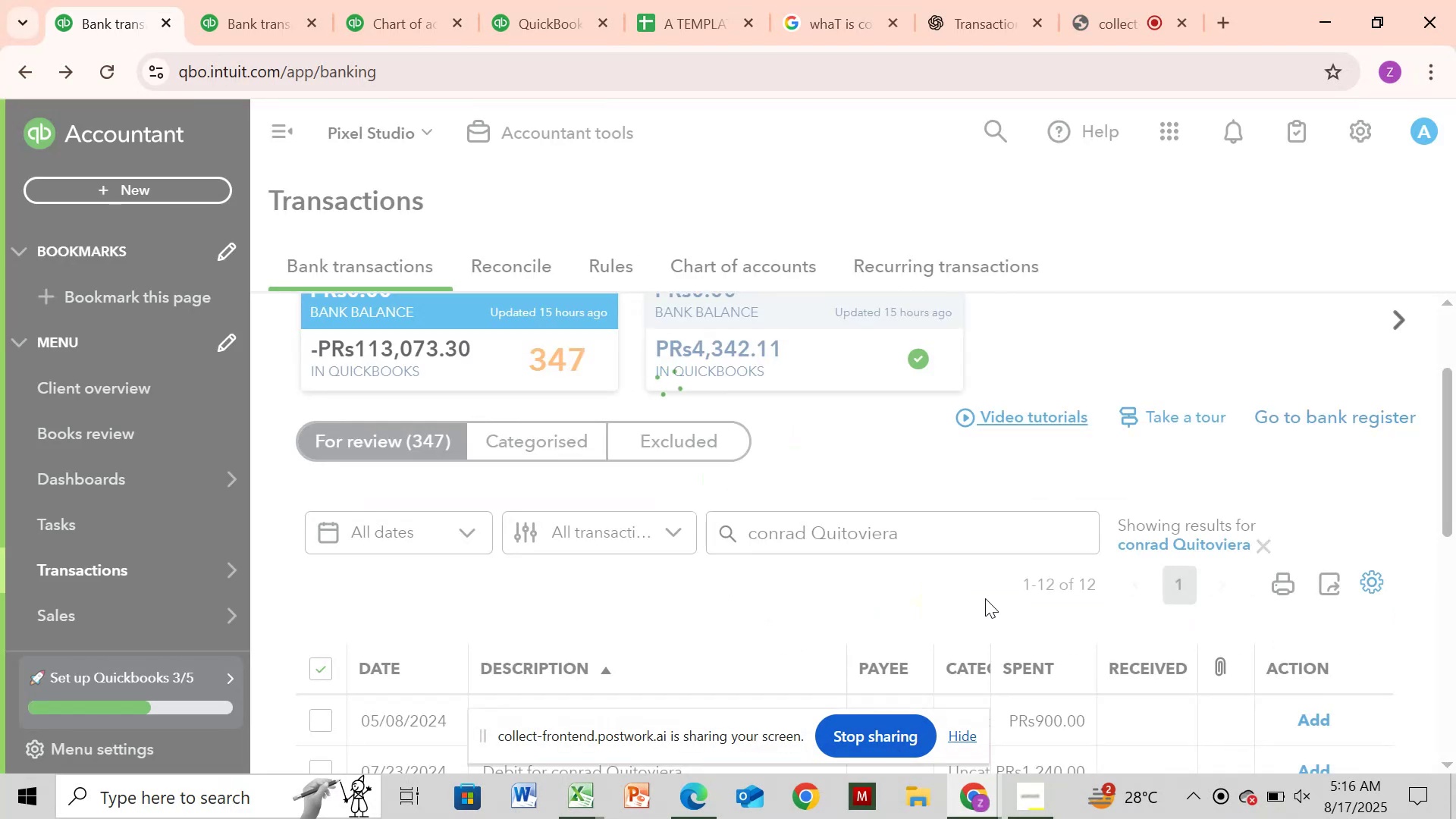 
left_click([1256, 549])
 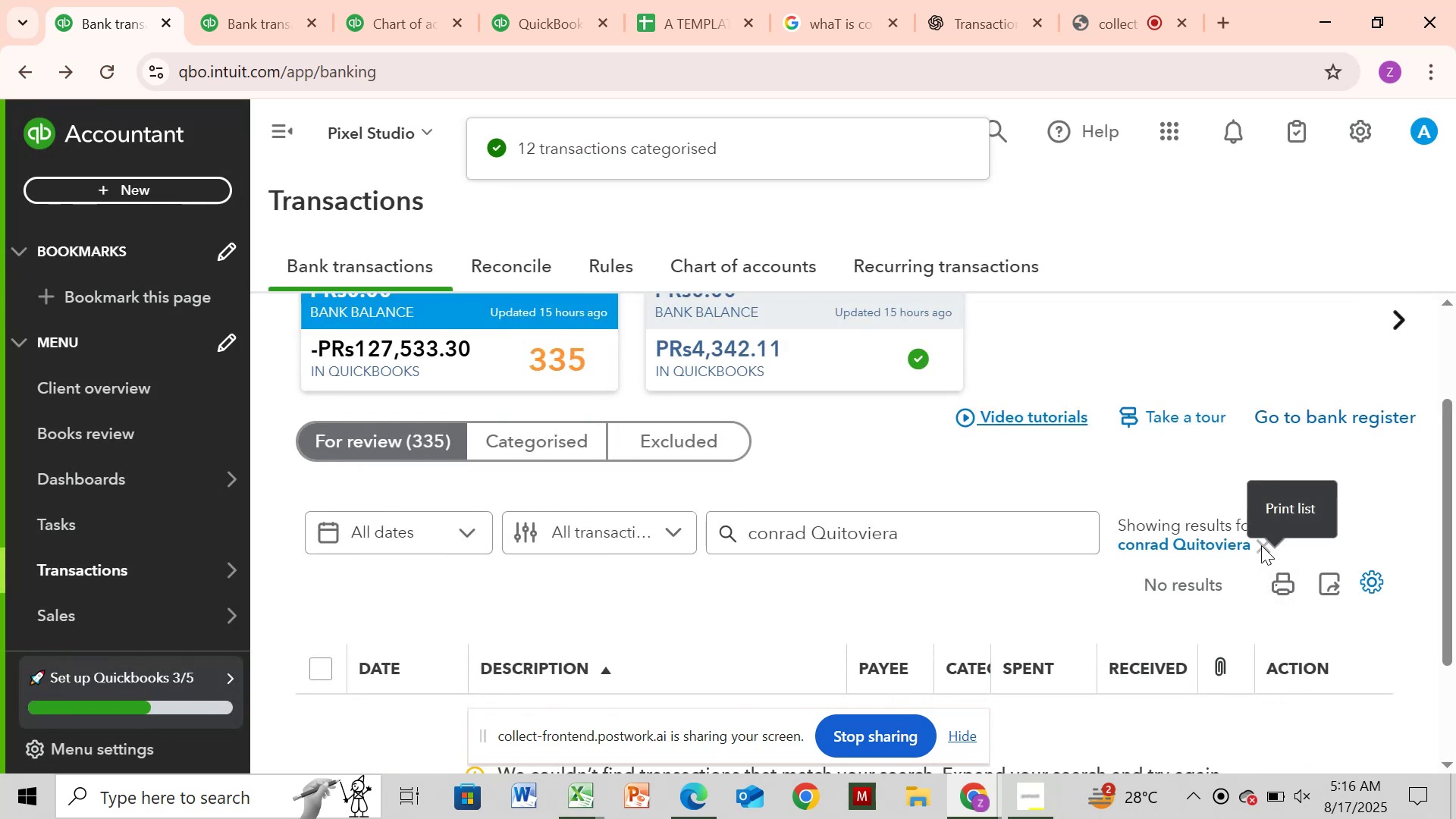 
left_click([1261, 545])
 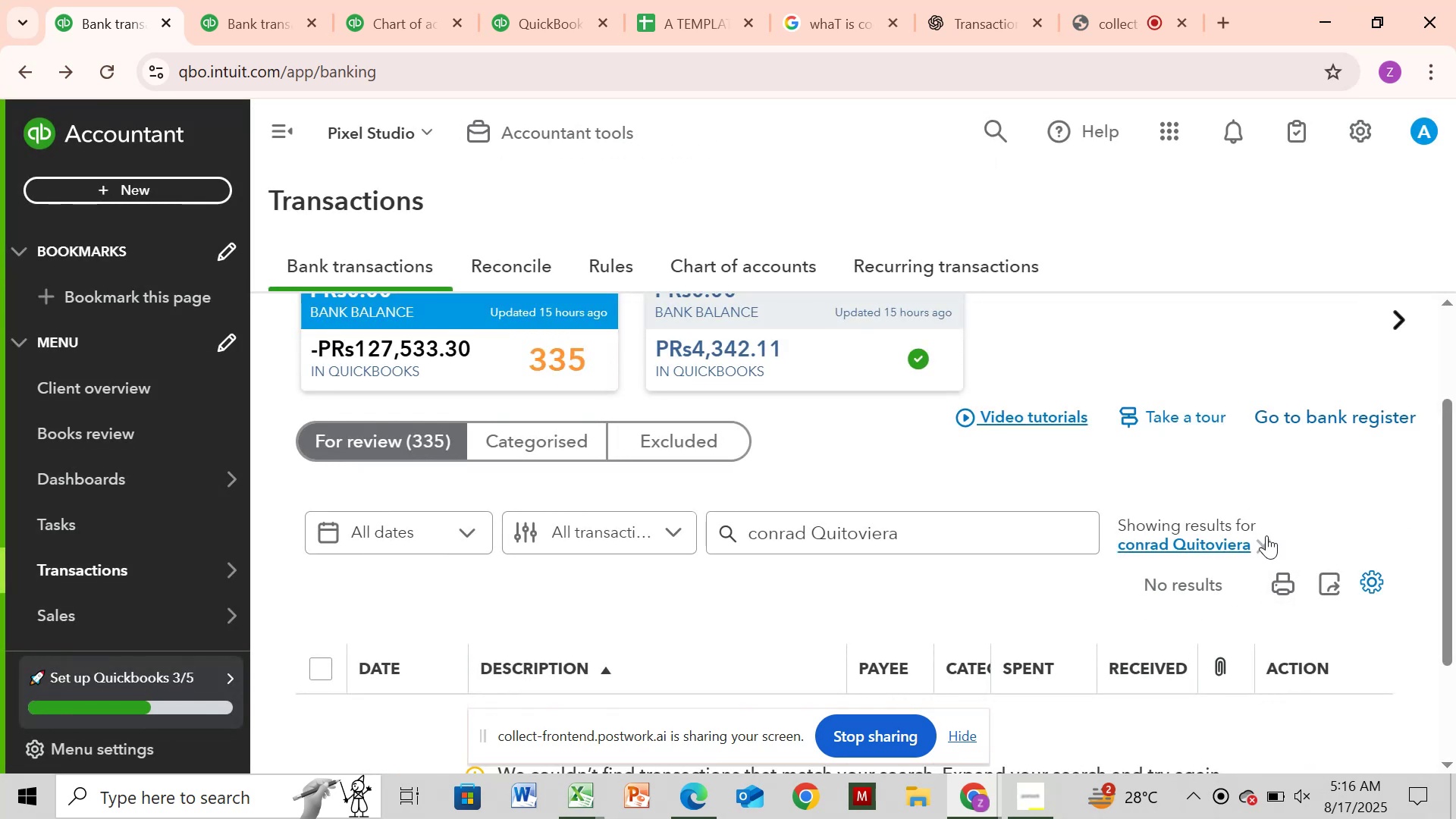 
left_click([1264, 540])
 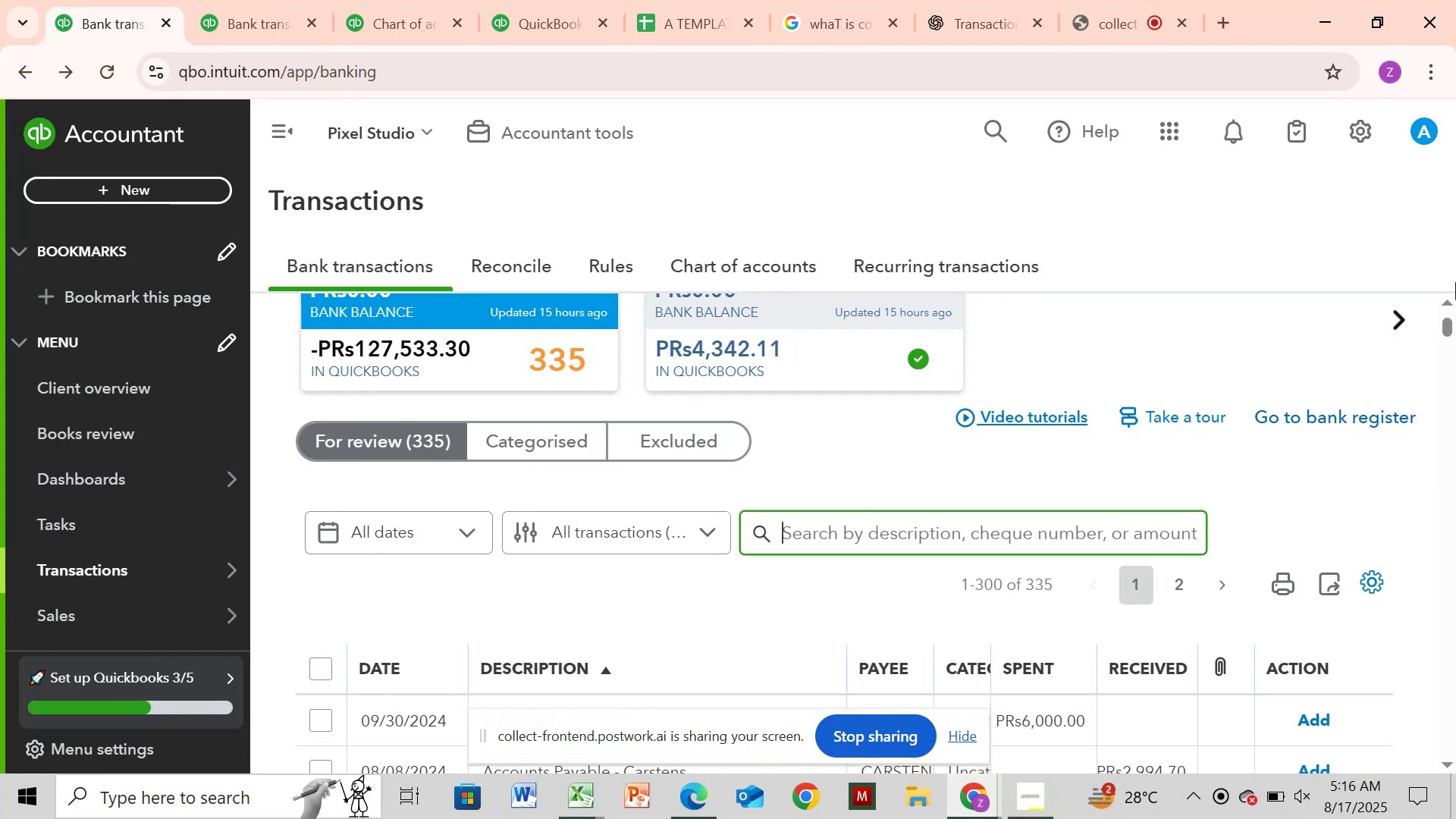 
wait(6.79)
 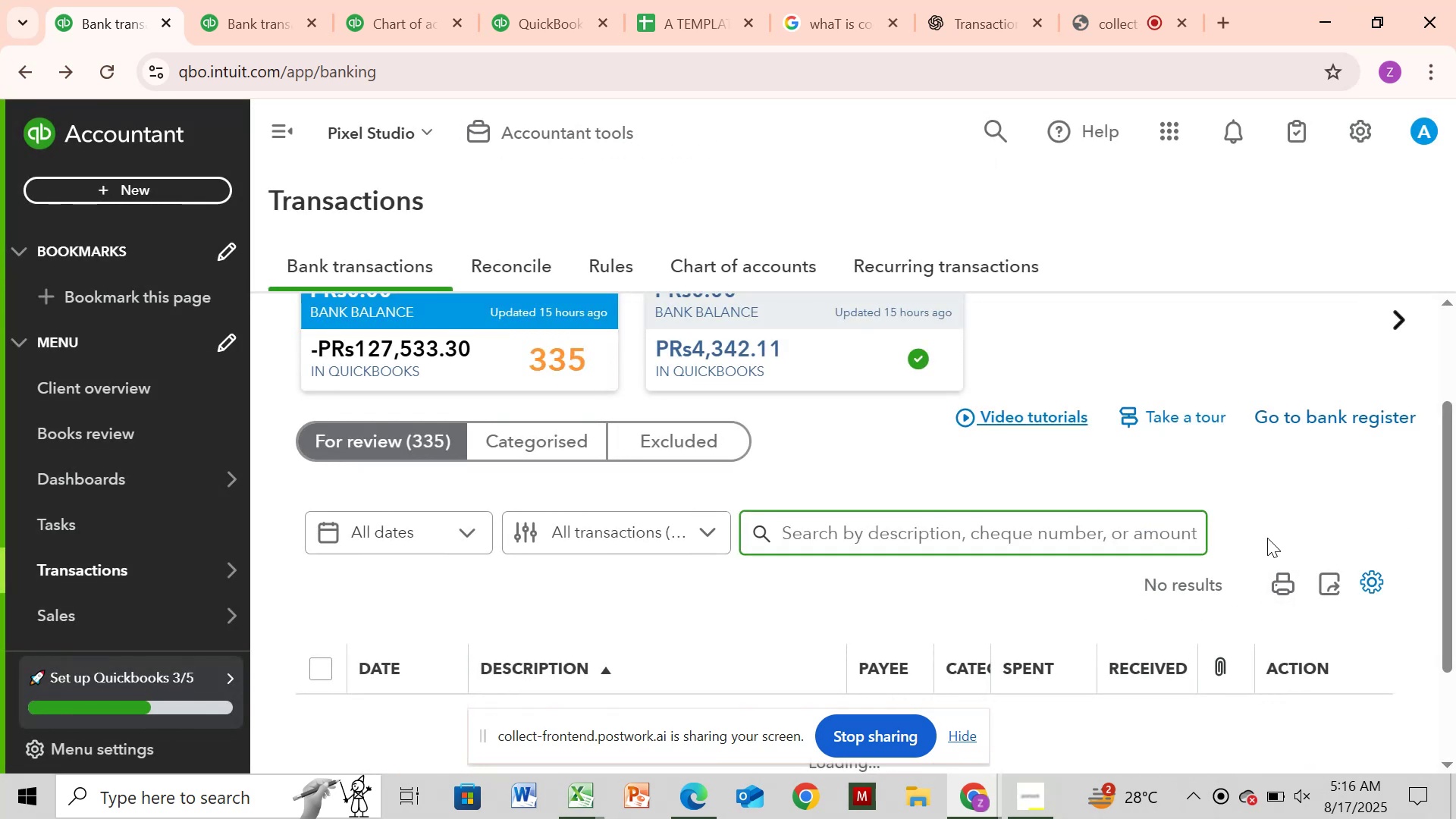 
left_click_drag(start_coordinate=[1445, 323], to_coordinate=[1454, 399])
 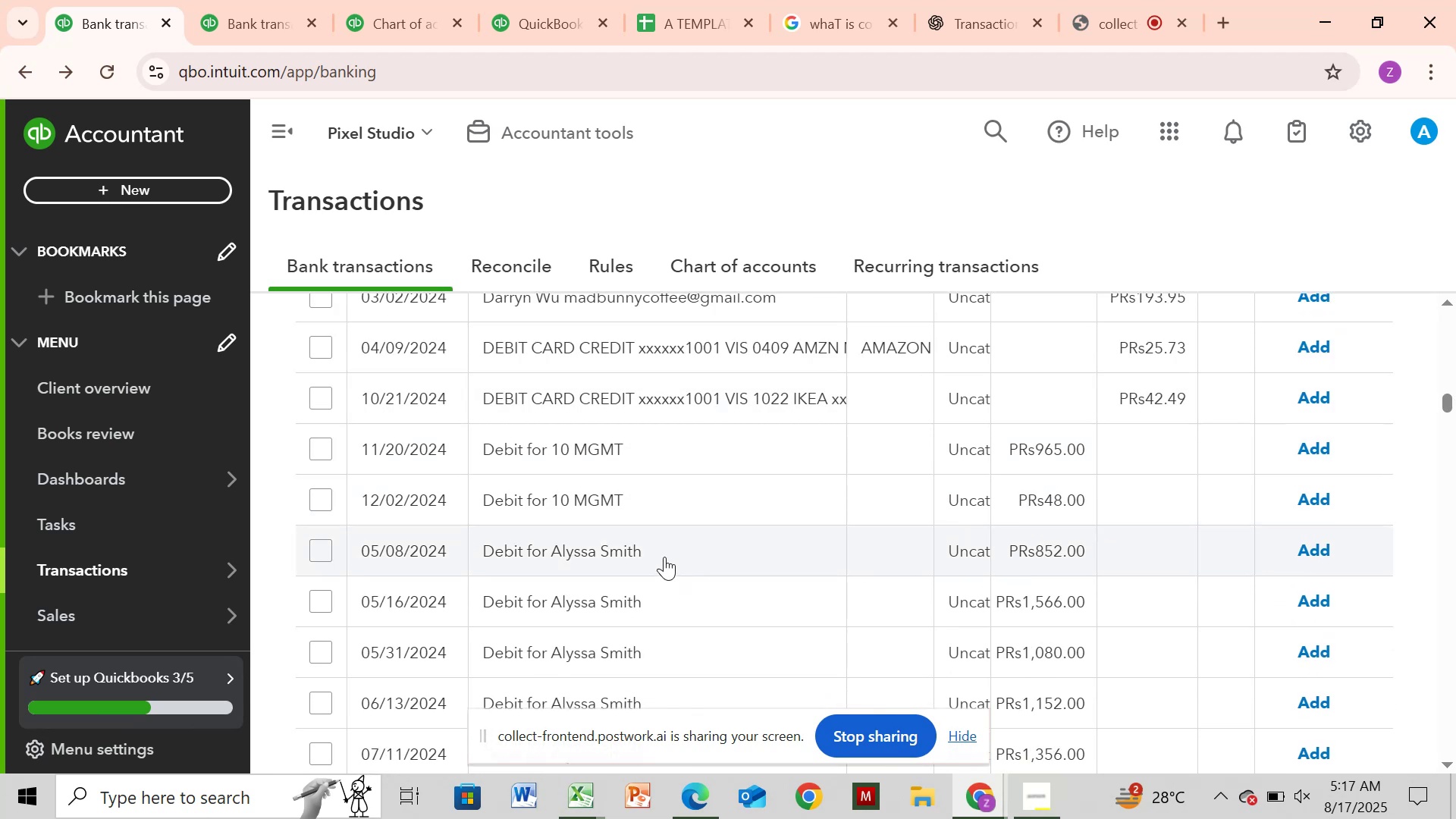 
left_click([664, 557])
 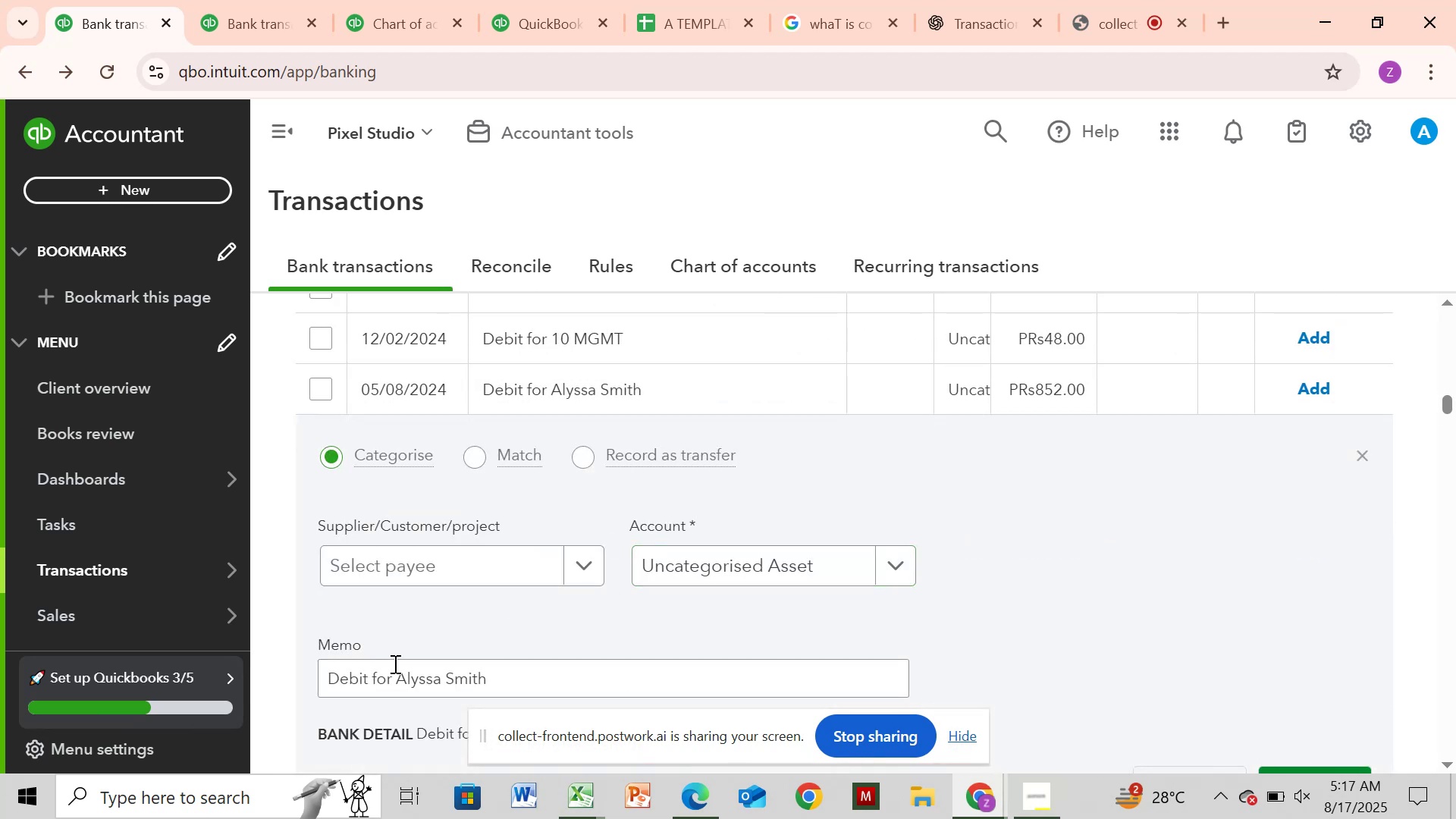 
left_click_drag(start_coordinate=[397, 676], to_coordinate=[527, 688])
 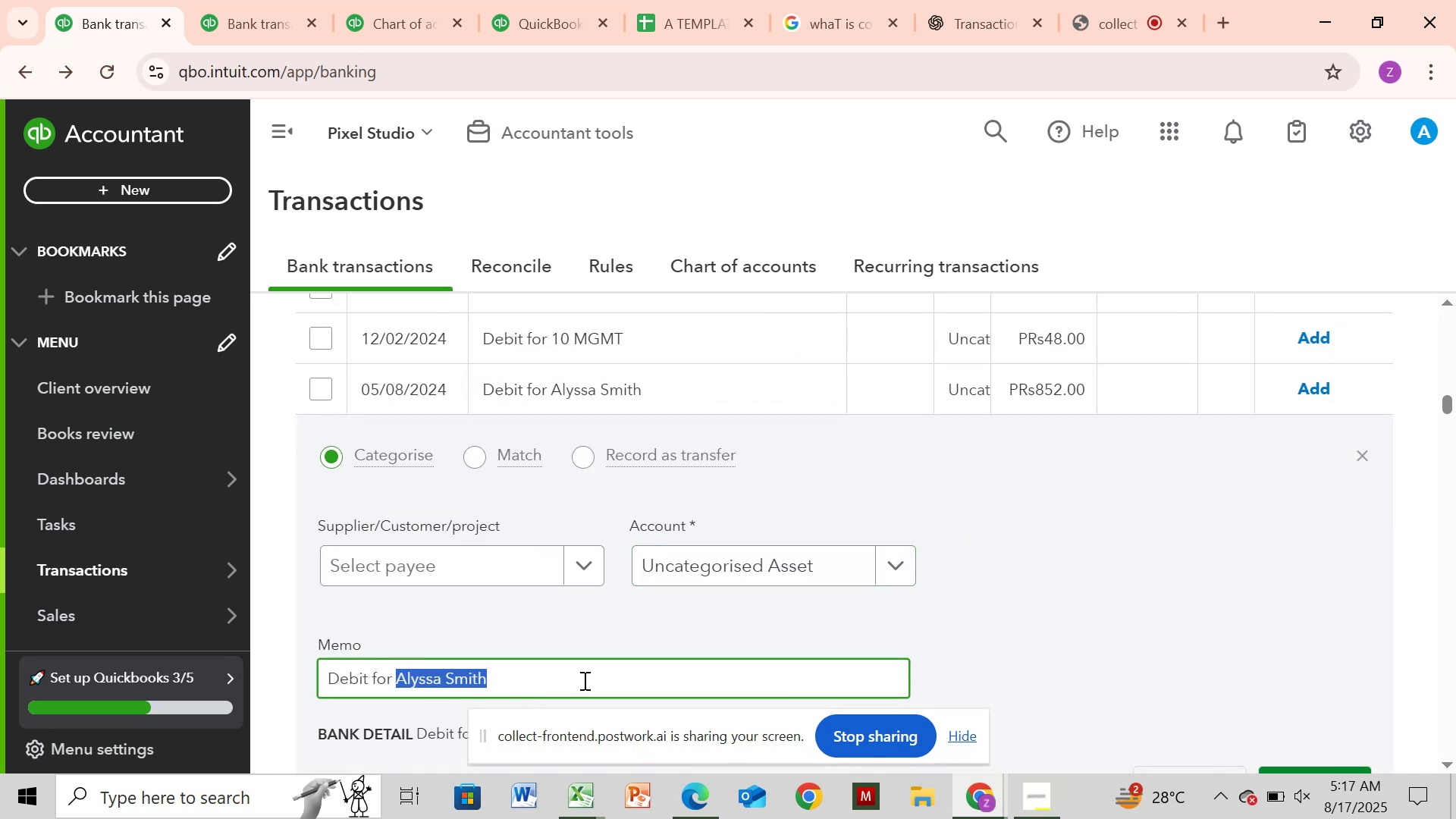 
key(Control+C)
 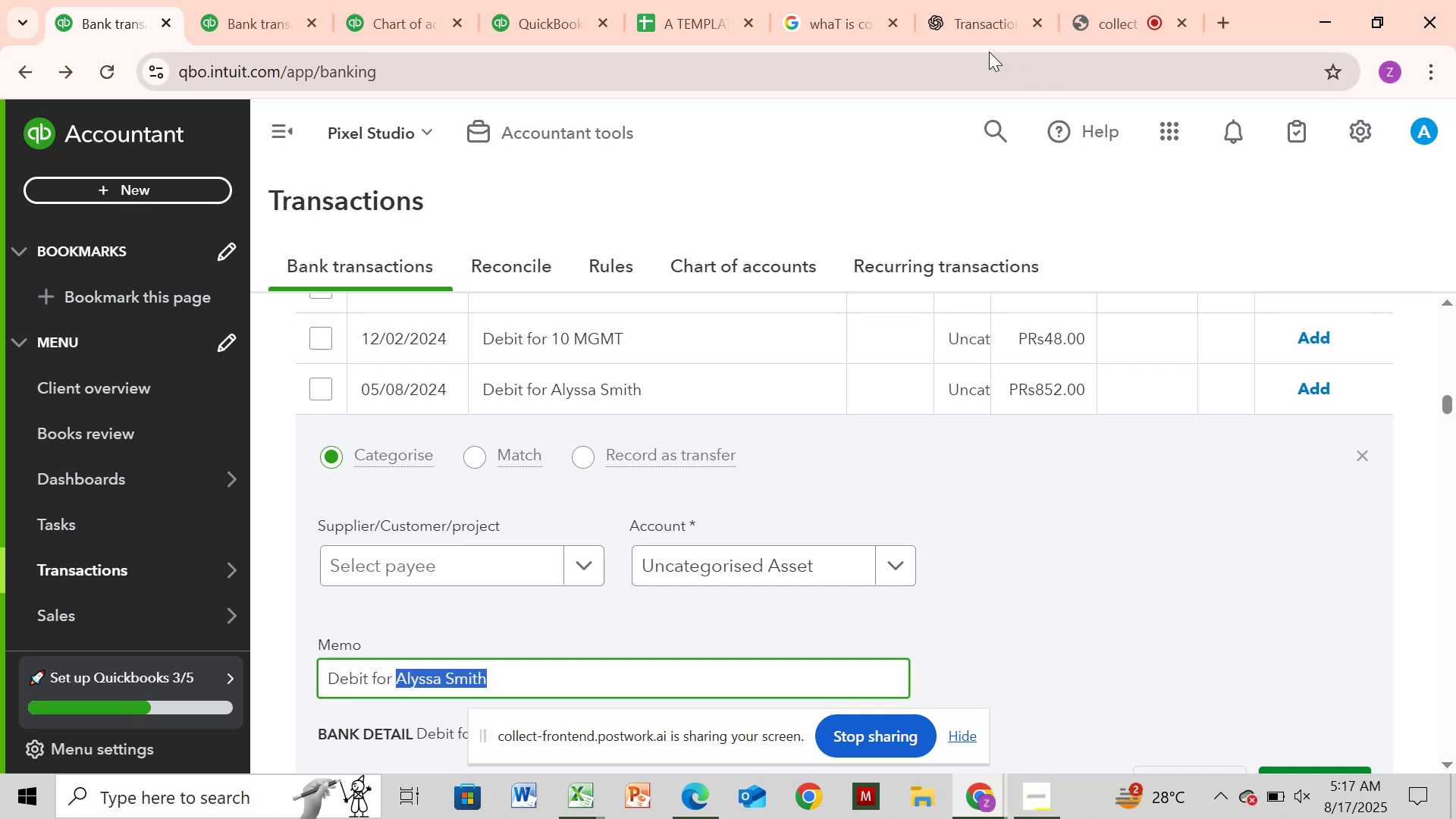 
left_click_drag(start_coordinate=[871, 27], to_coordinate=[867, 27])
 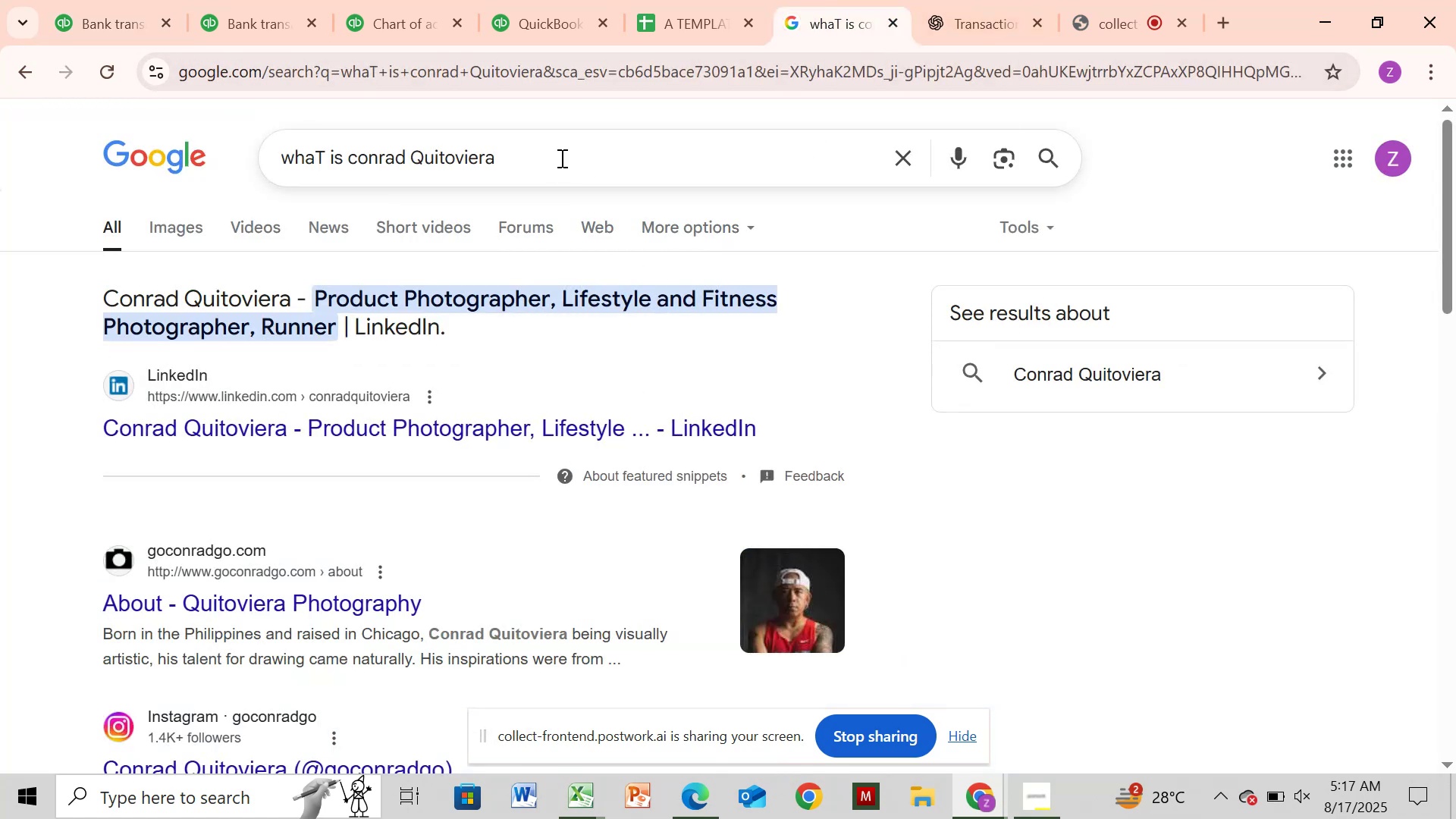 
left_click([560, 158])
 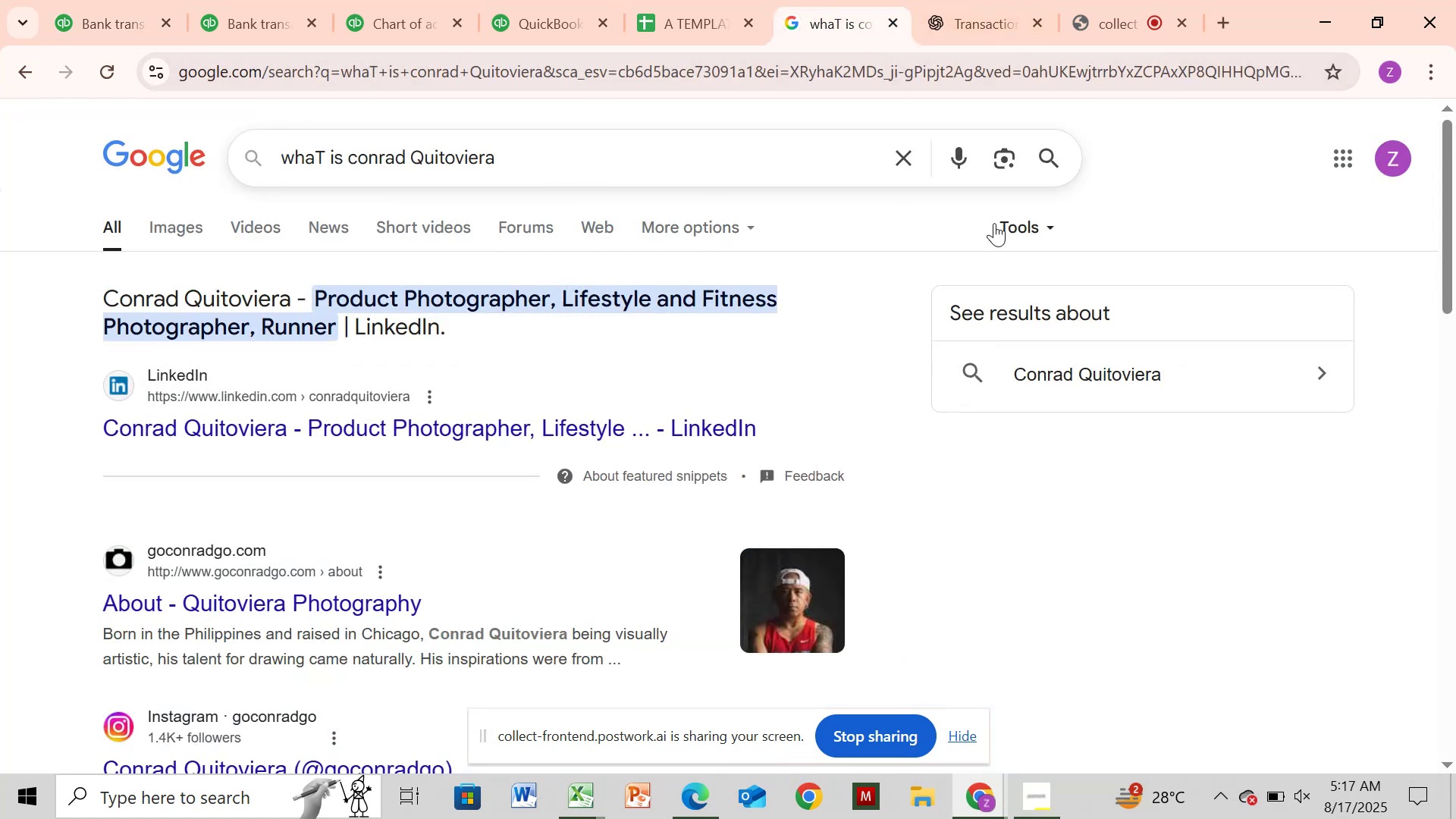 
hold_key(key=Backspace, duration=1.04)
 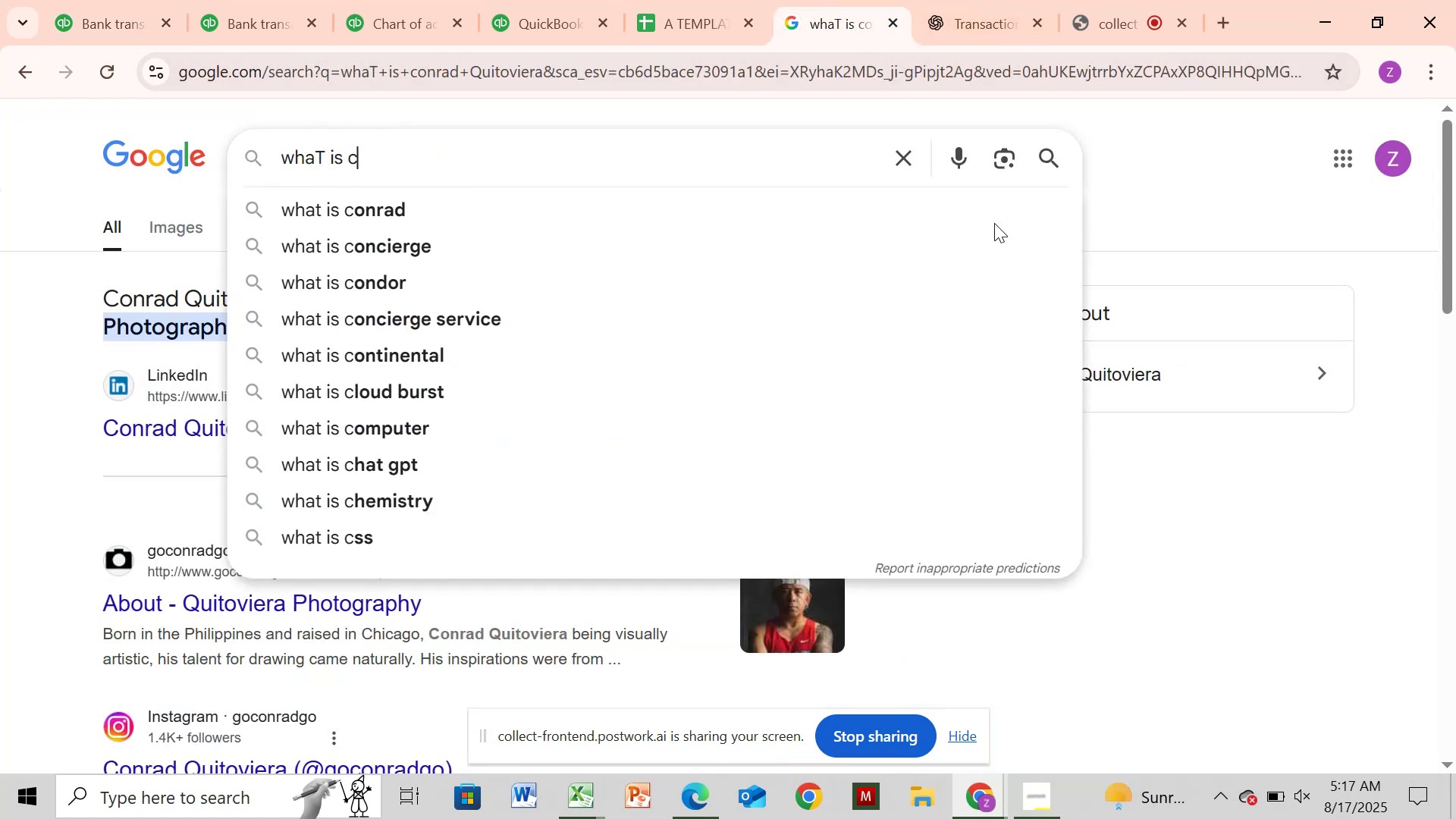 
key(Backspace)
 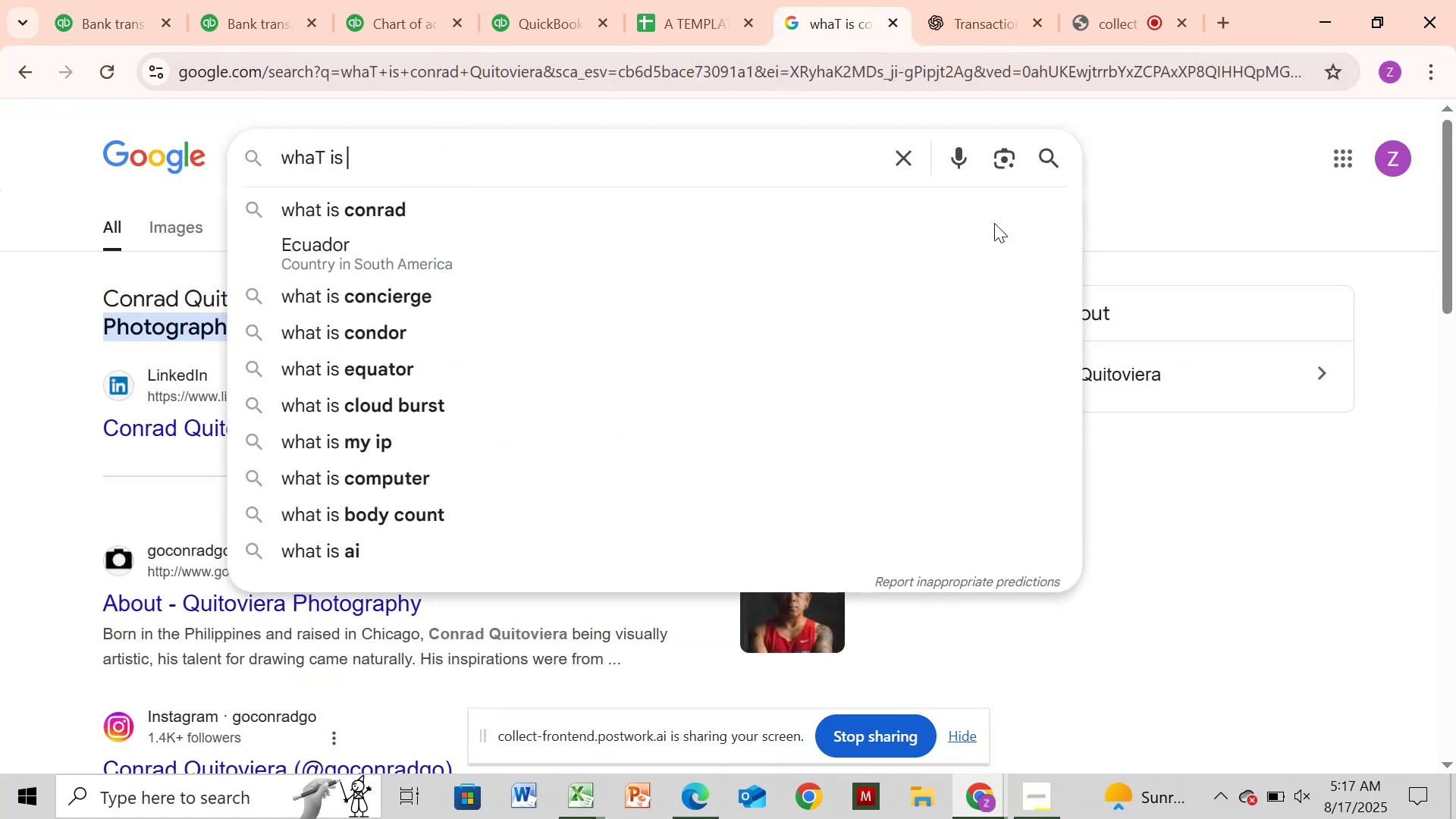 
key(Control+V)
 